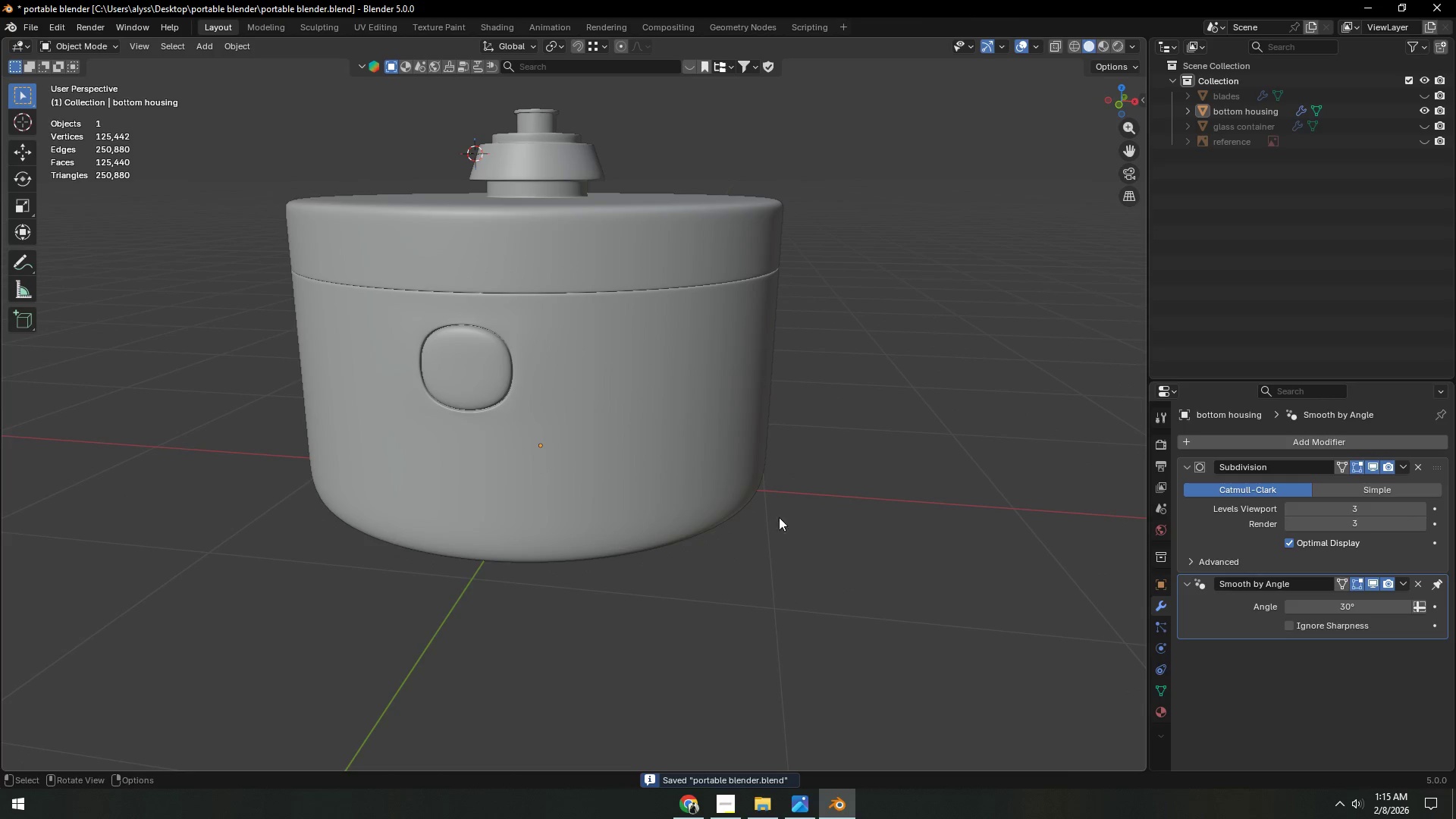 
key(Control+S)
 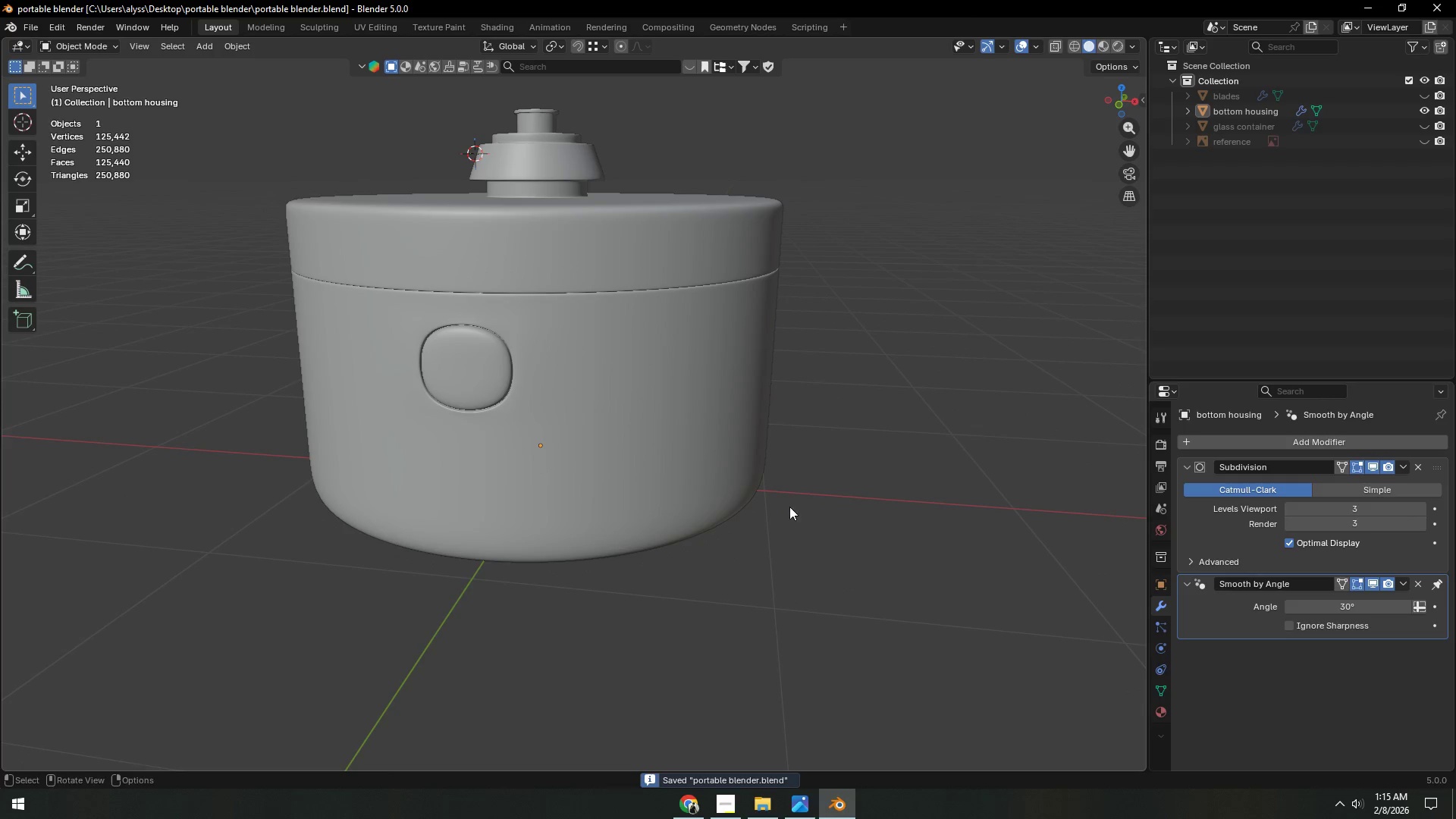 
key(Shift+ShiftLeft)
 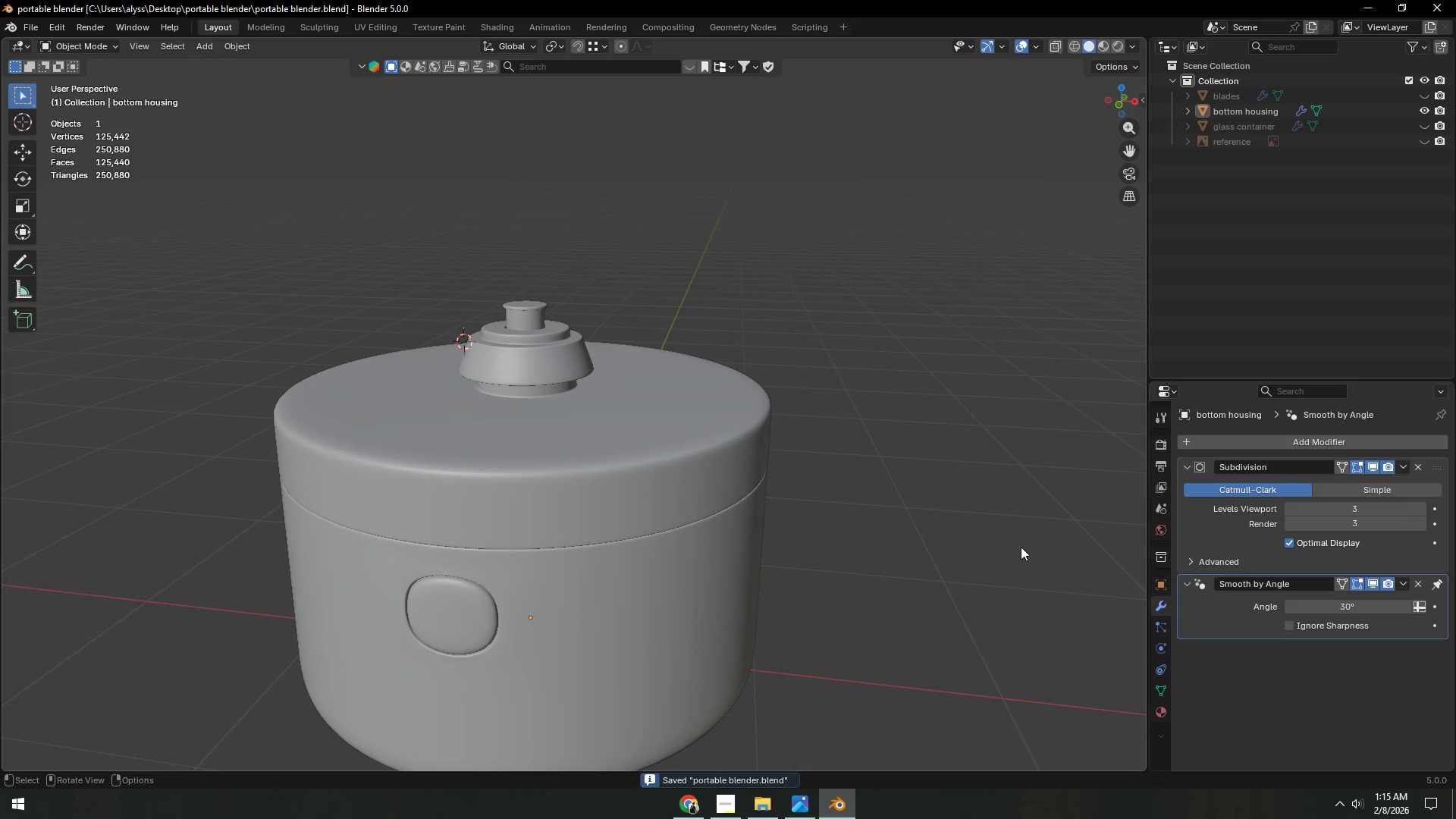 
key(Alt+G)
 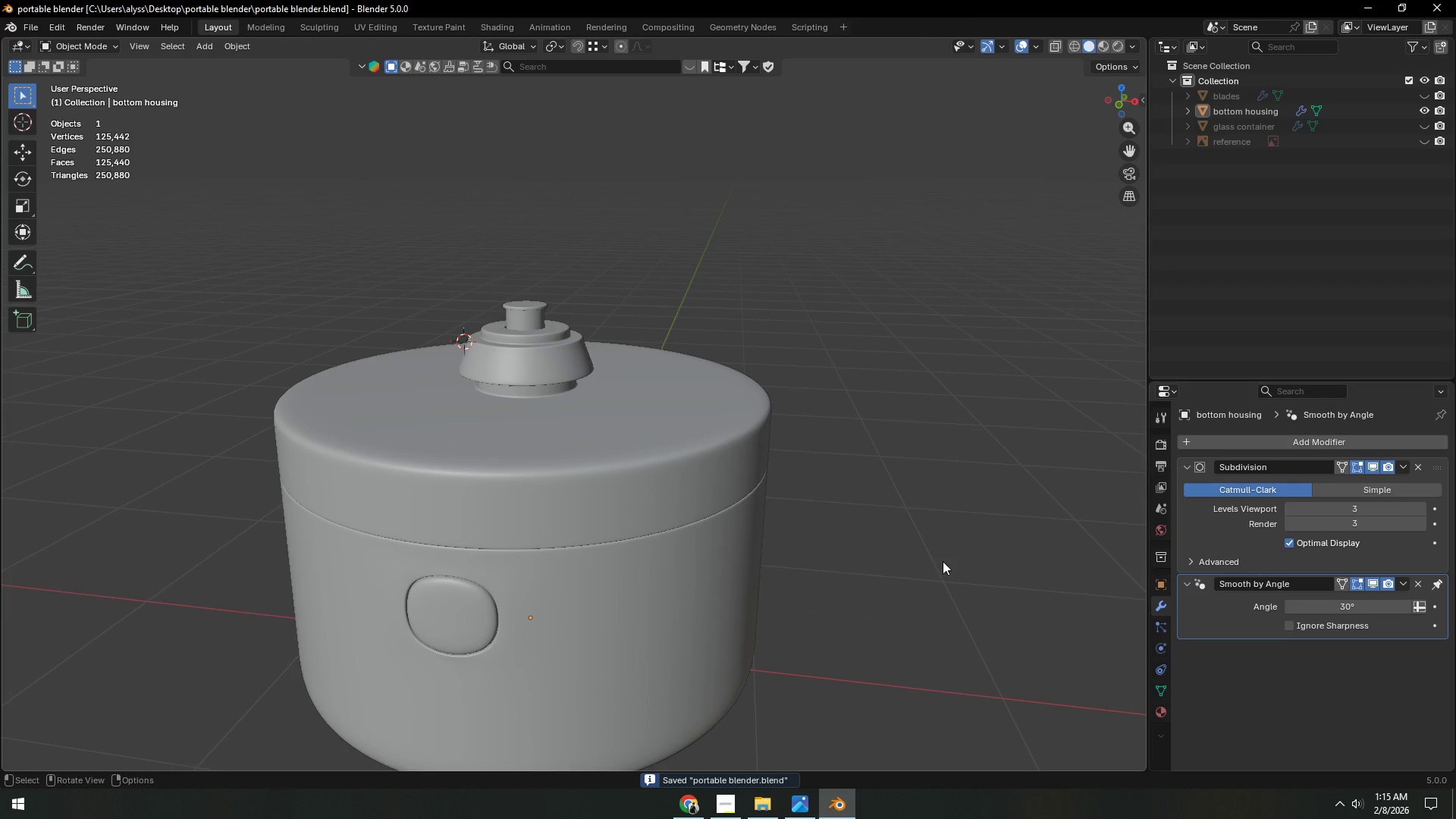 
key(Alt+H)
 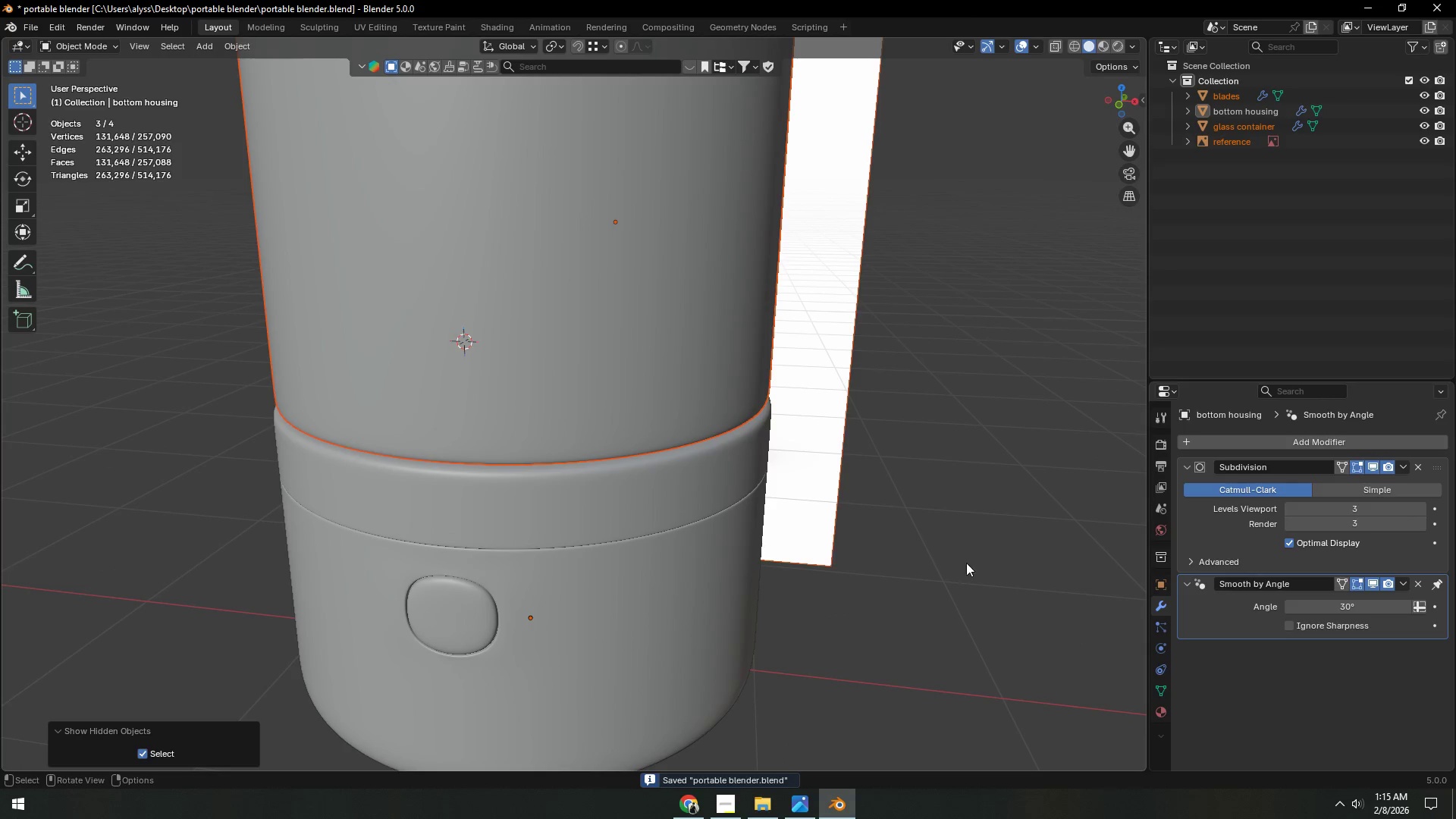 
left_click([973, 563])
 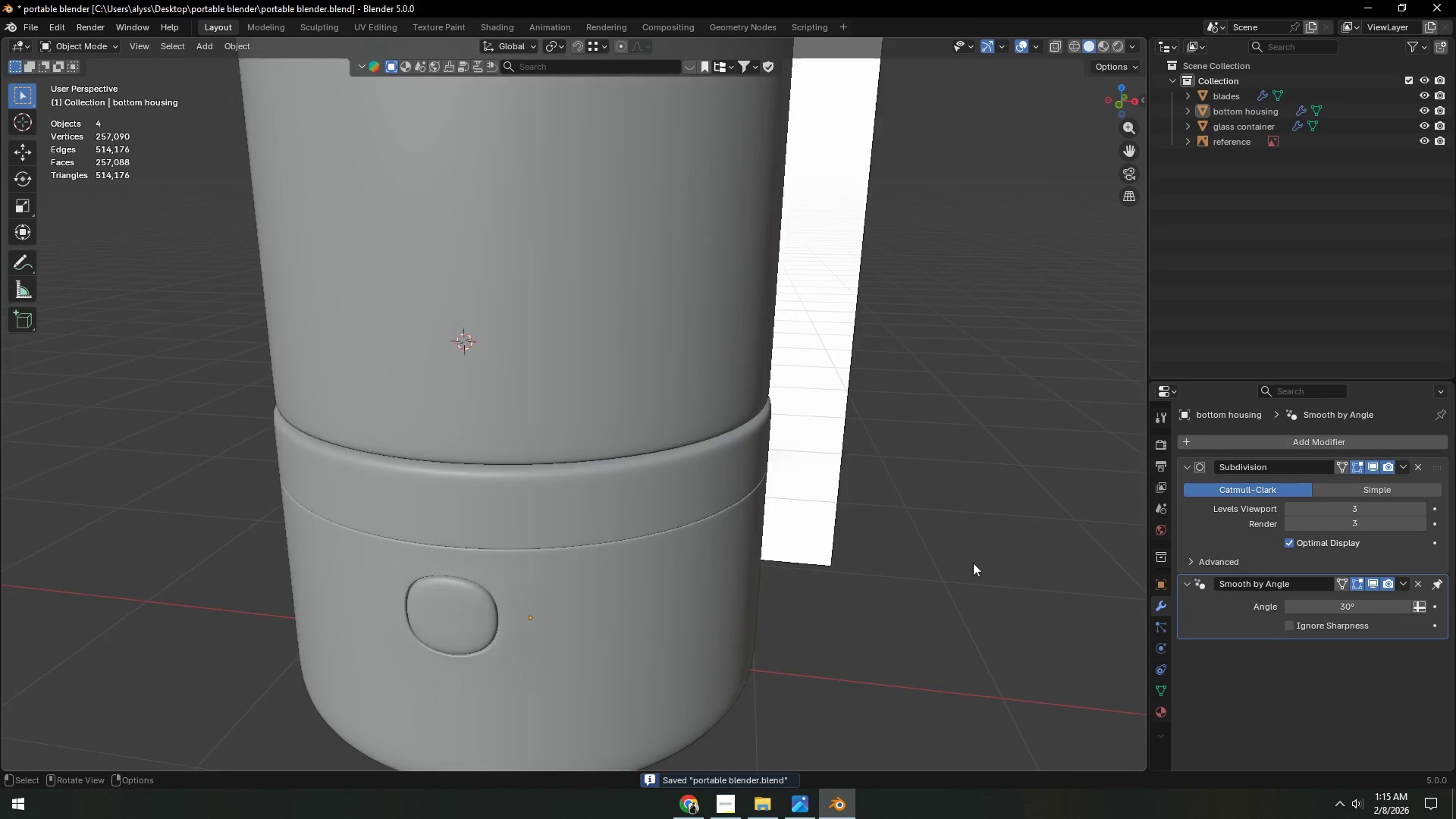 
key(Control+ControlLeft)
 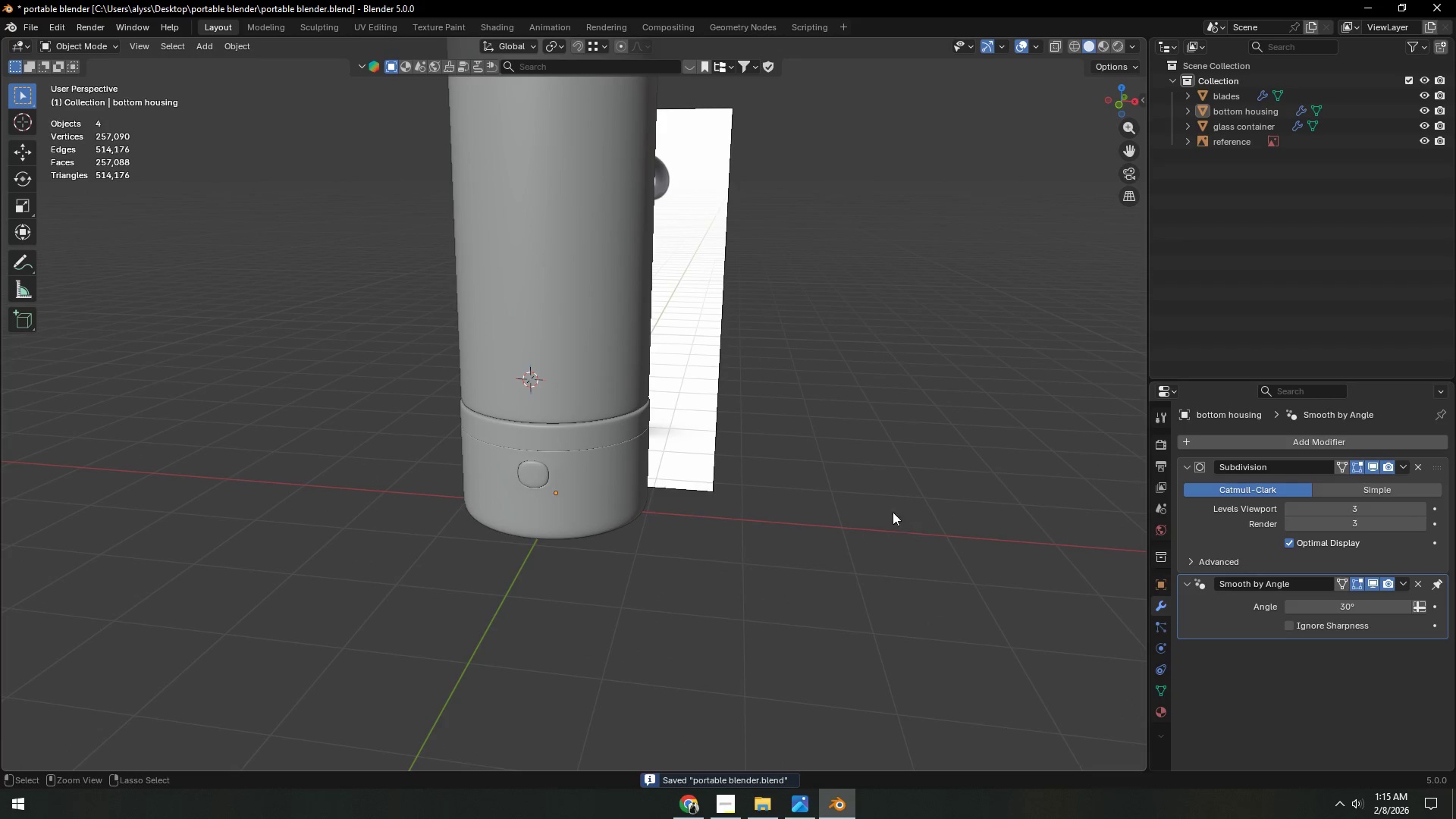 
scroll: coordinate [968, 563], scroll_direction: down, amount: 5.0
 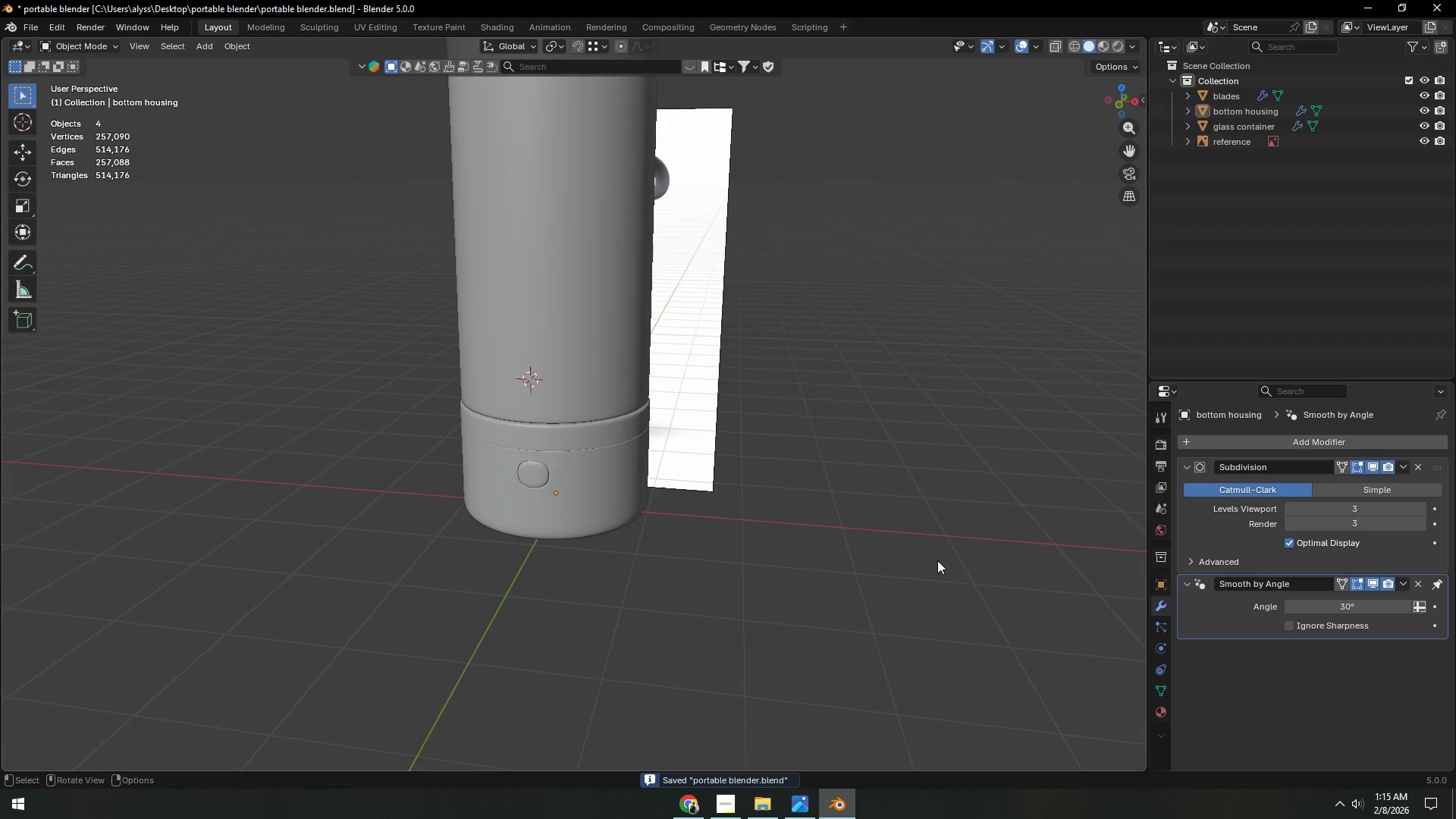 
key(Control+S)
 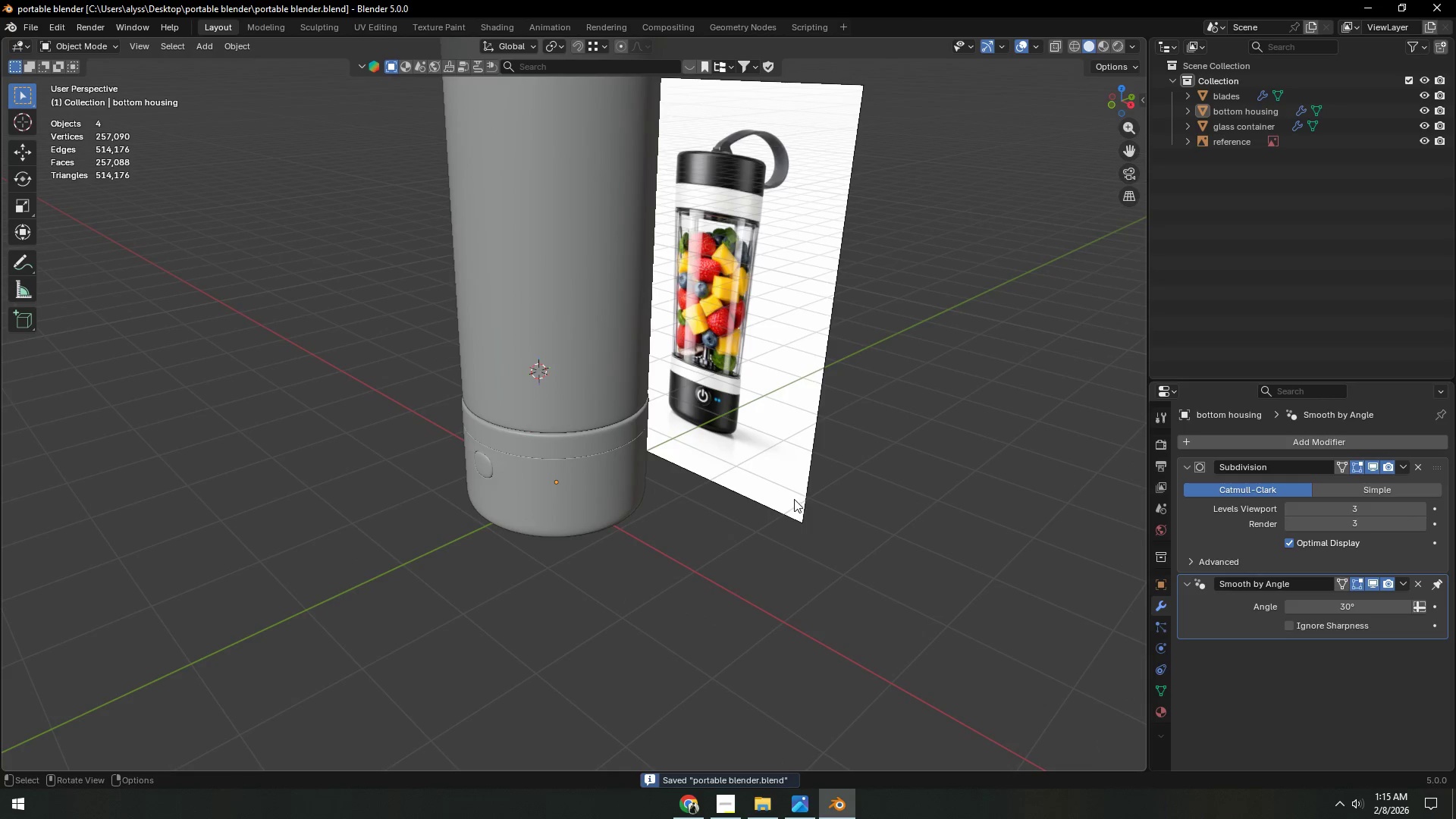 
hold_key(key=ShiftLeft, duration=0.45)
 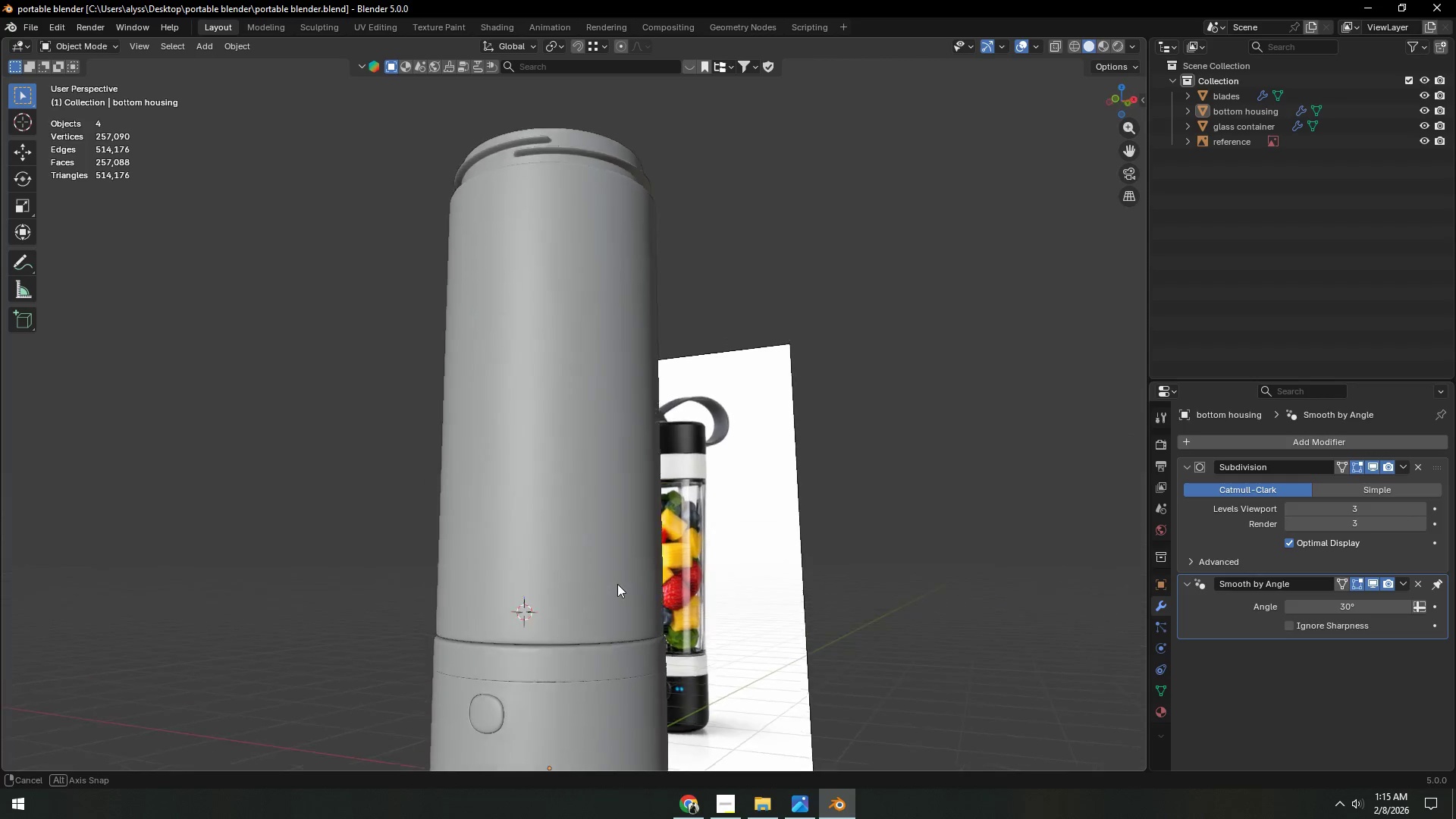 
wait(20.36)
 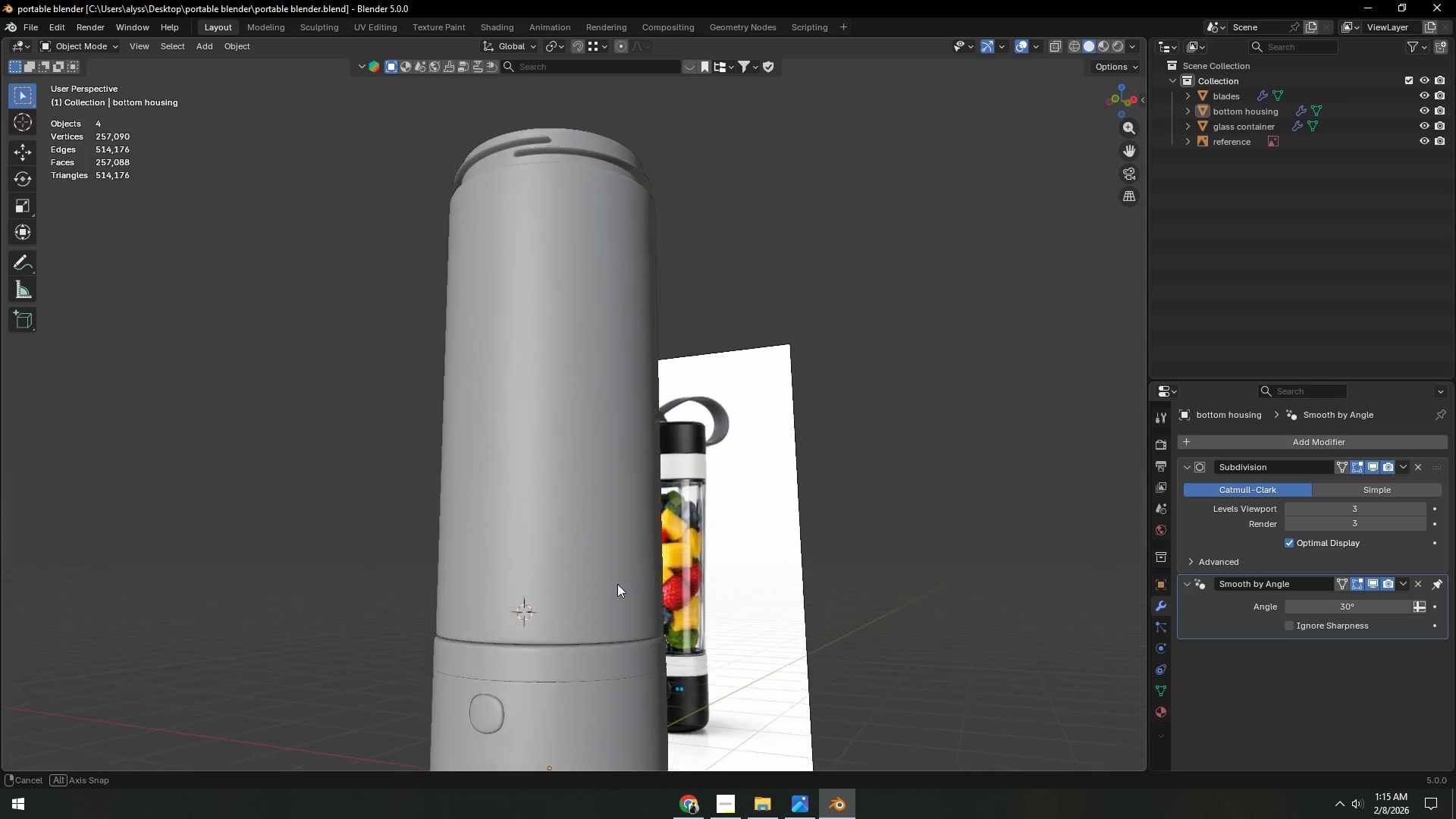 
key(Shift+ShiftLeft)
 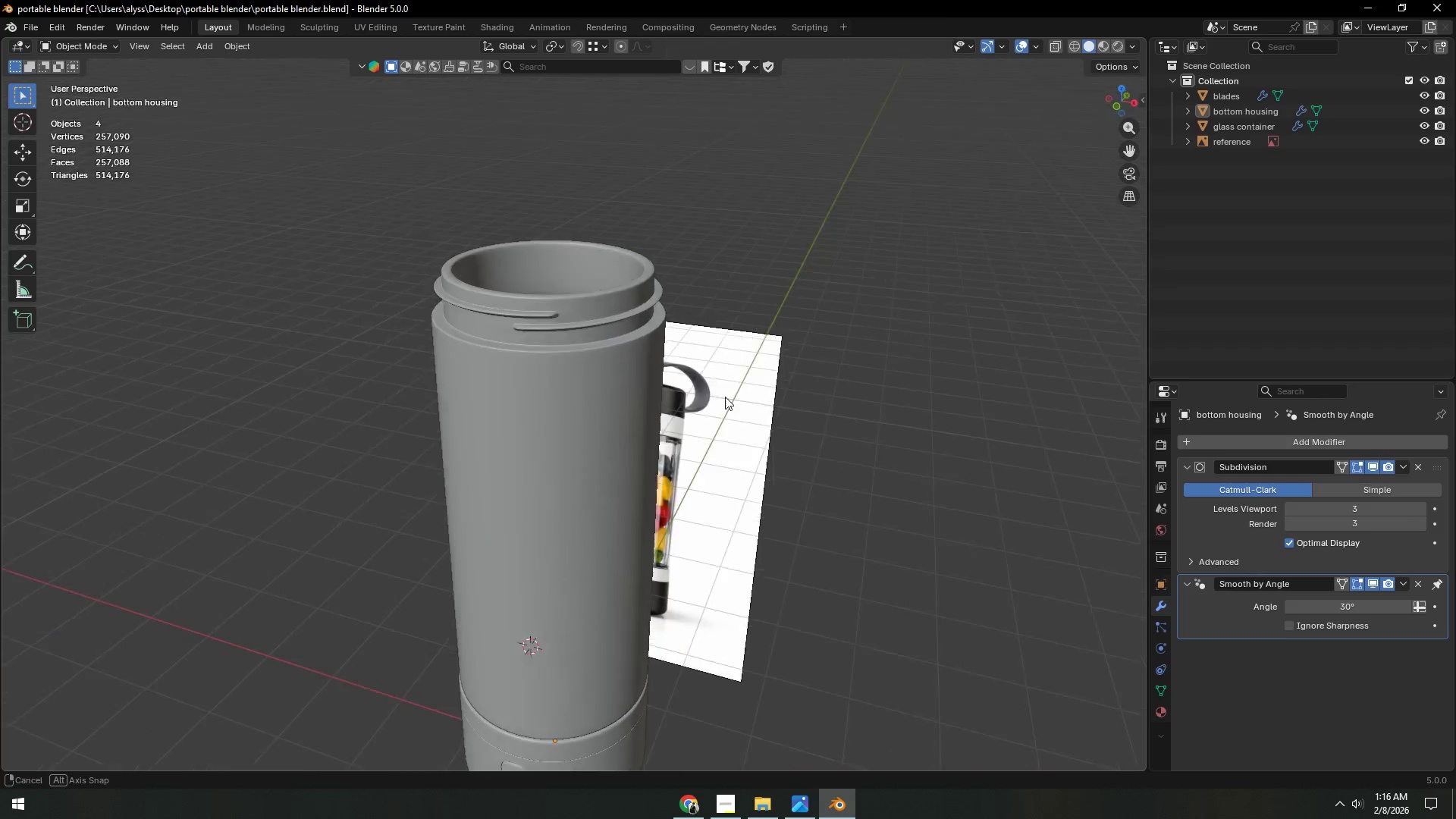 
key(Shift+ShiftLeft)
 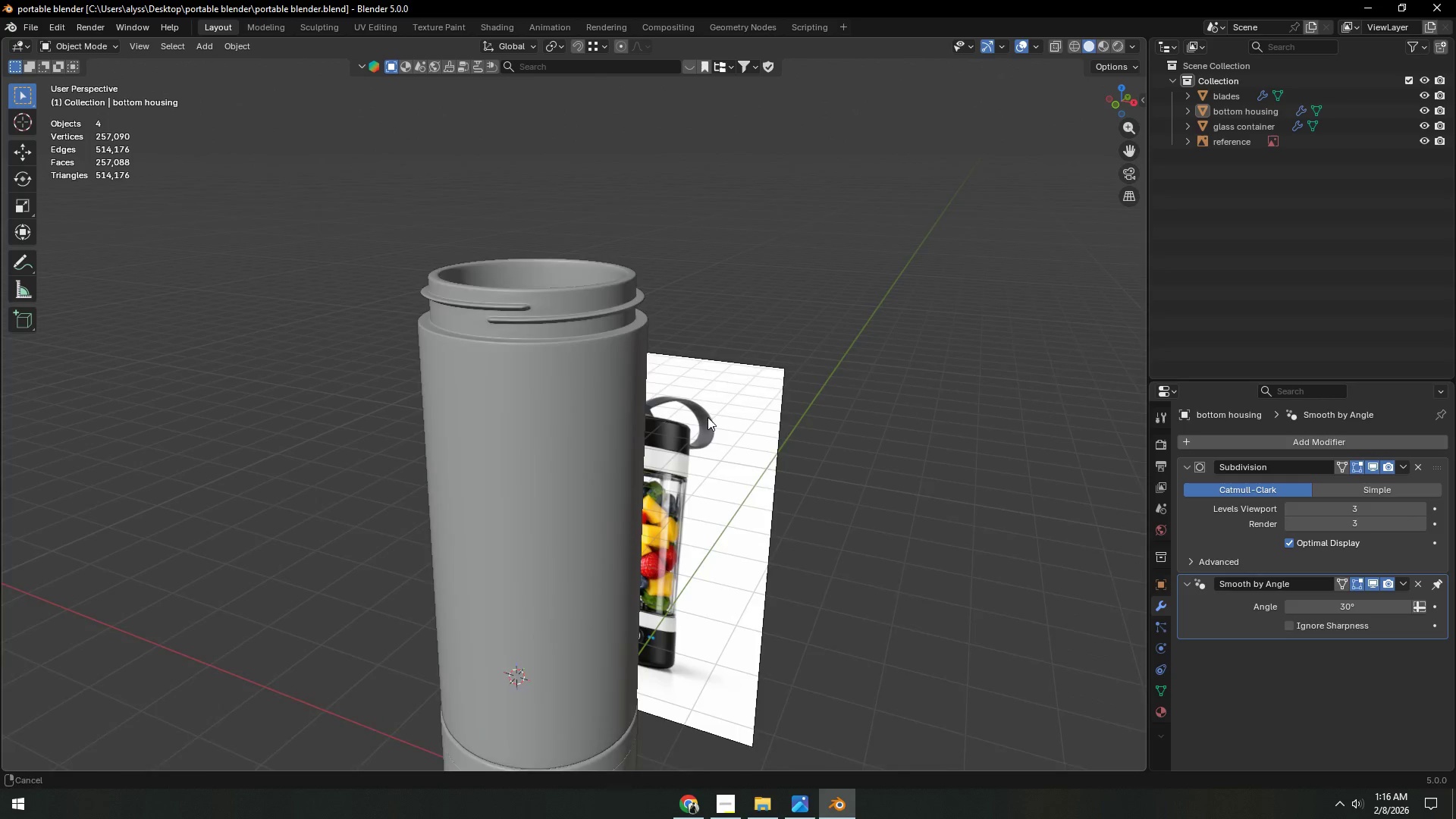 
key(Shift+ShiftLeft)
 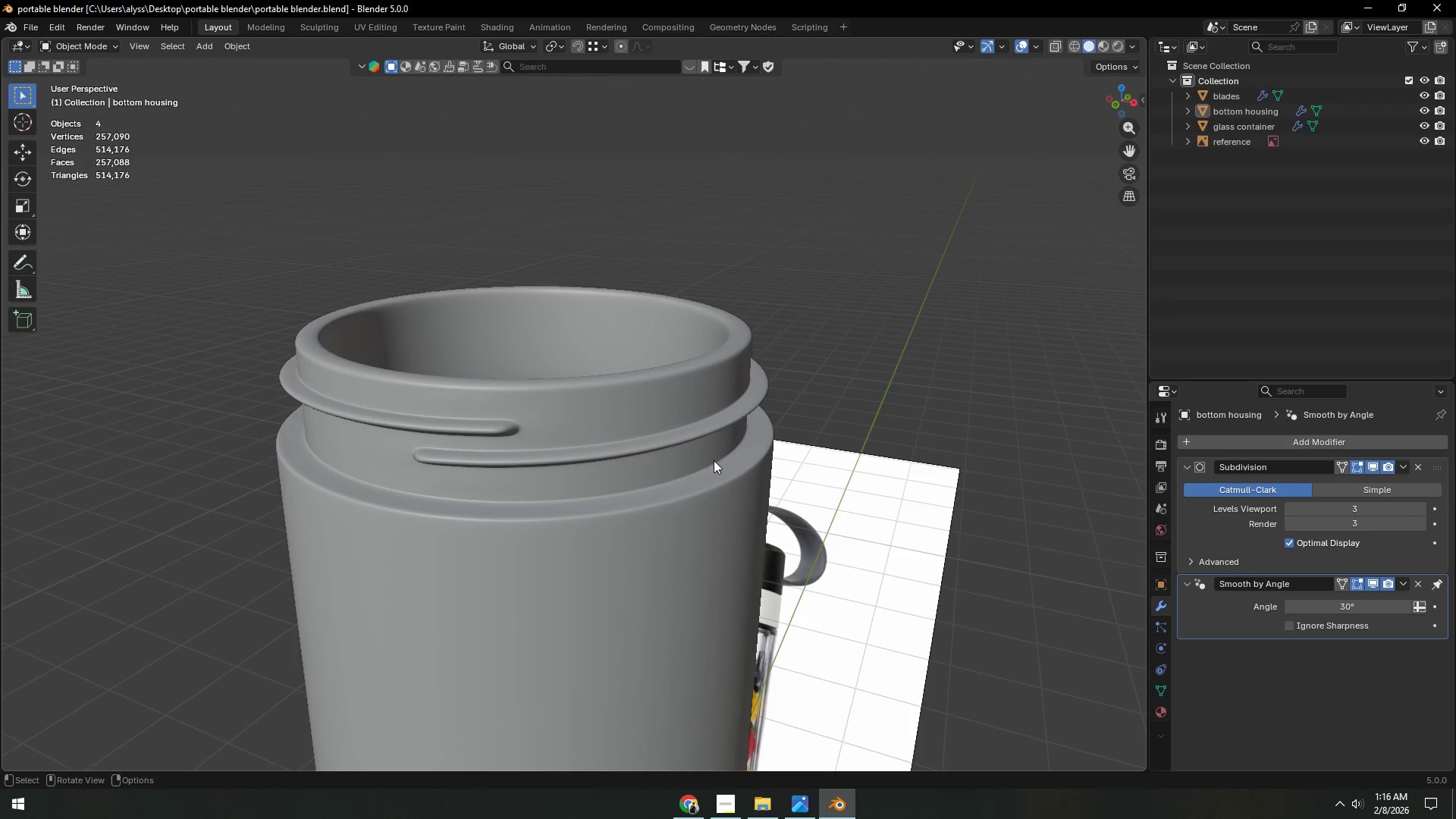 
scroll: coordinate [713, 447], scroll_direction: up, amount: 3.0
 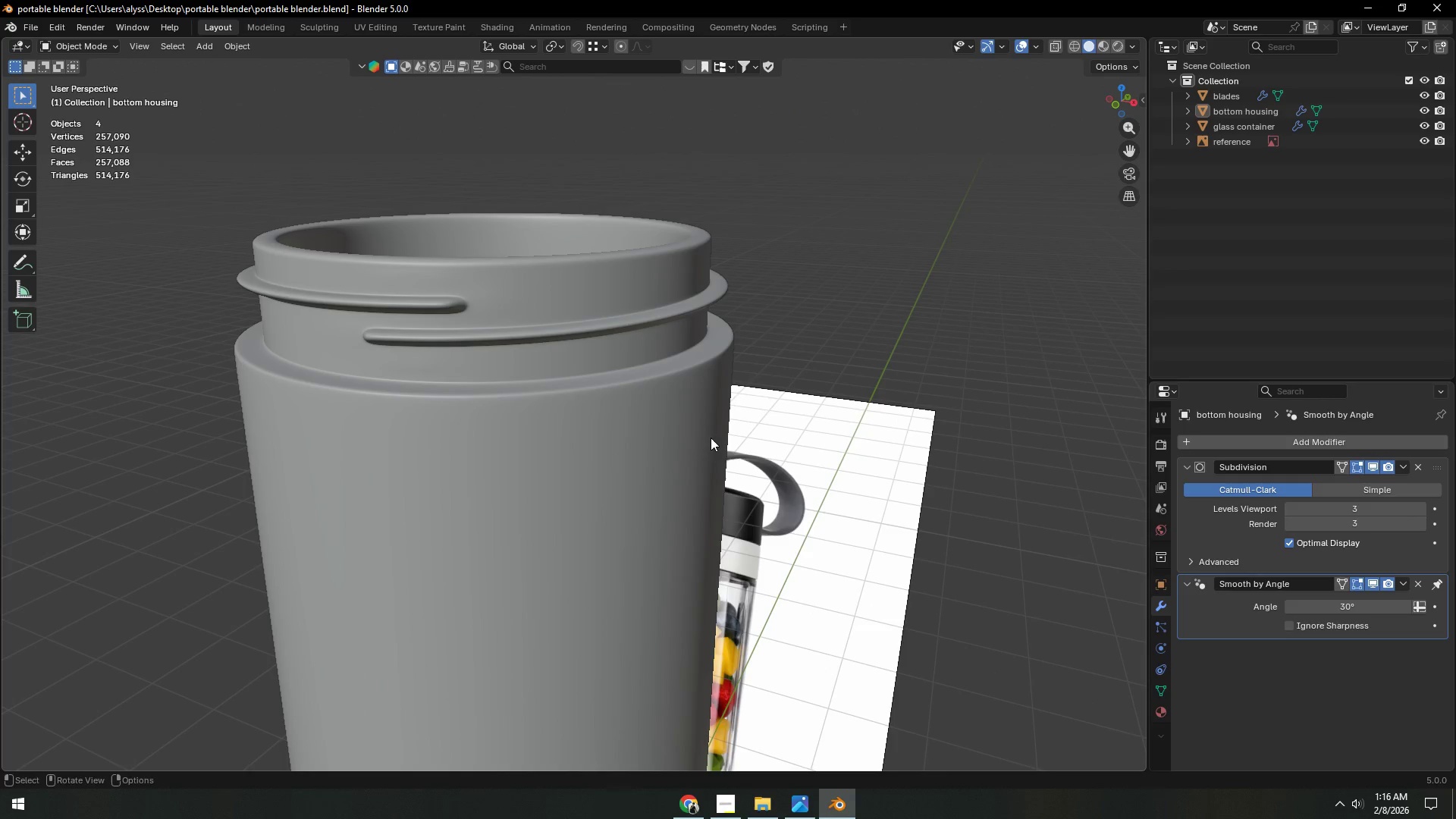 
key(Tab)
 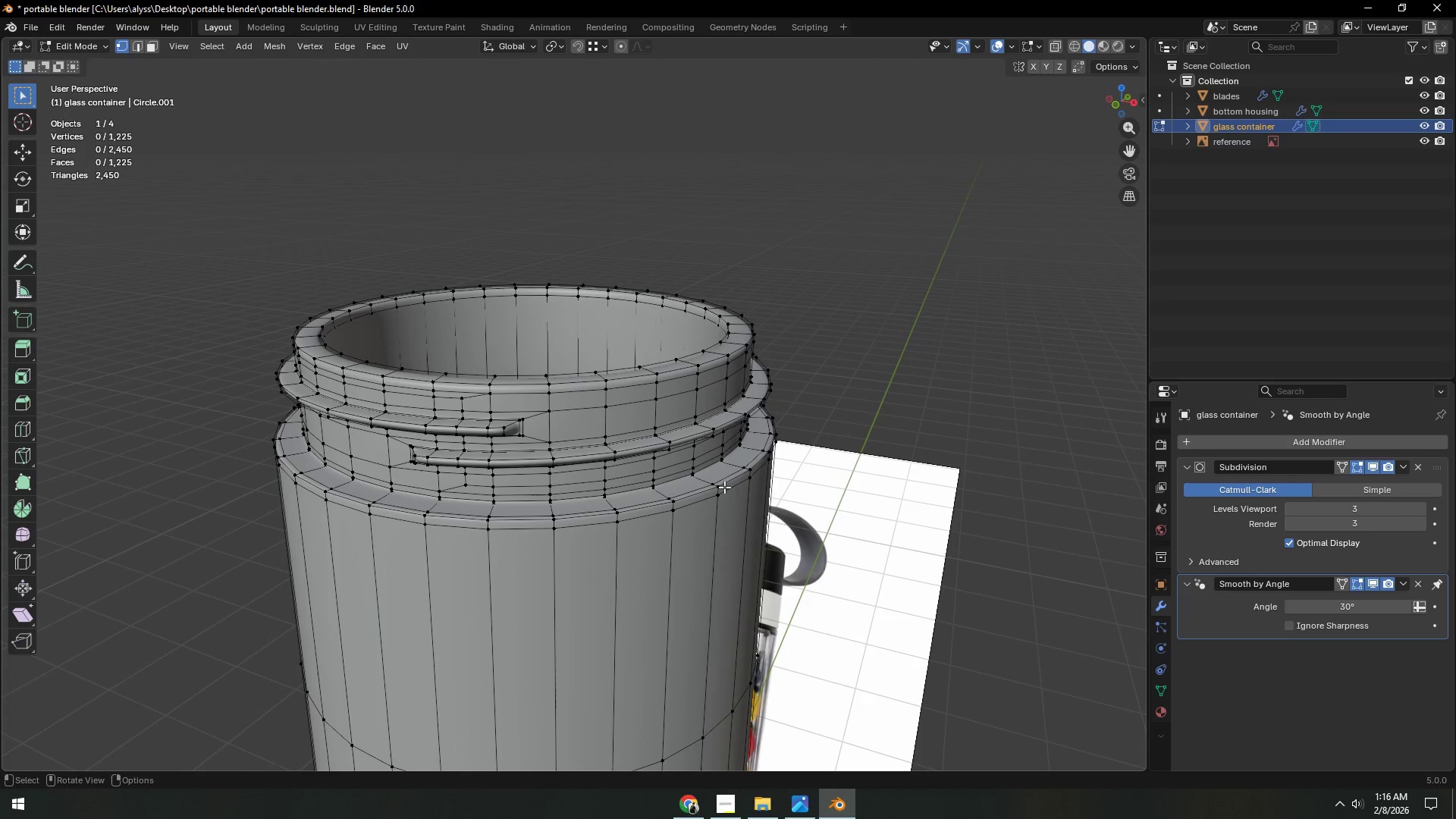 
hold_key(key=AltLeft, duration=1.11)
left_click([727, 482])
 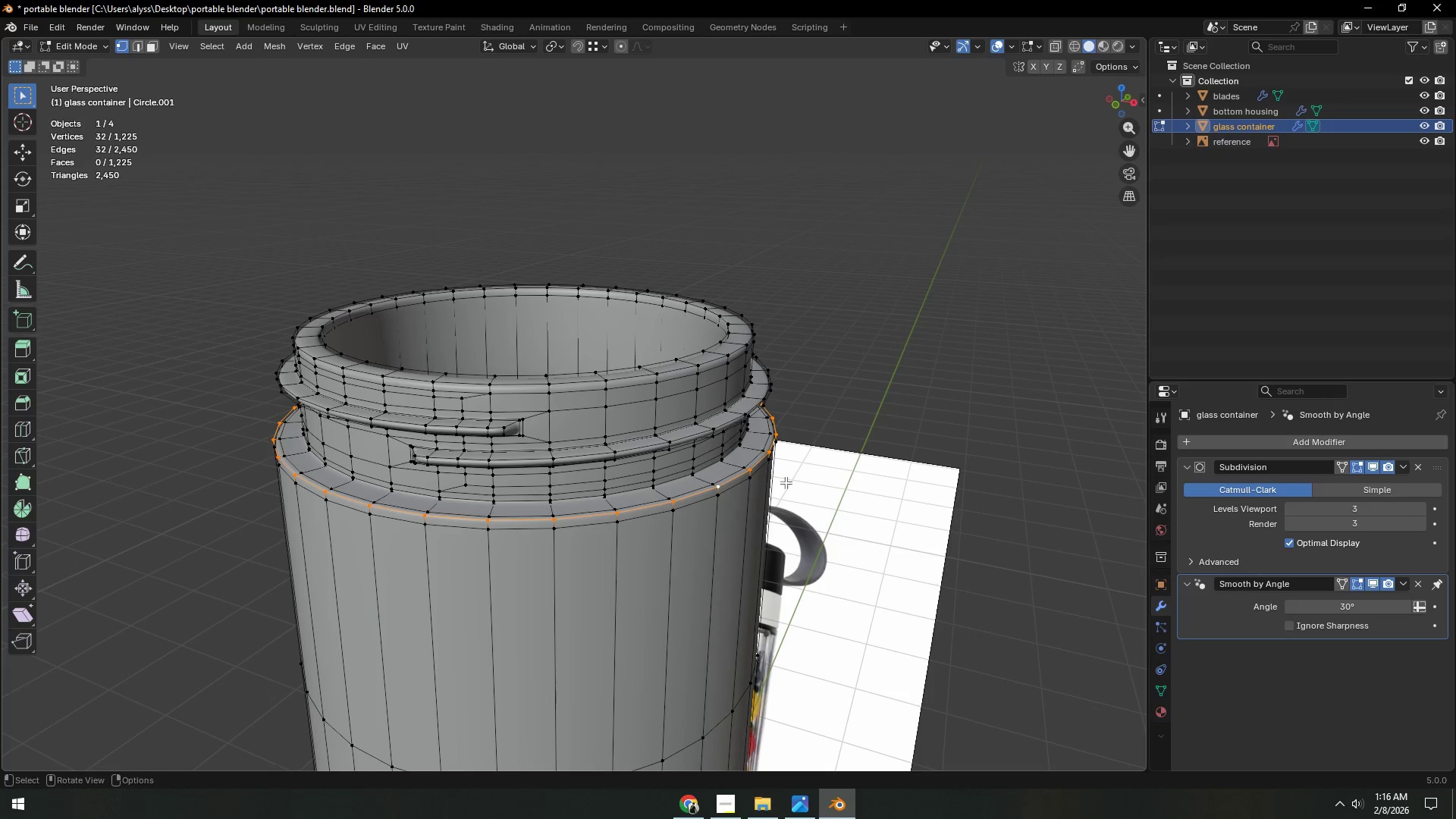 
key(Shift+ShiftLeft)
 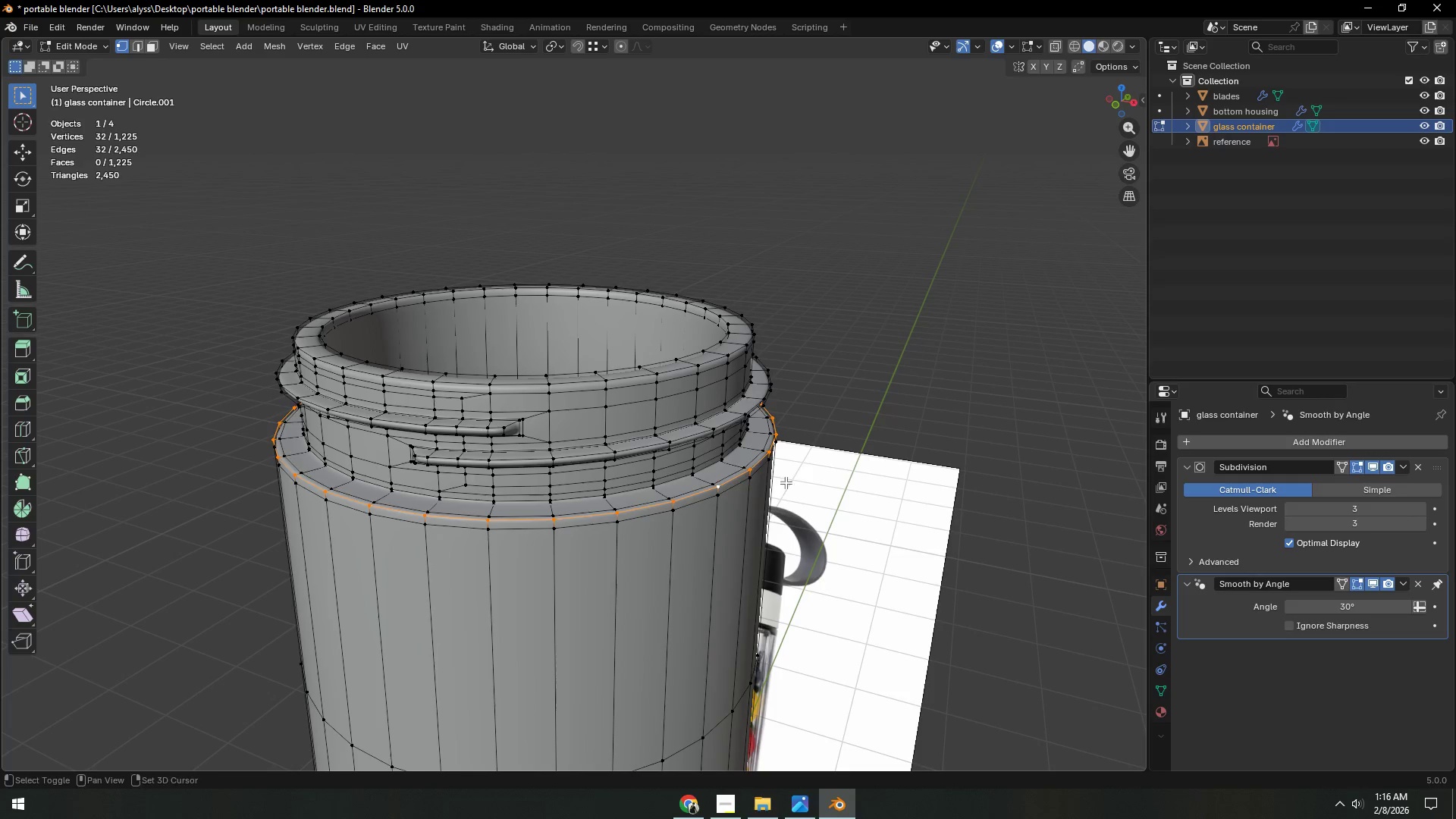 
key(Shift+D)
 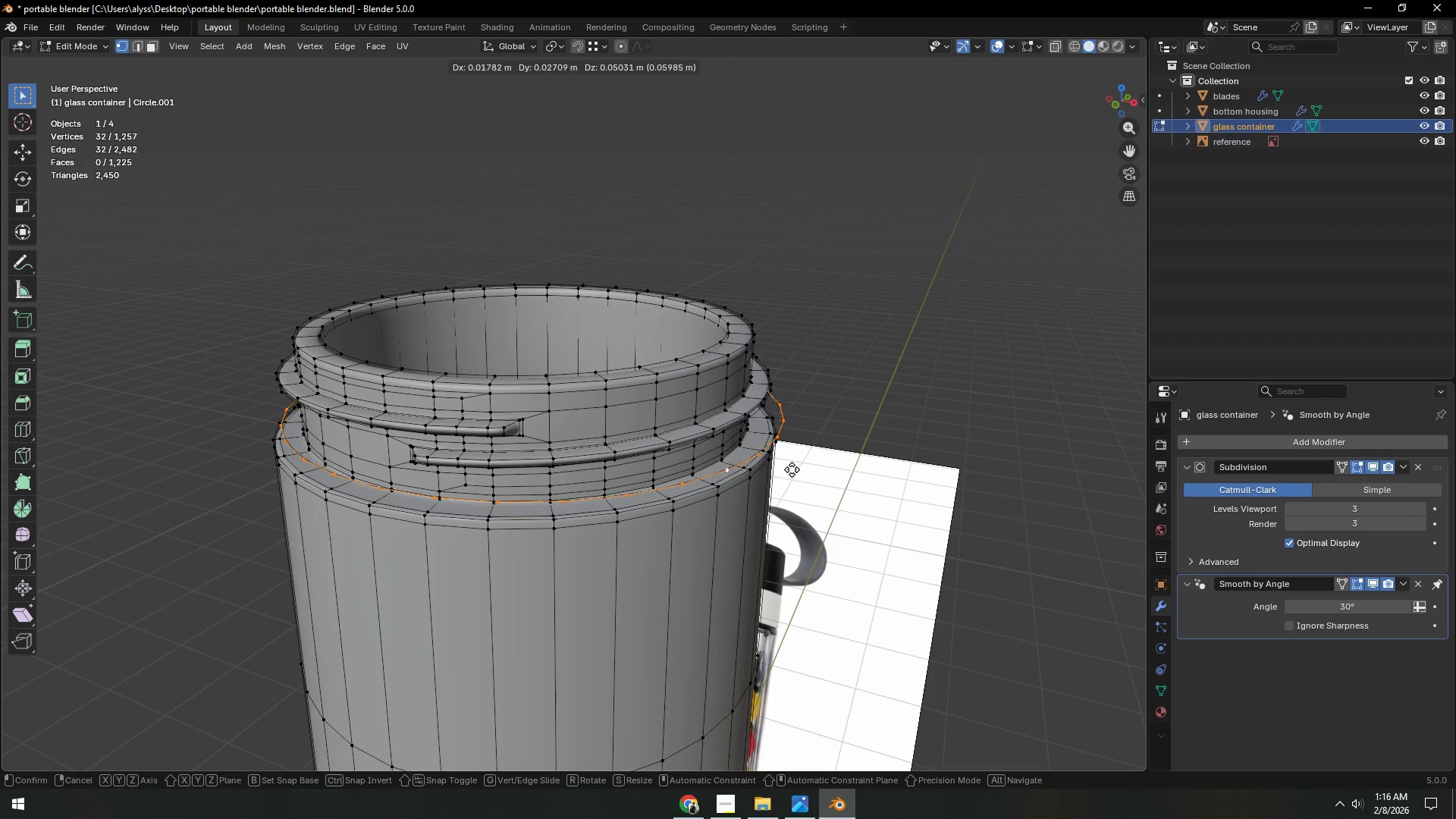 
right_click([792, 469])
 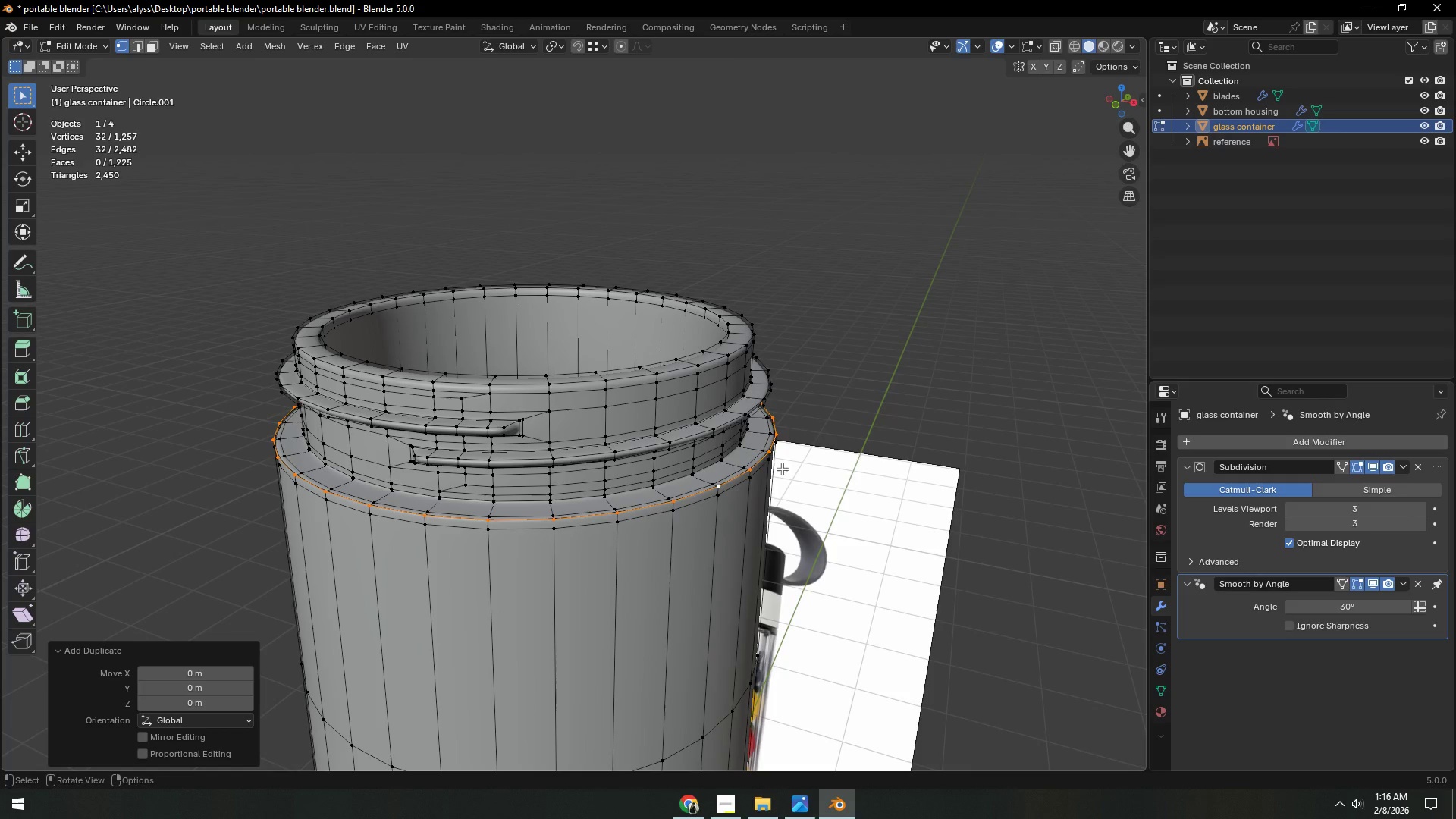 
key(P)
 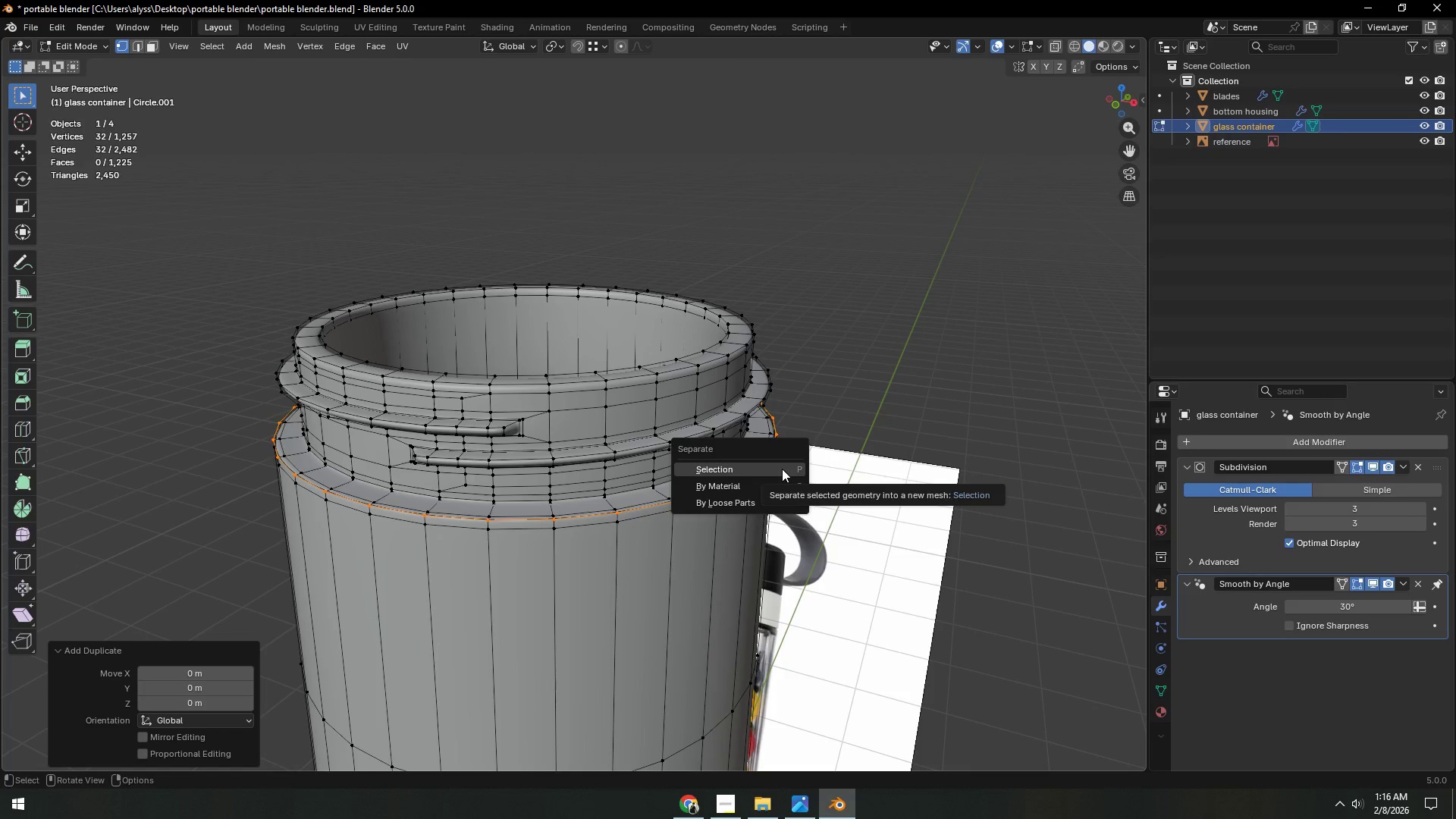 
left_click([782, 469])
 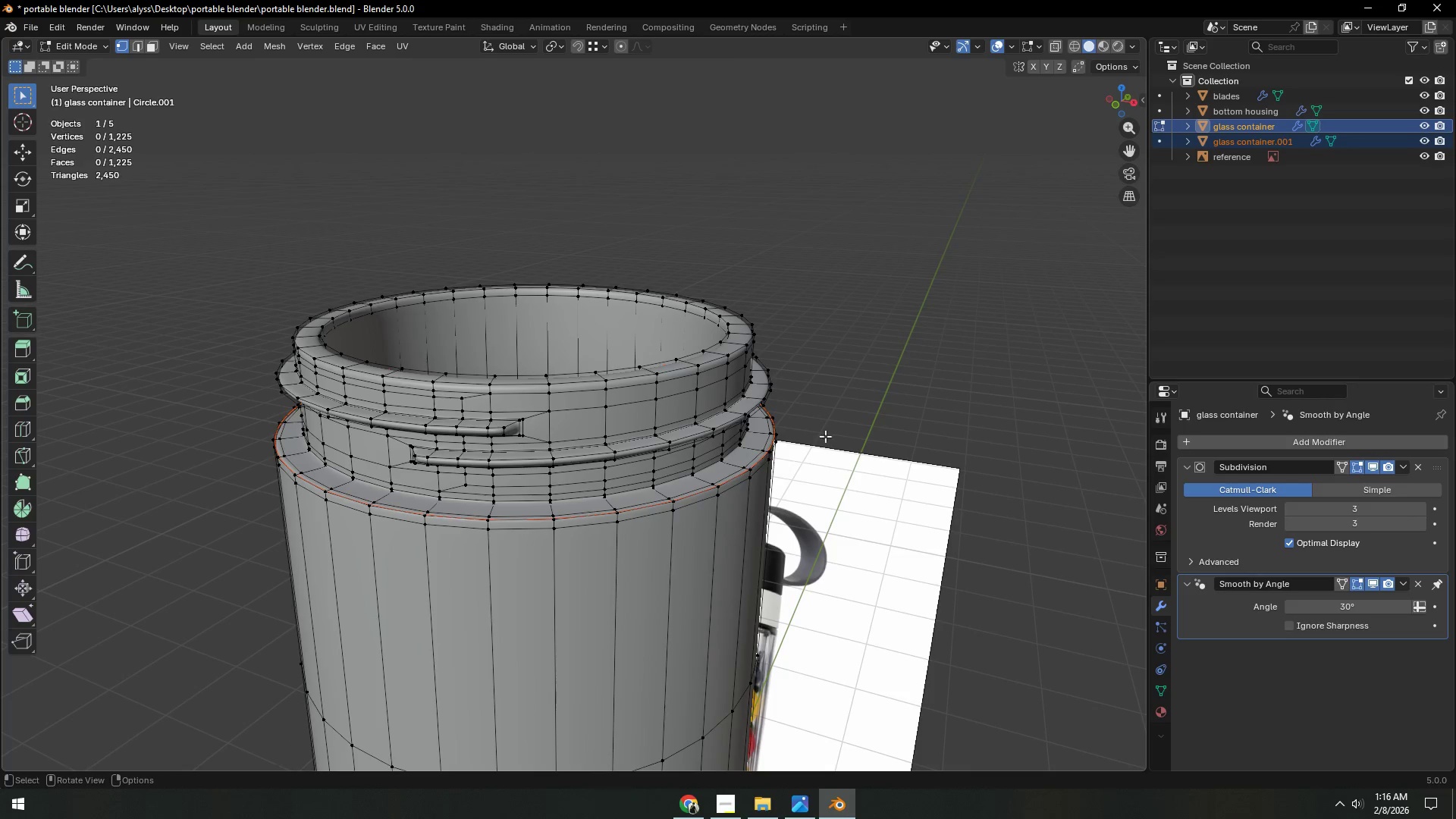 
left_click_drag(start_coordinate=[884, 345], to_coordinate=[889, 344])
 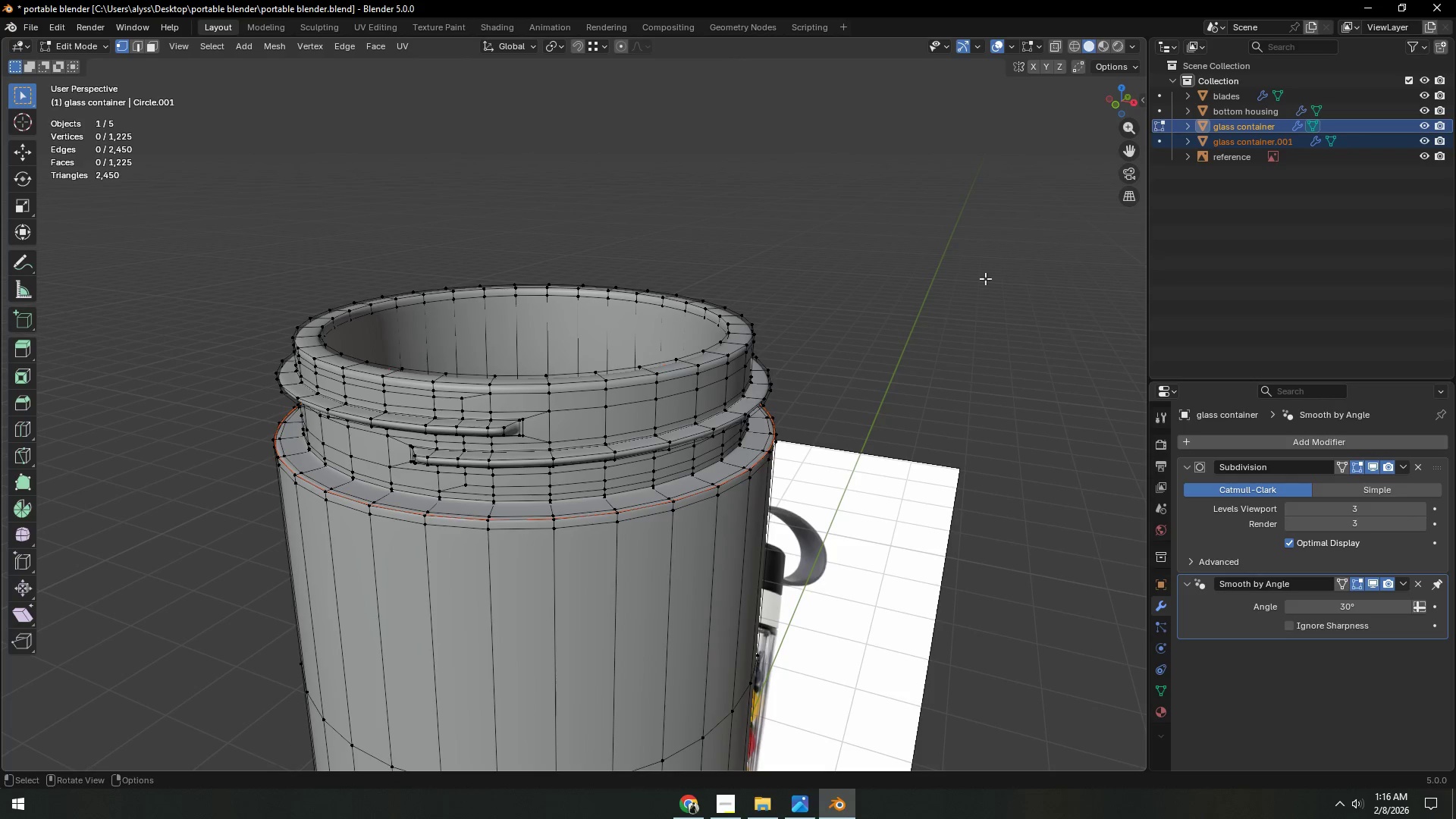 
key(Tab)
 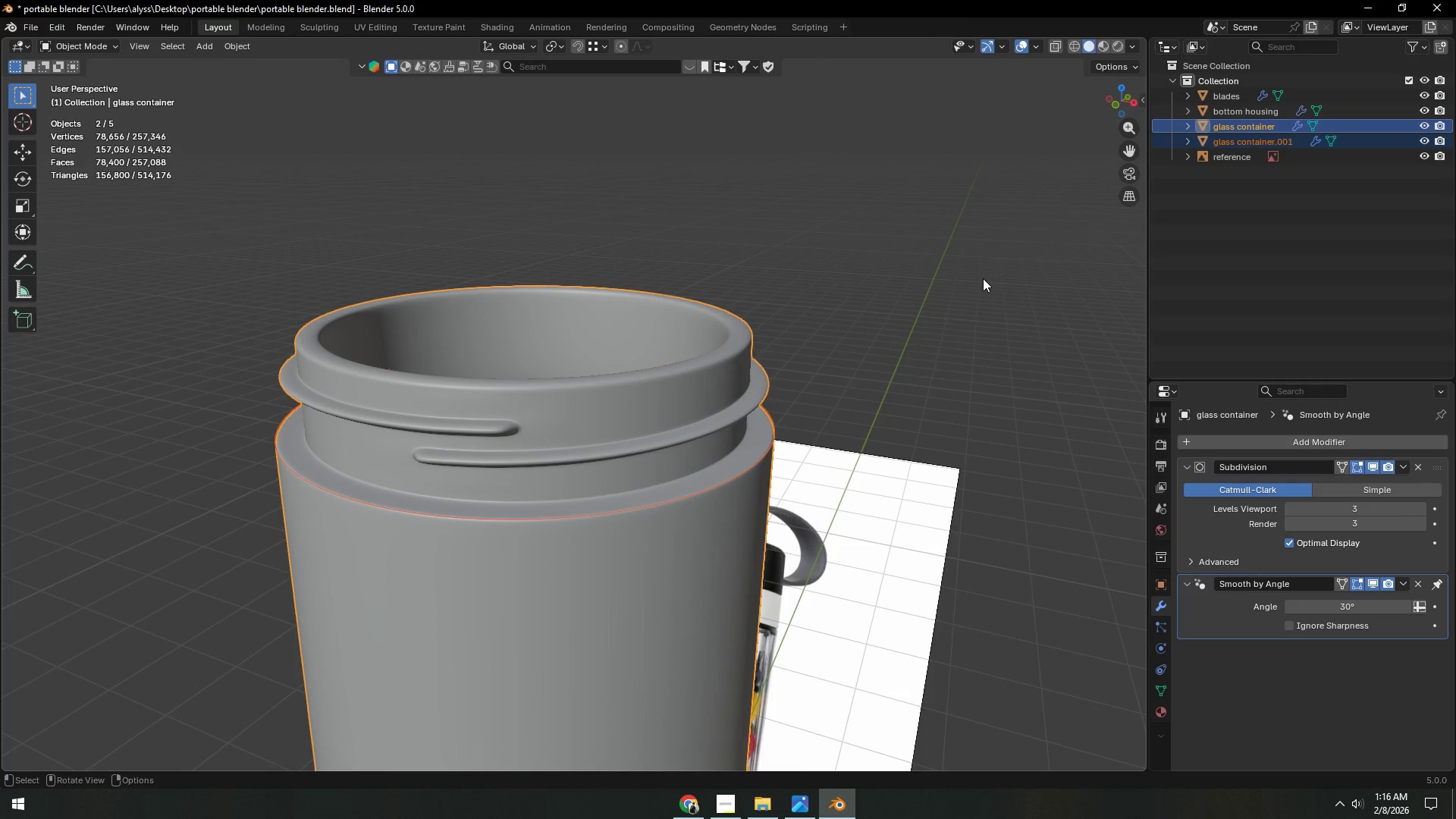 
left_click([983, 278])
 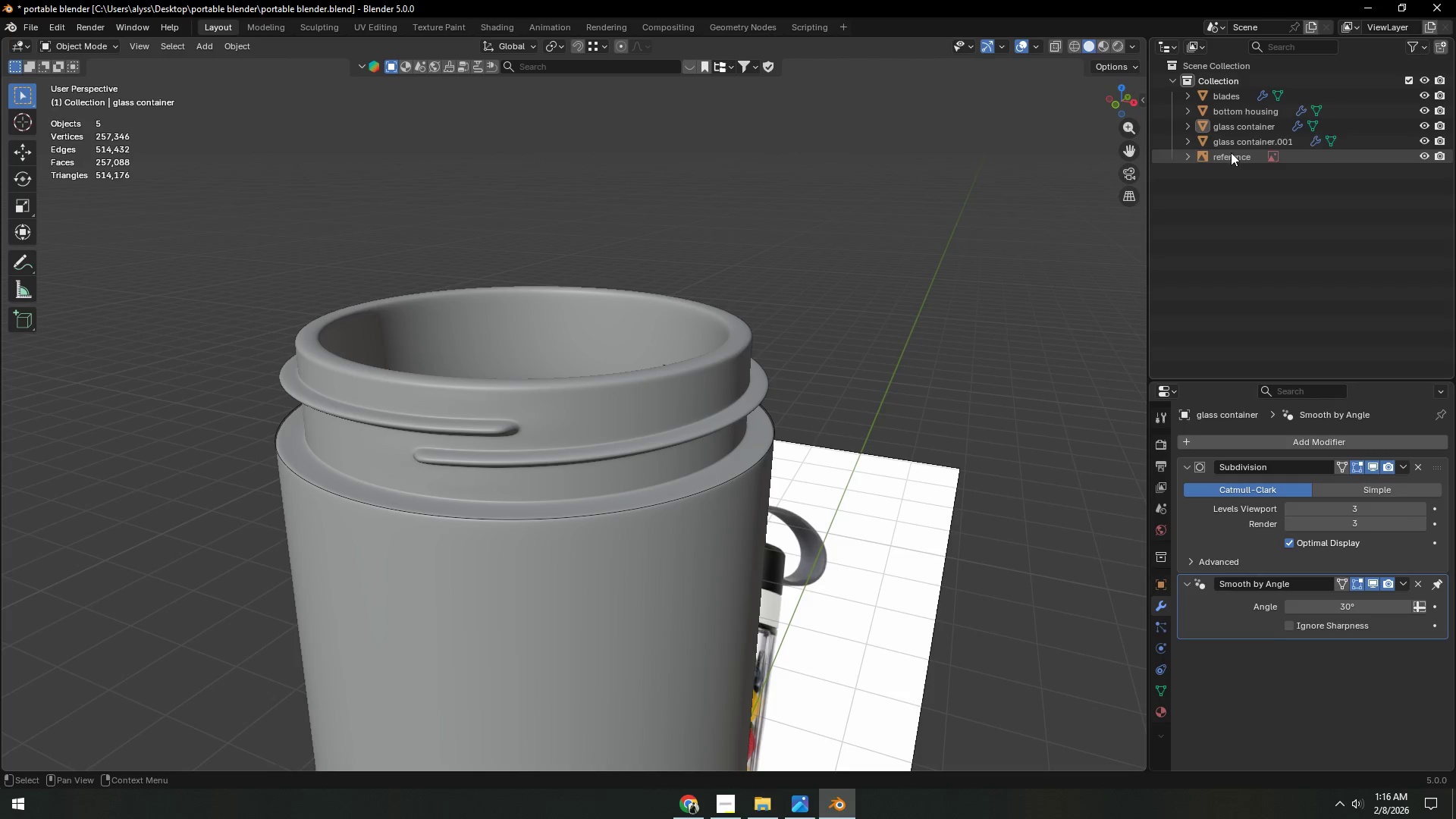 
left_click([1250, 144])
 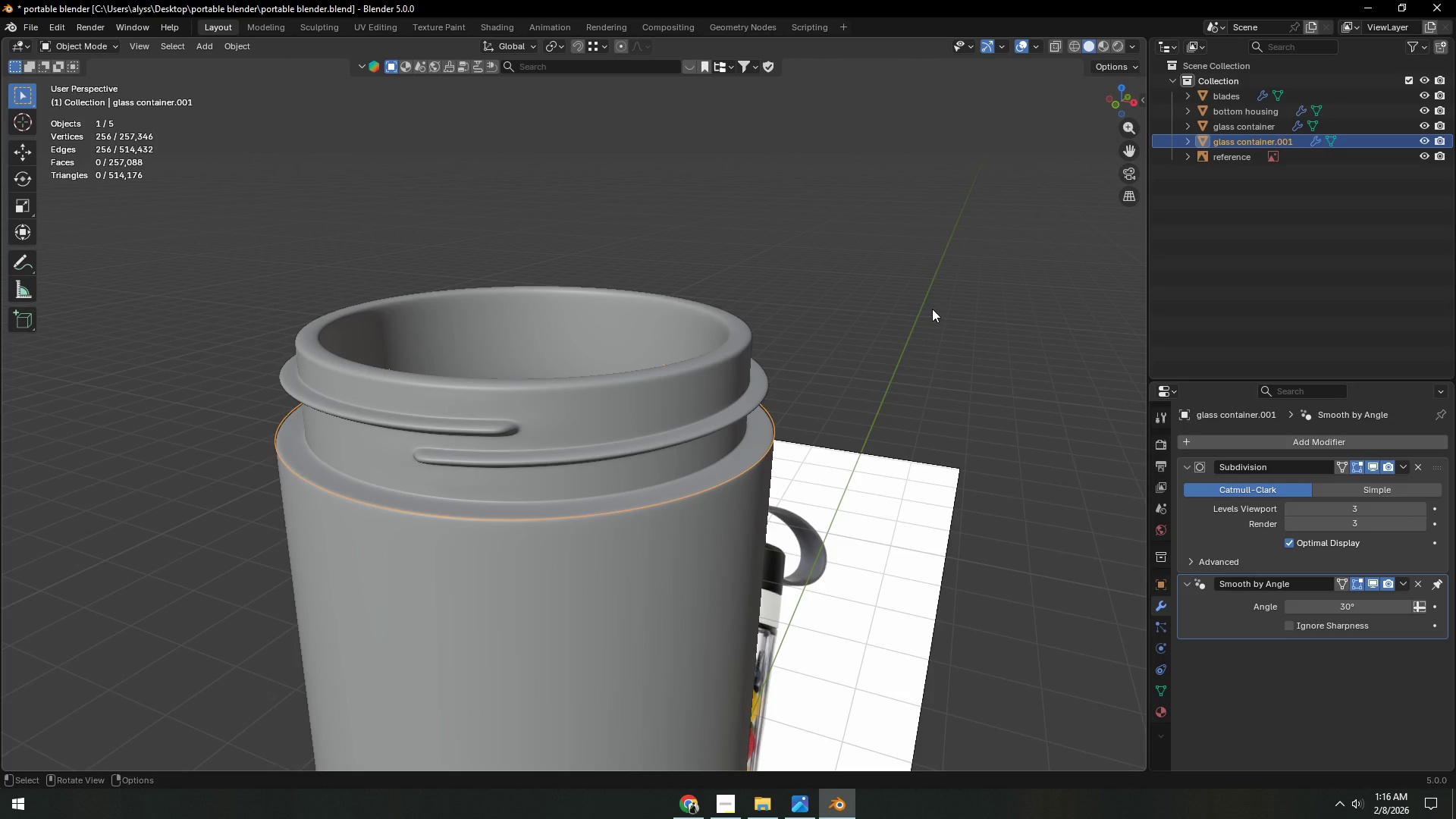 
key(F2)
 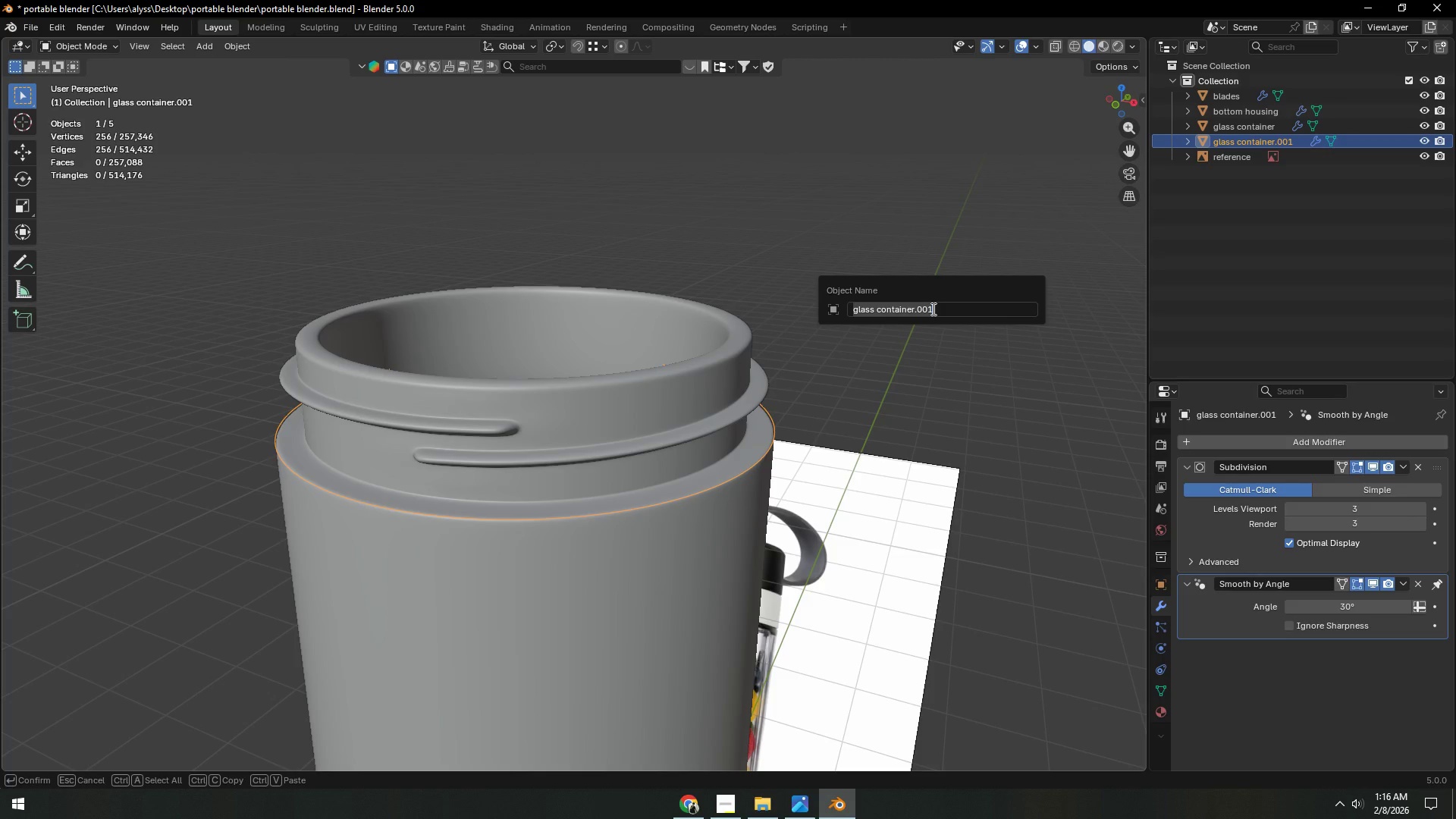 
type(cap[Delete])
 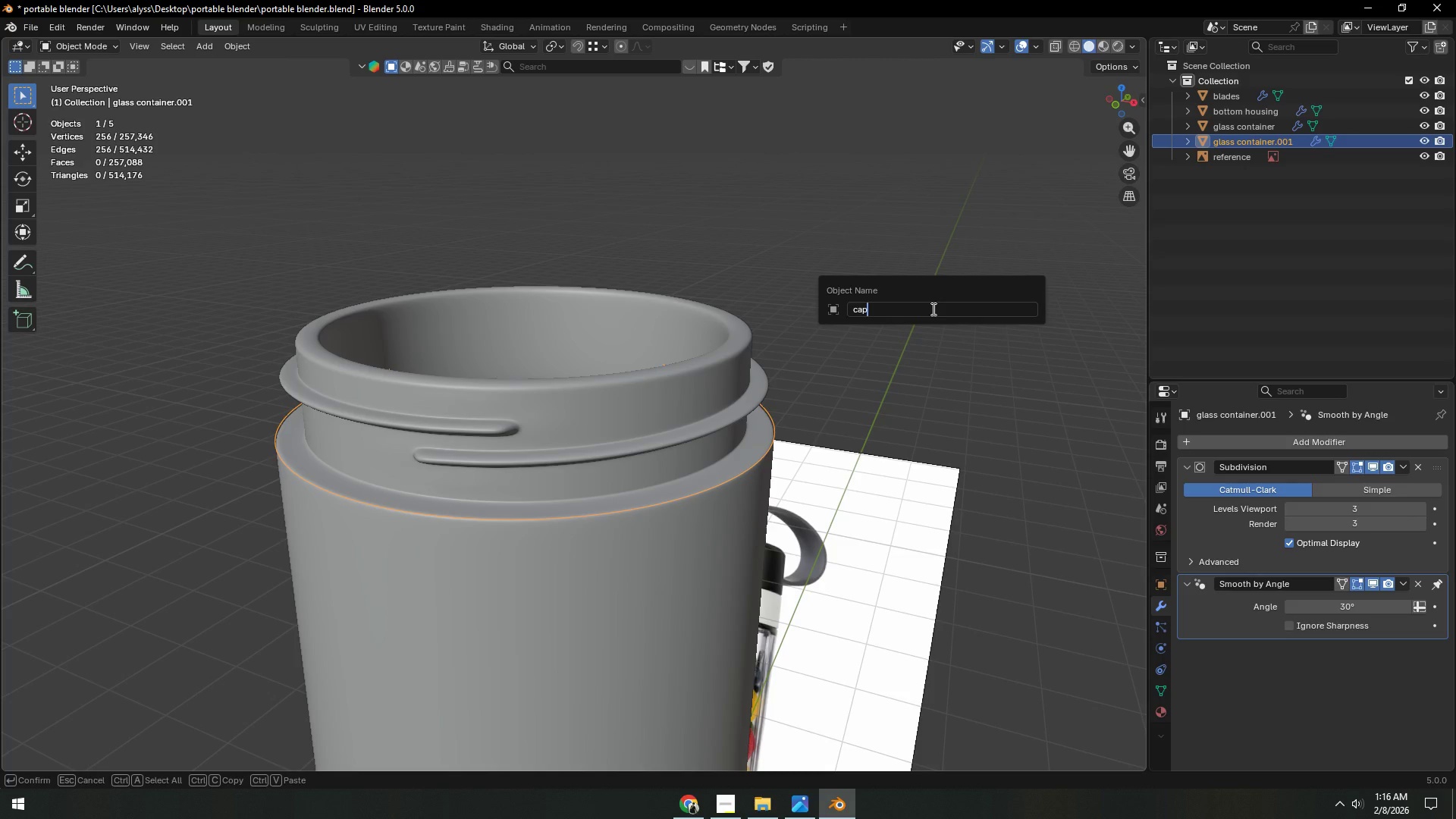 
key(Enter)
 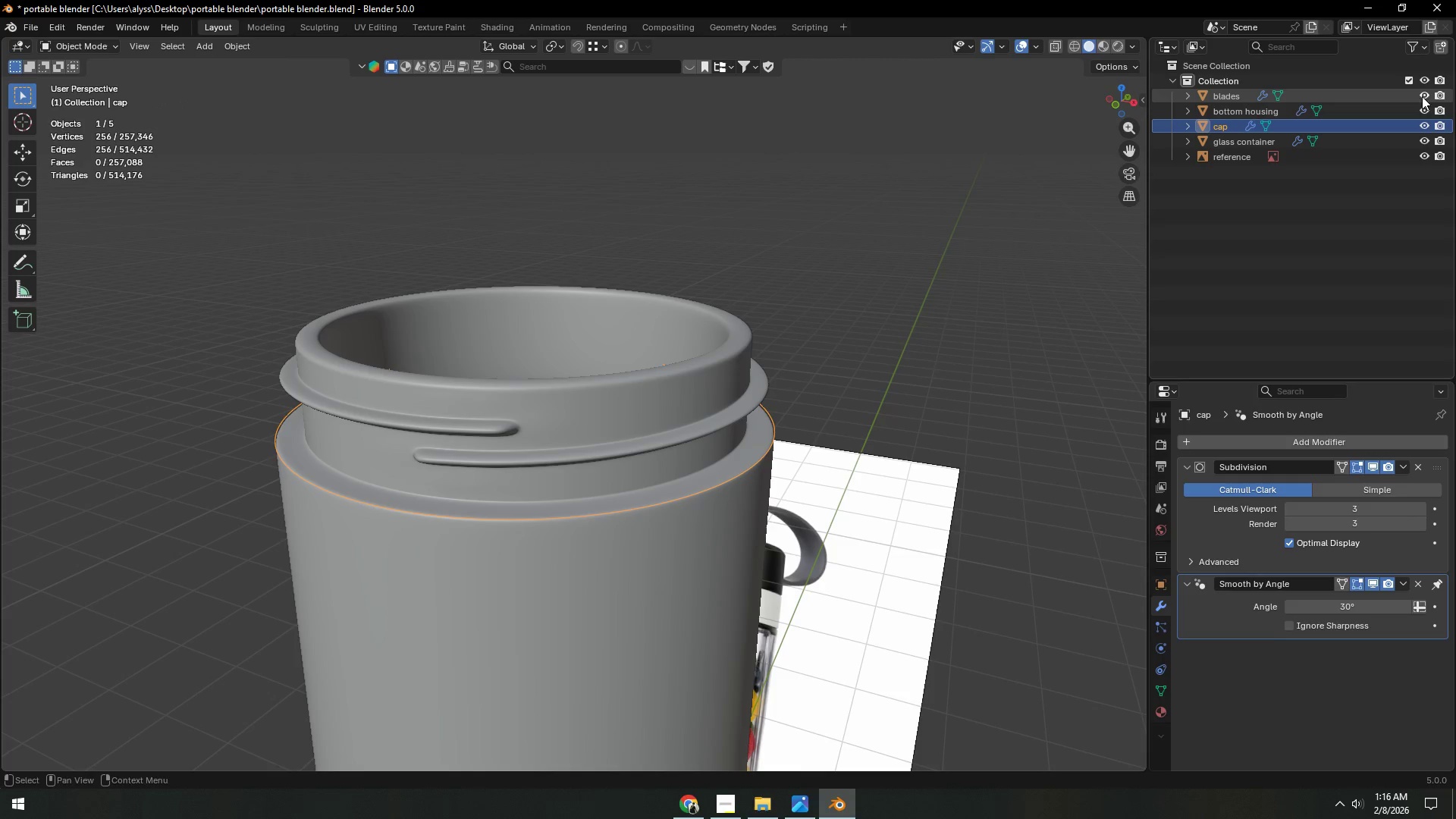 
double_click([1423, 111])
 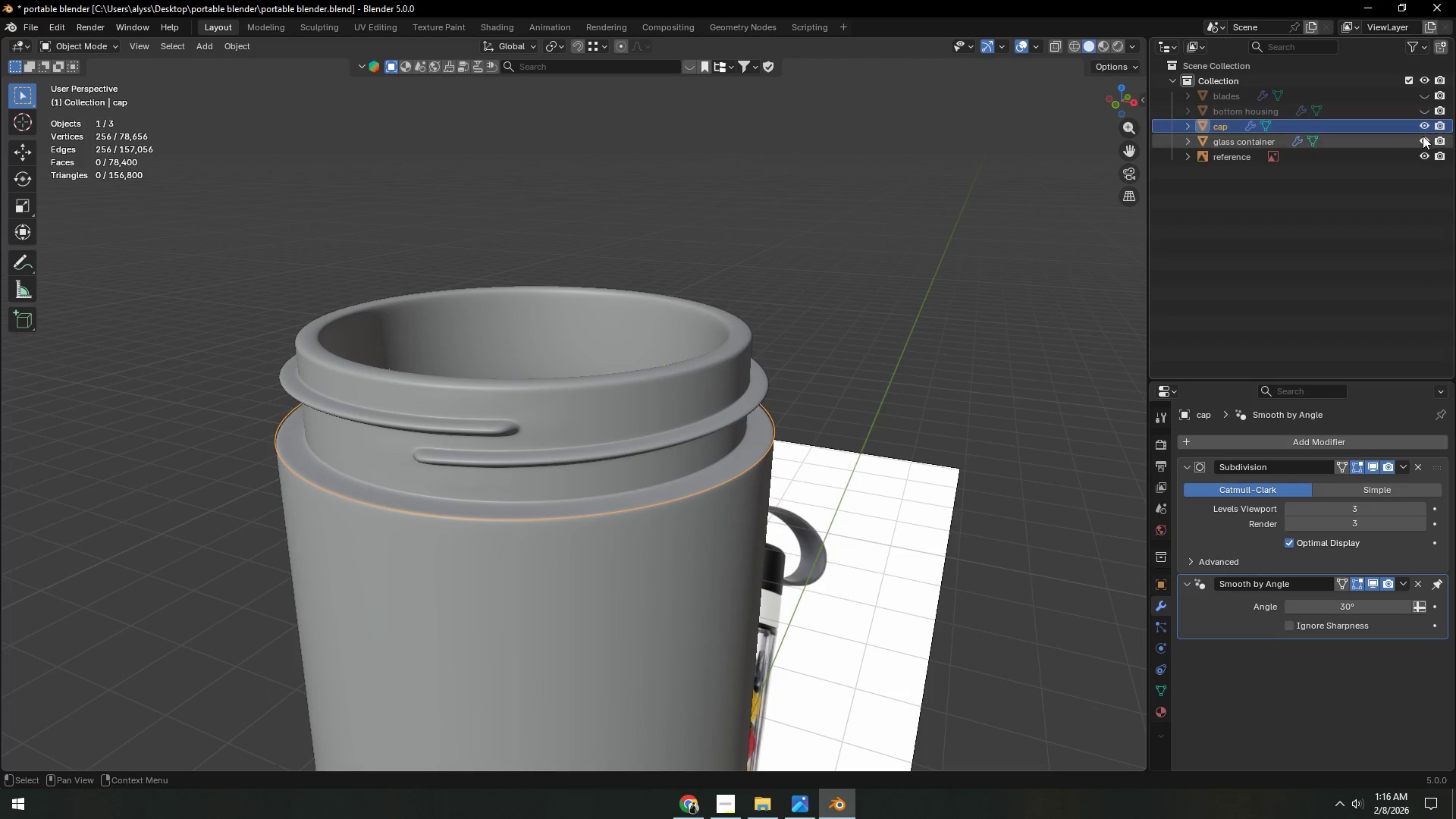 
left_click([1423, 139])
 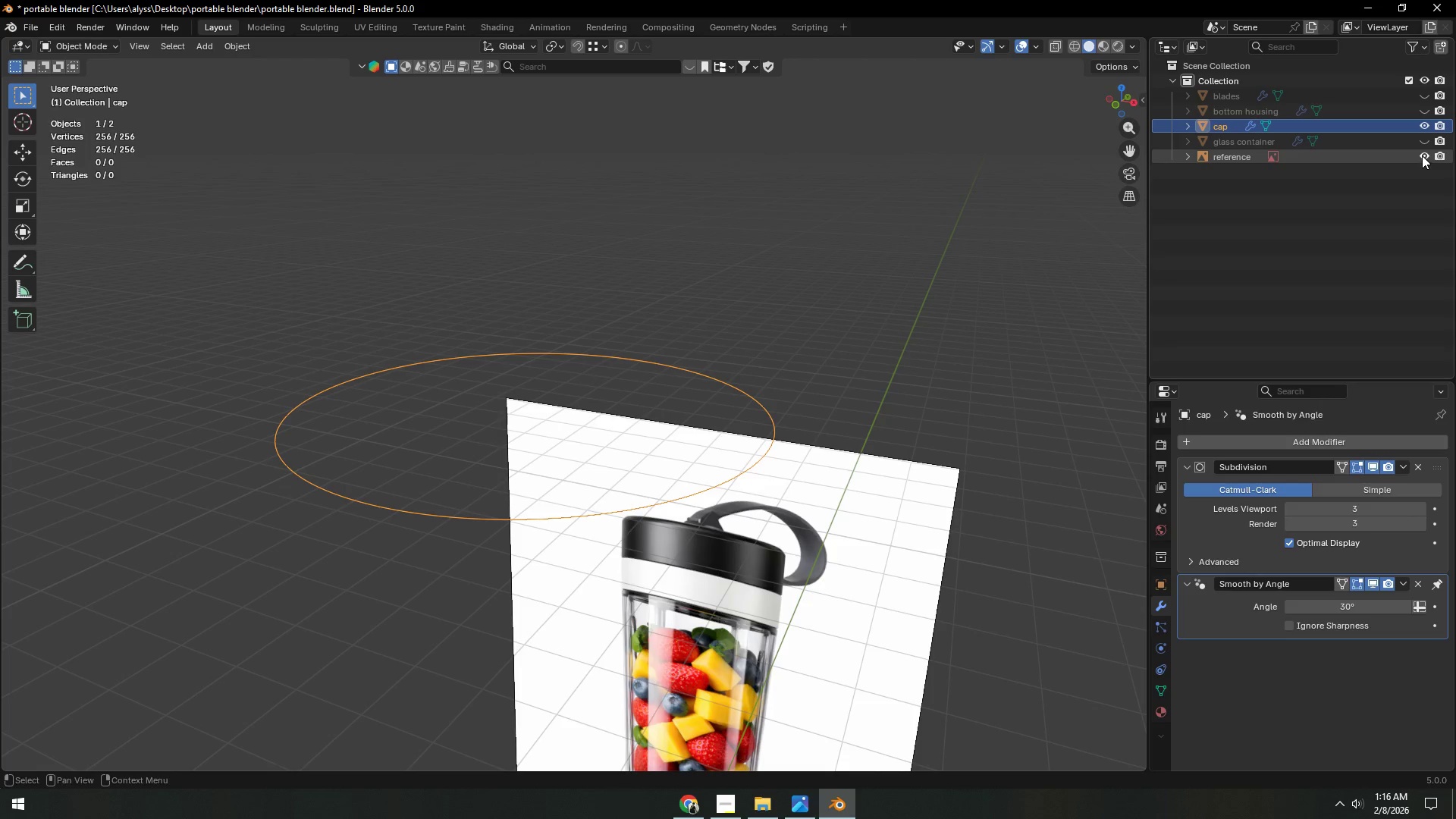 
left_click([1422, 153])
 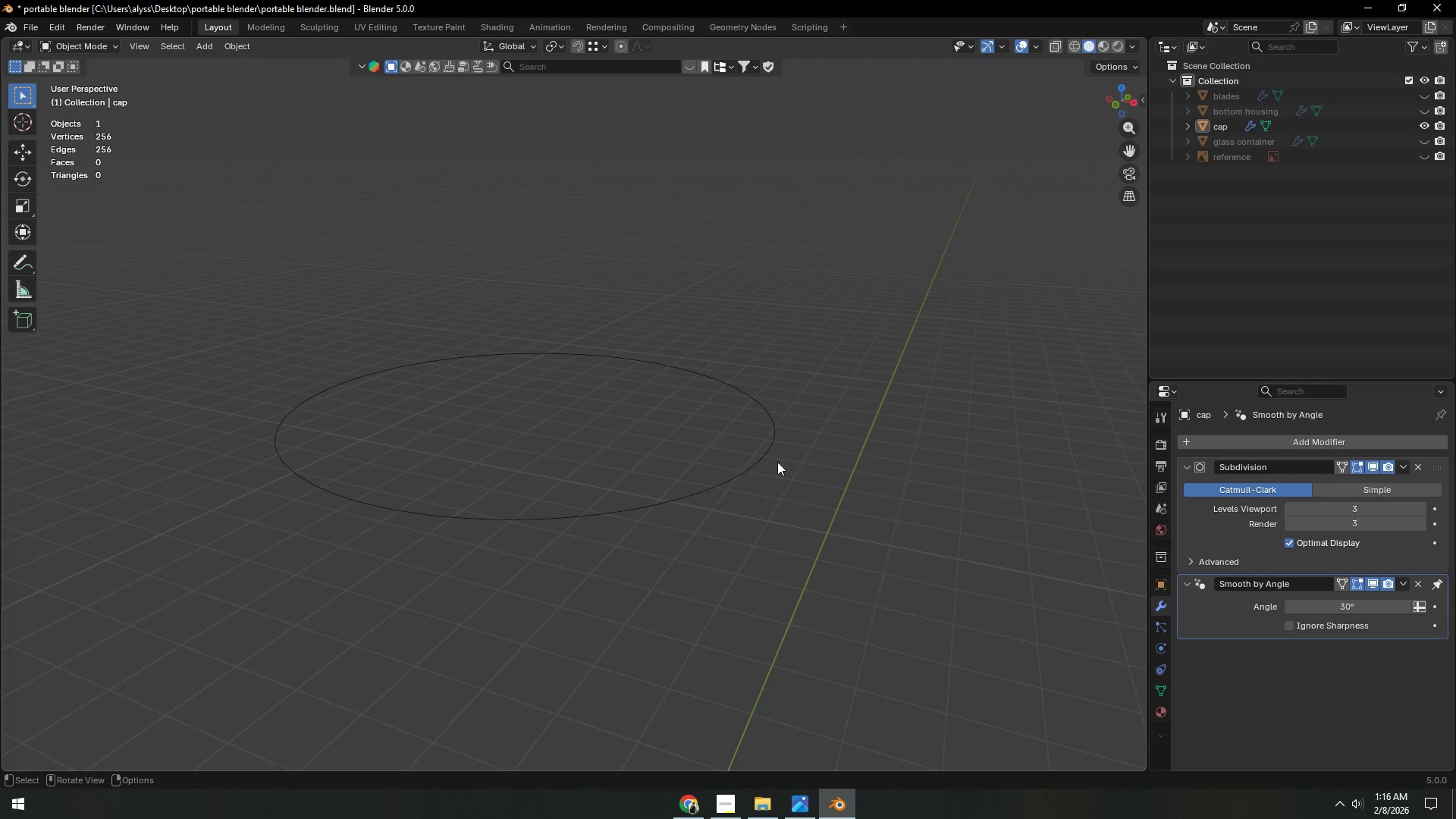 
left_click([766, 455])
 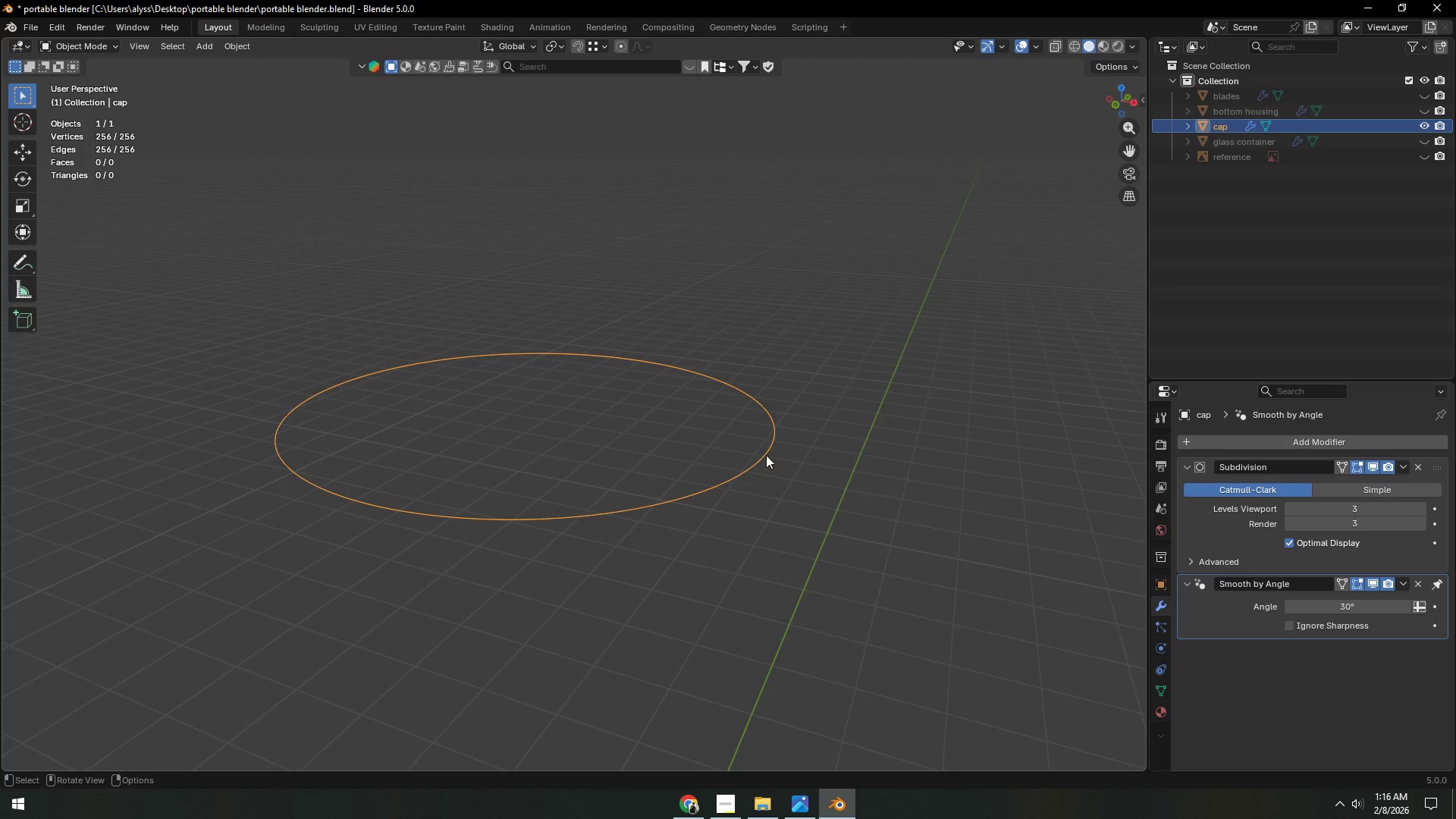 
key(Tab)
 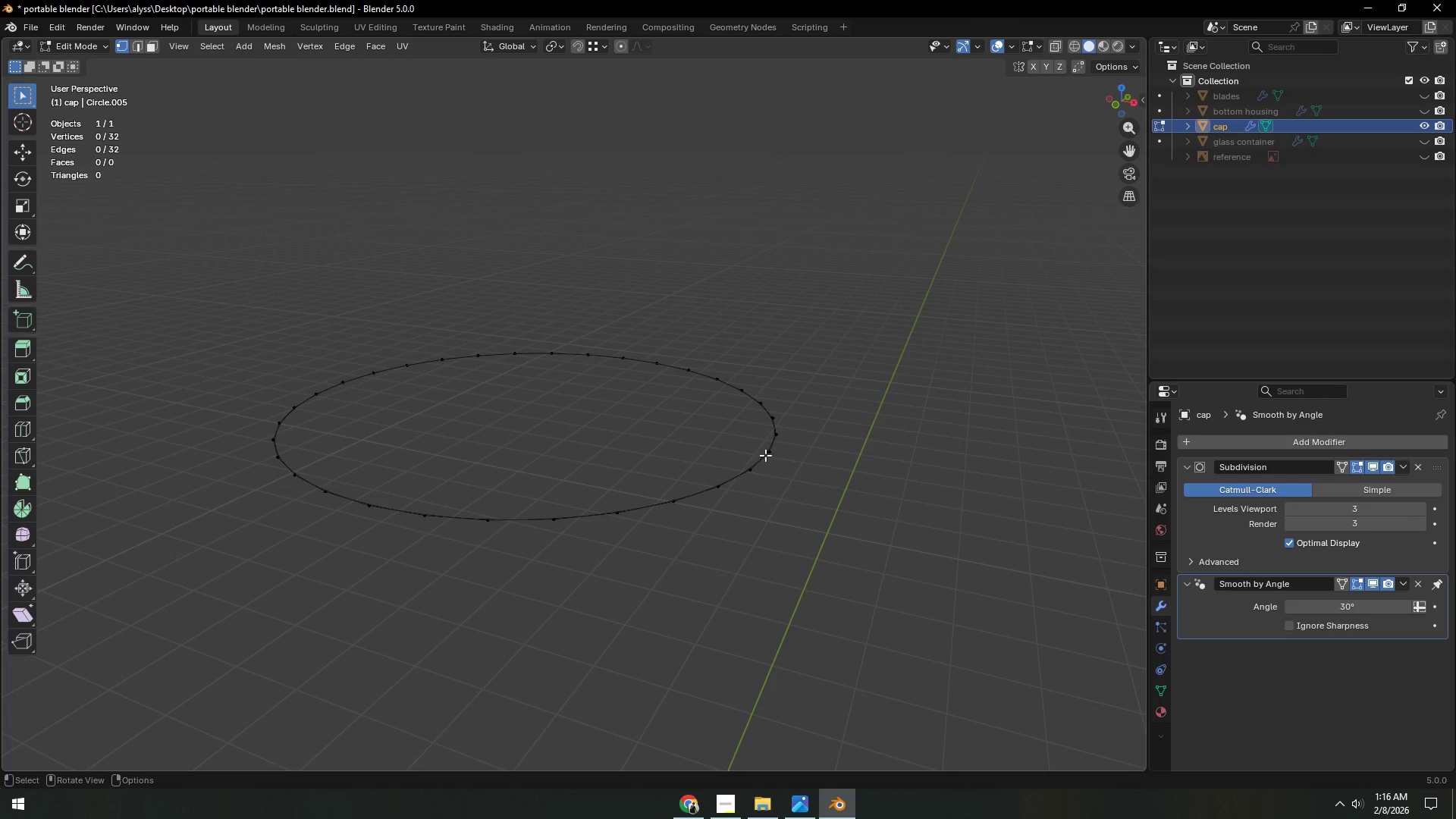 
key(Alt+AltLeft)
 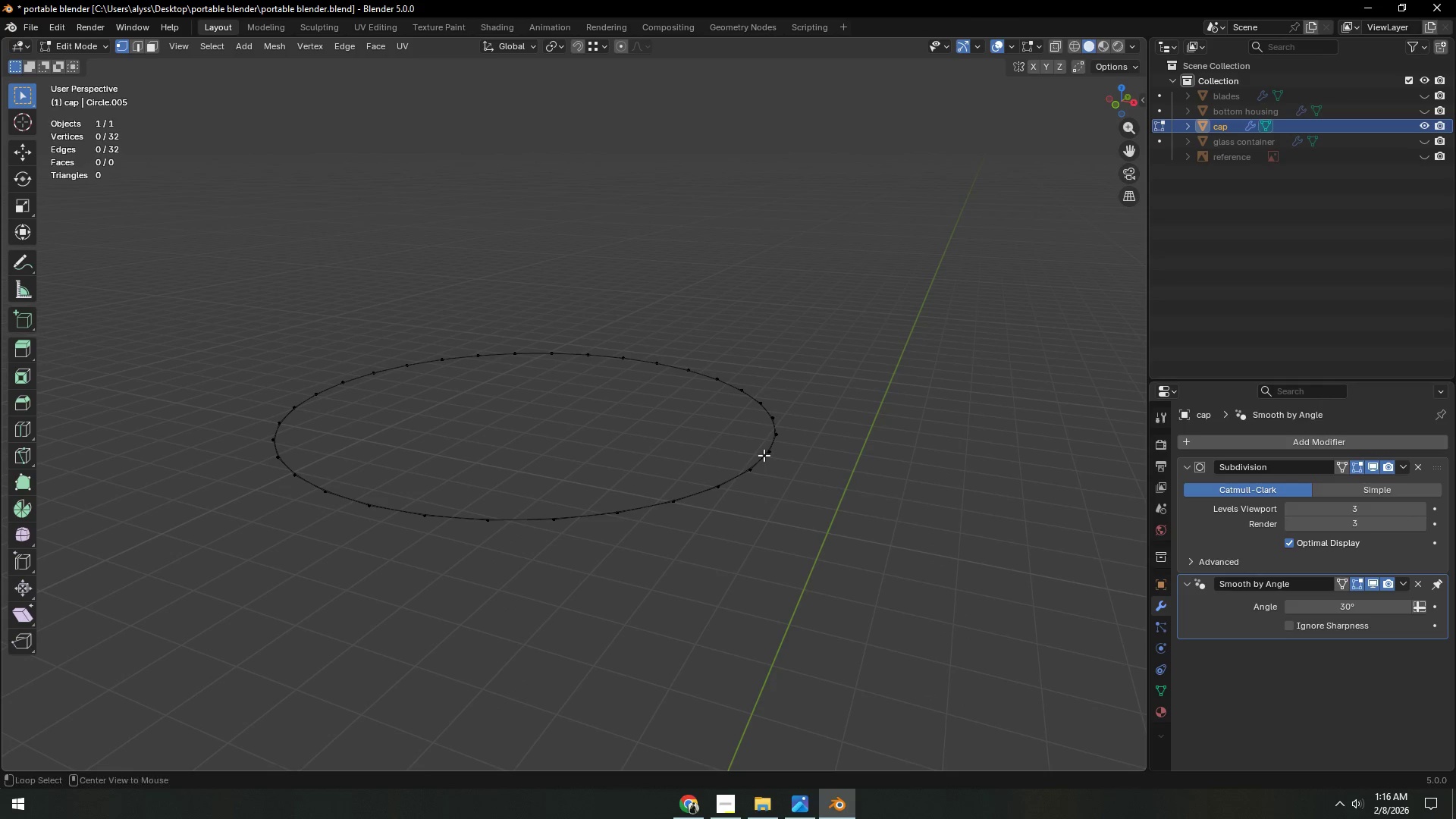 
left_click([764, 455])
 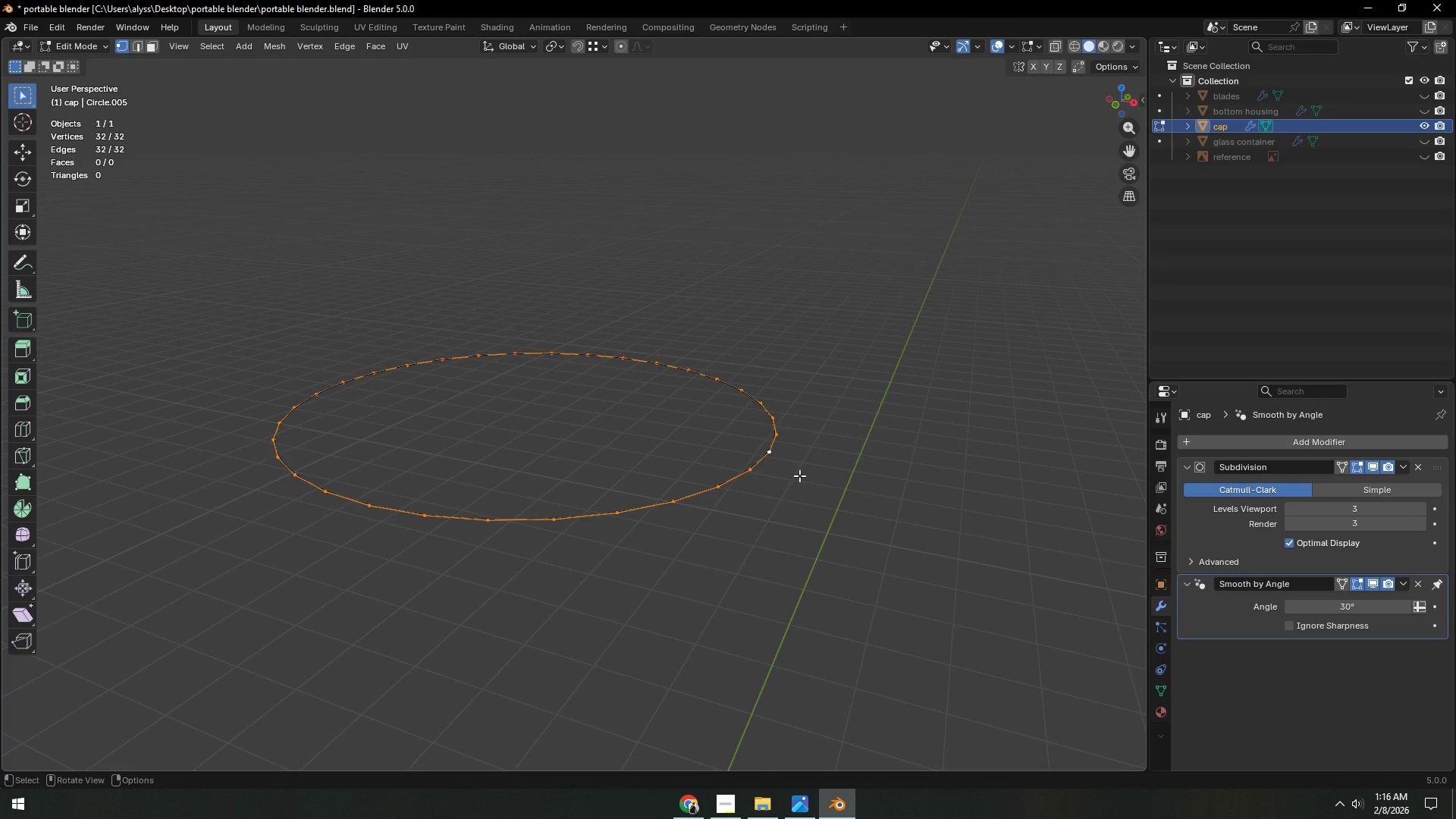 
type(ez)
 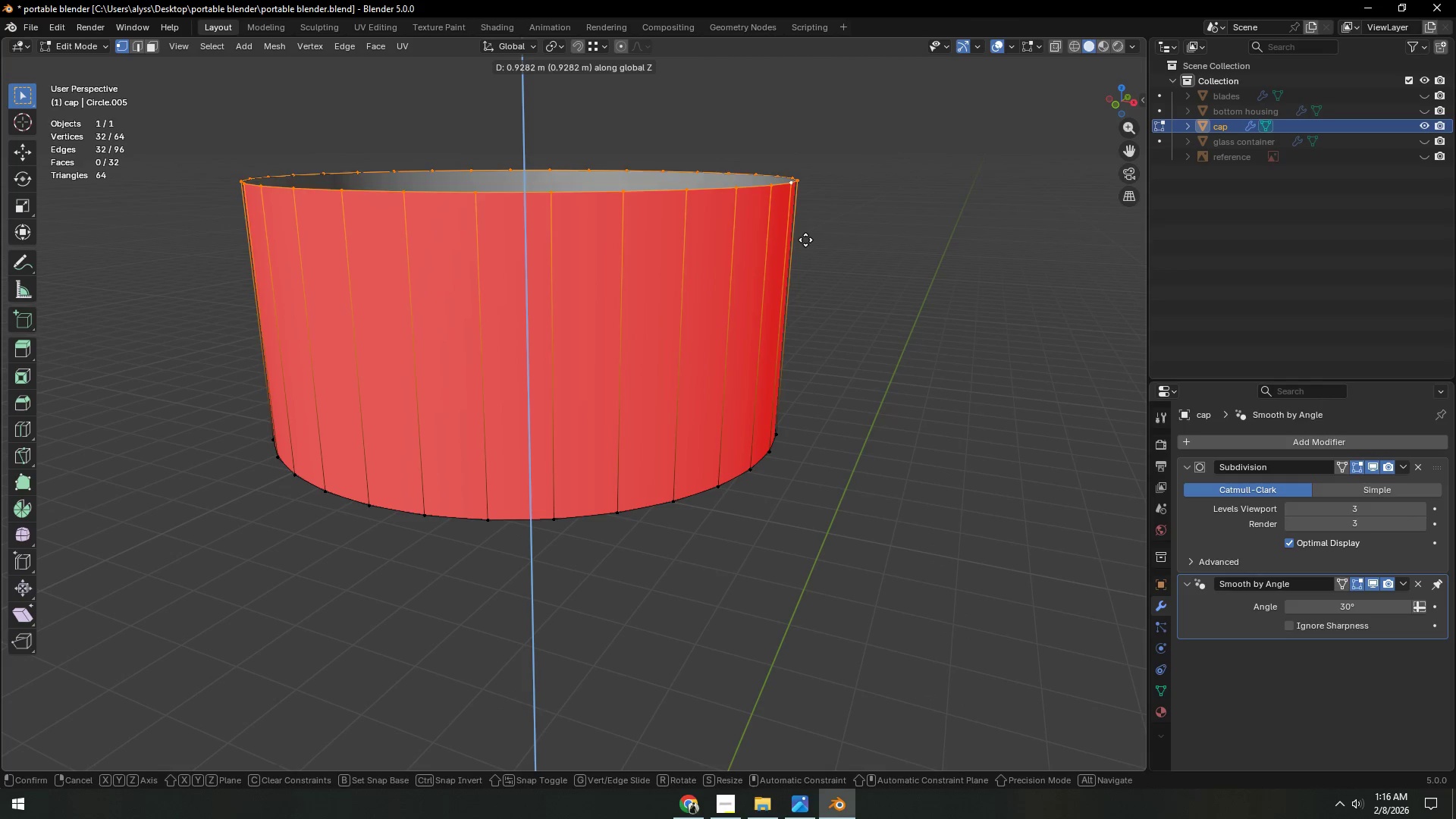 
left_click([808, 225])
 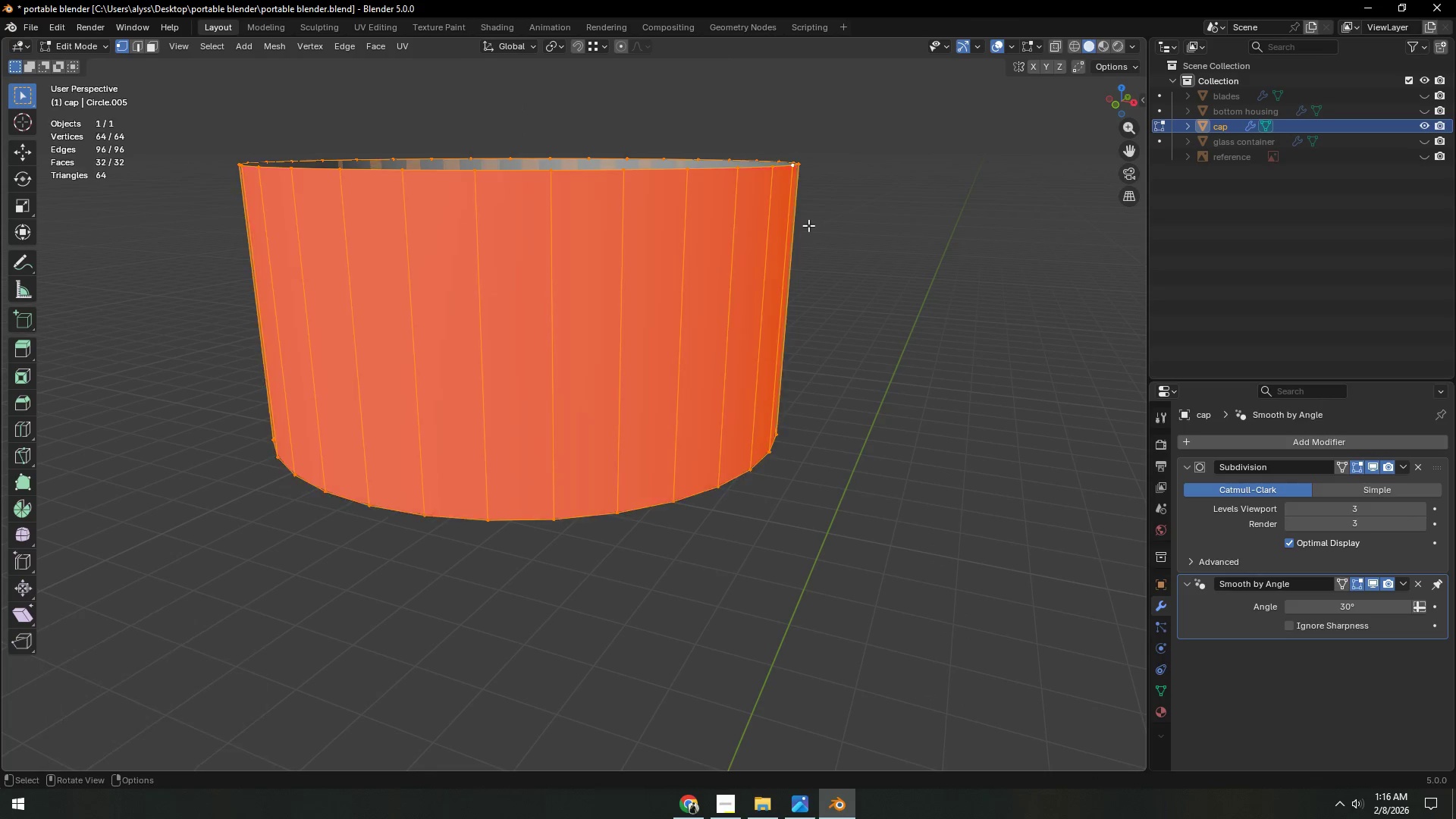 
type(aB)
 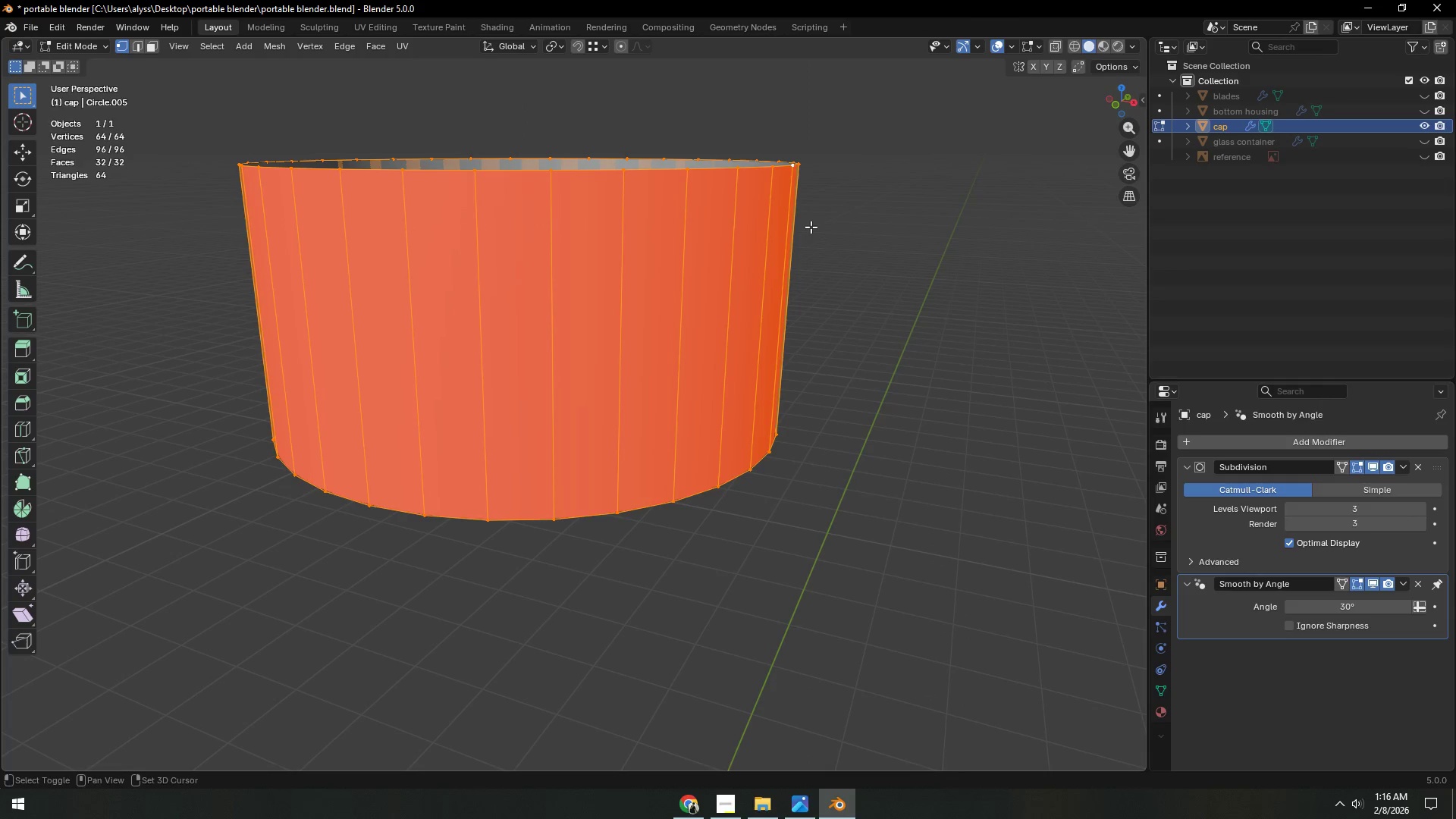 
key(Shift+N)
 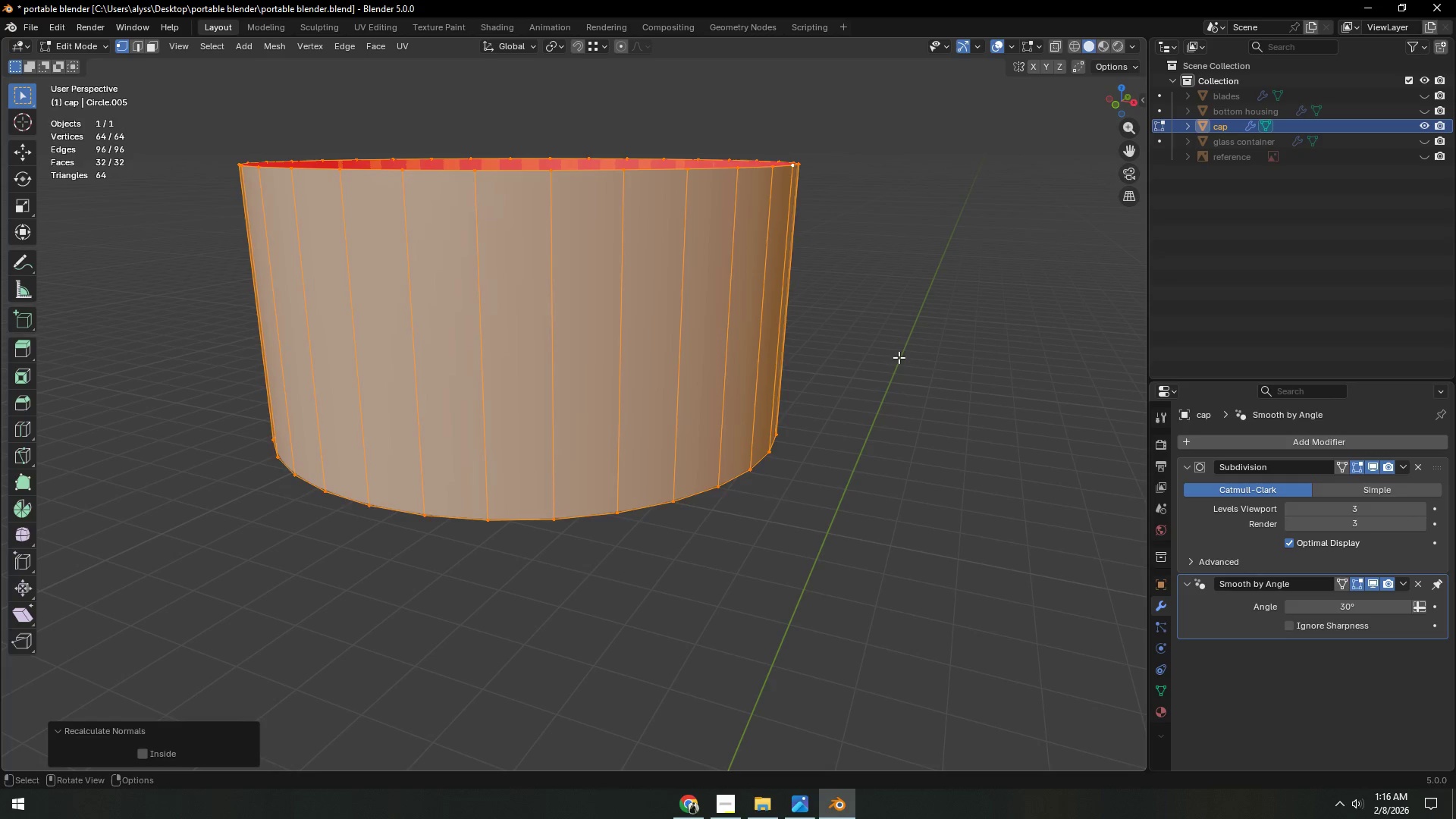 
left_click([899, 356])
 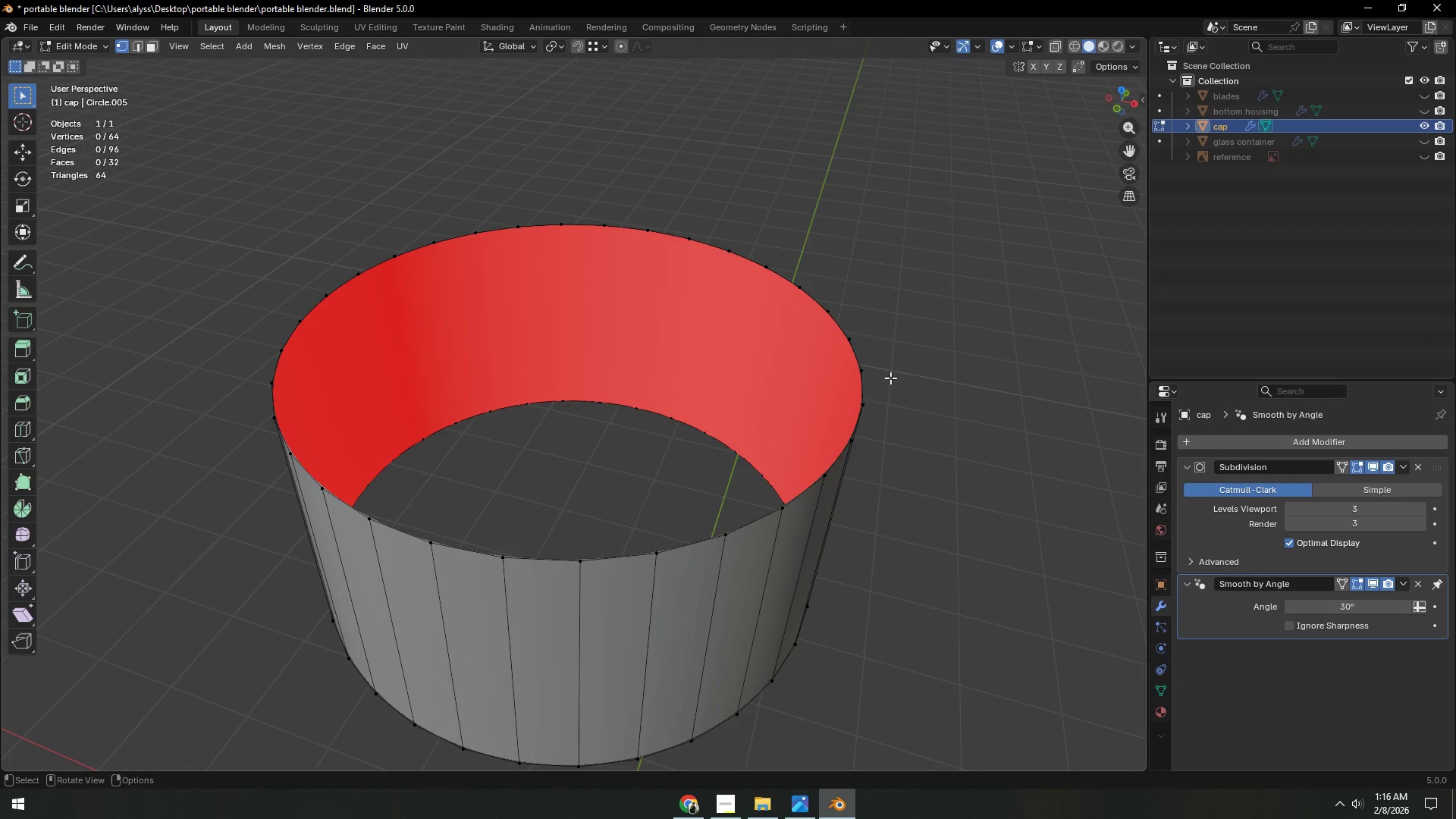 
hold_key(key=AltLeft, duration=0.34)
left_click([796, 490])
 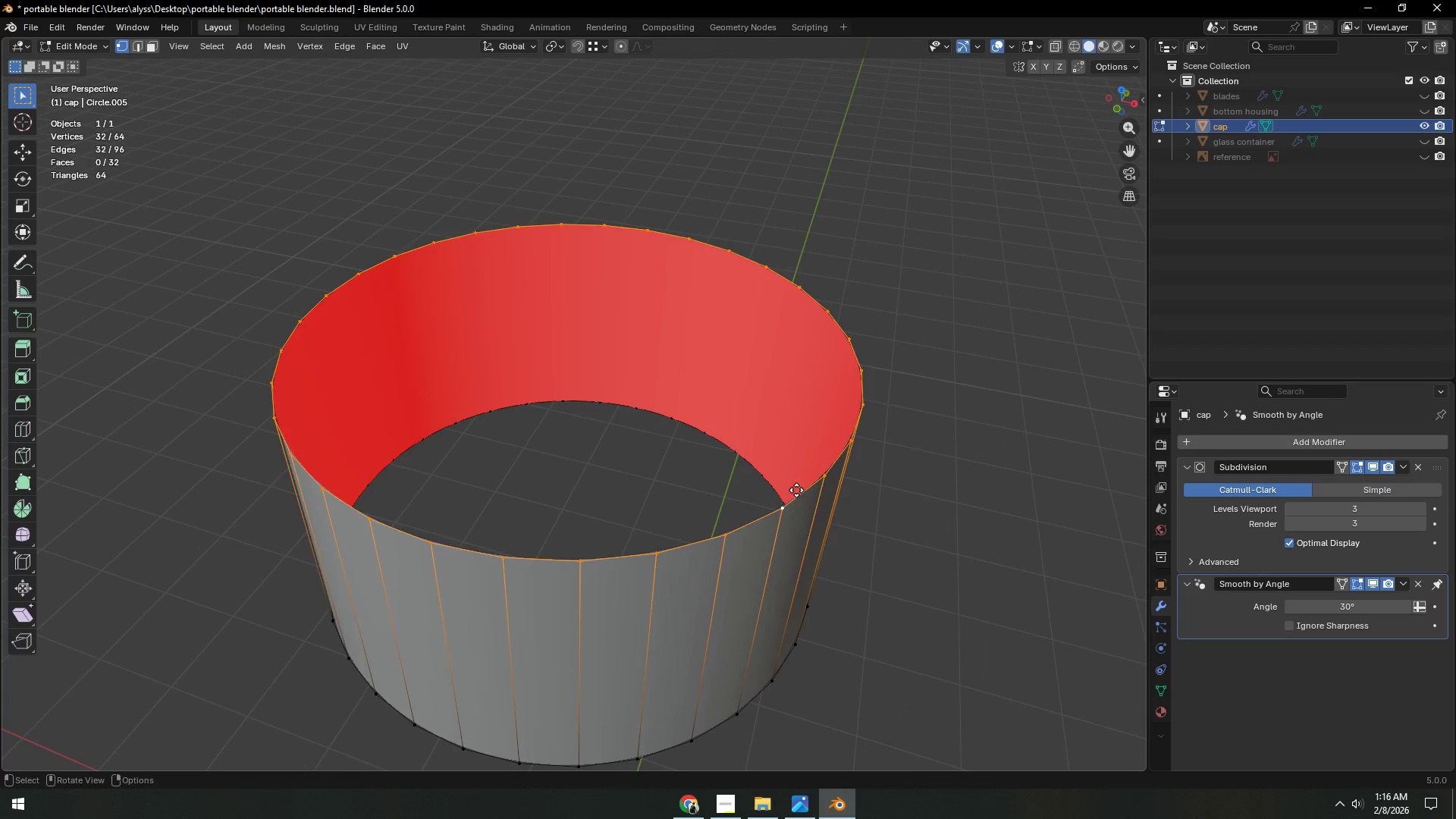 
key(E)
 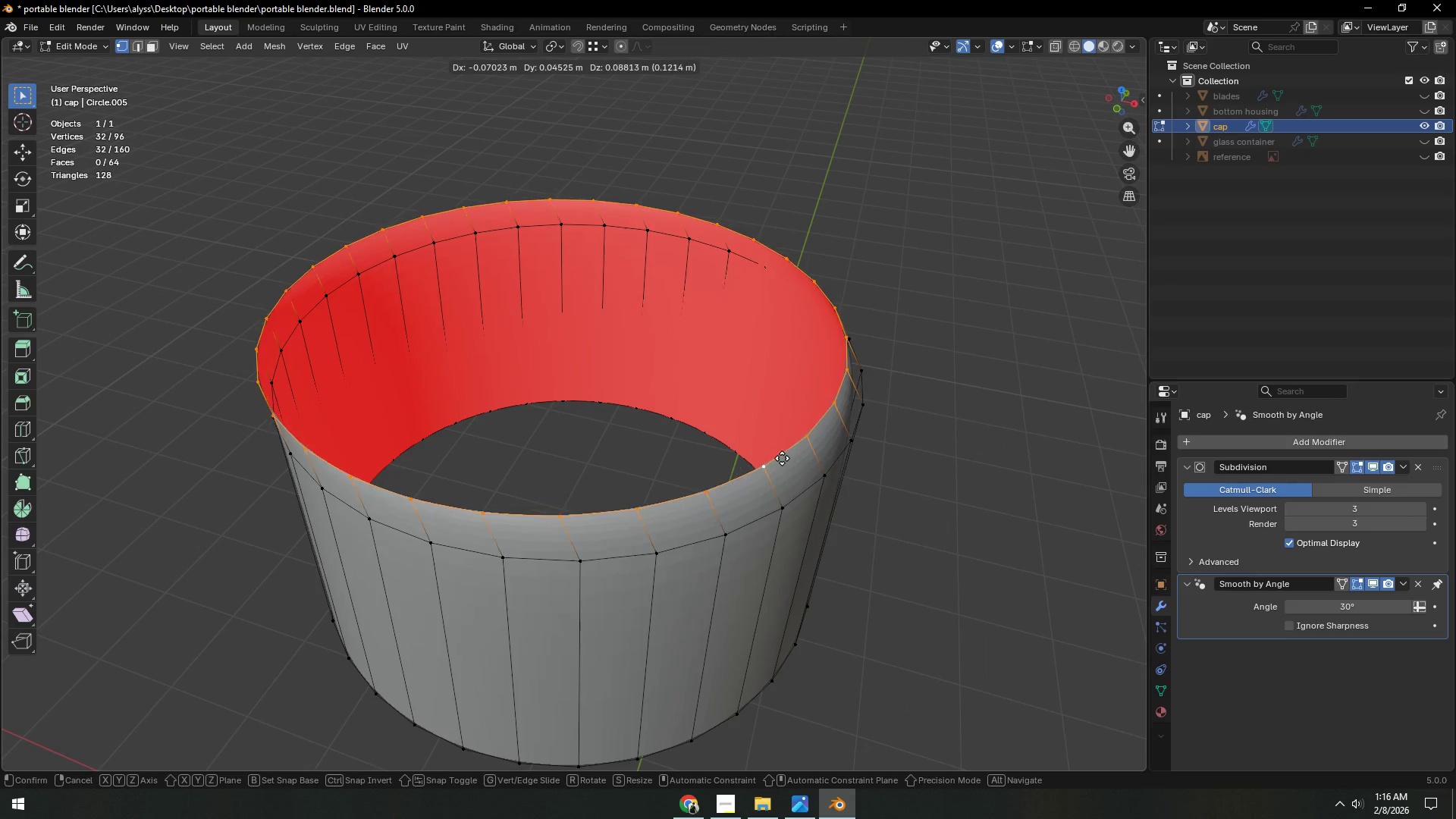 
right_click([782, 458])
 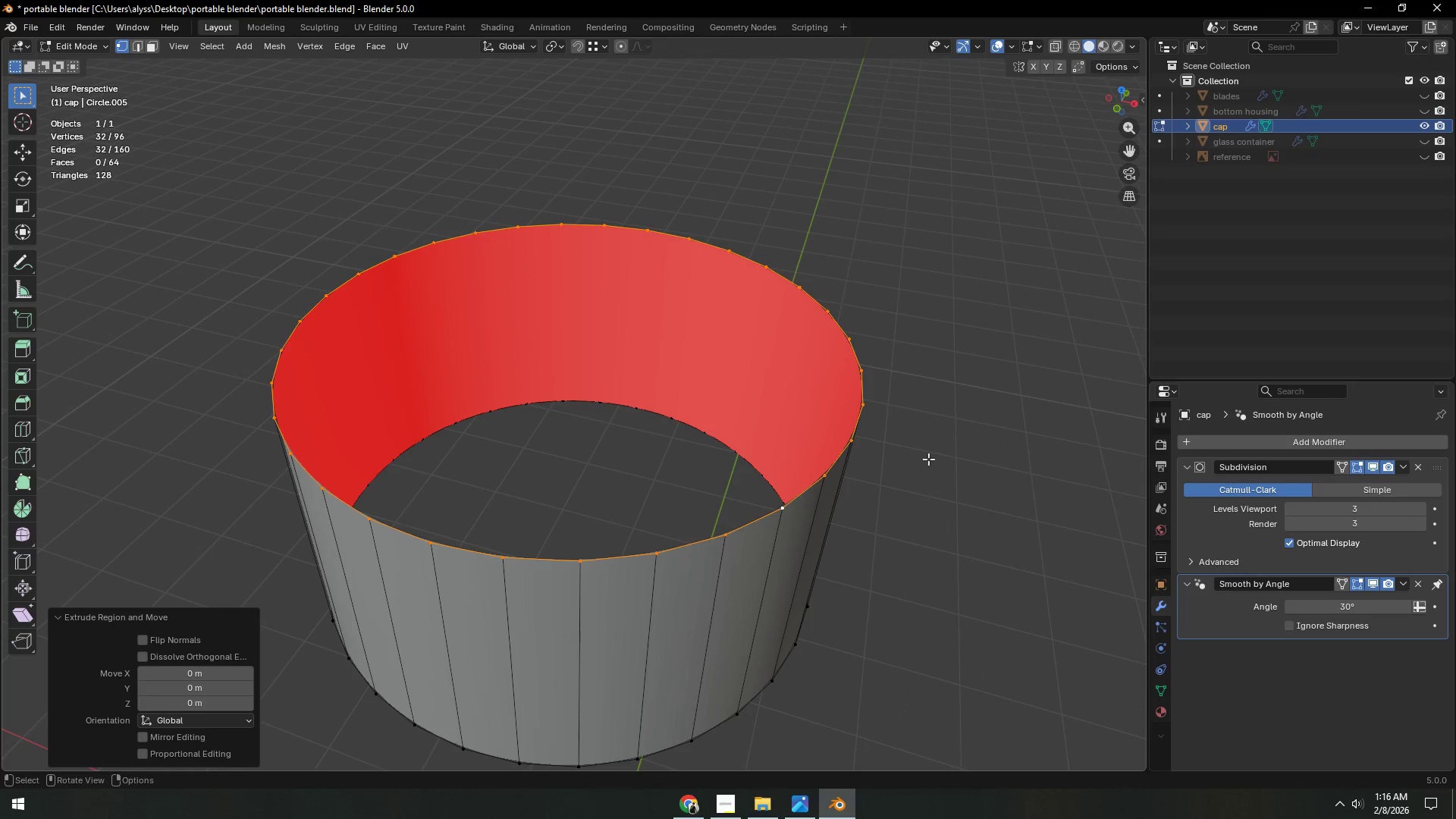 
key(S)
 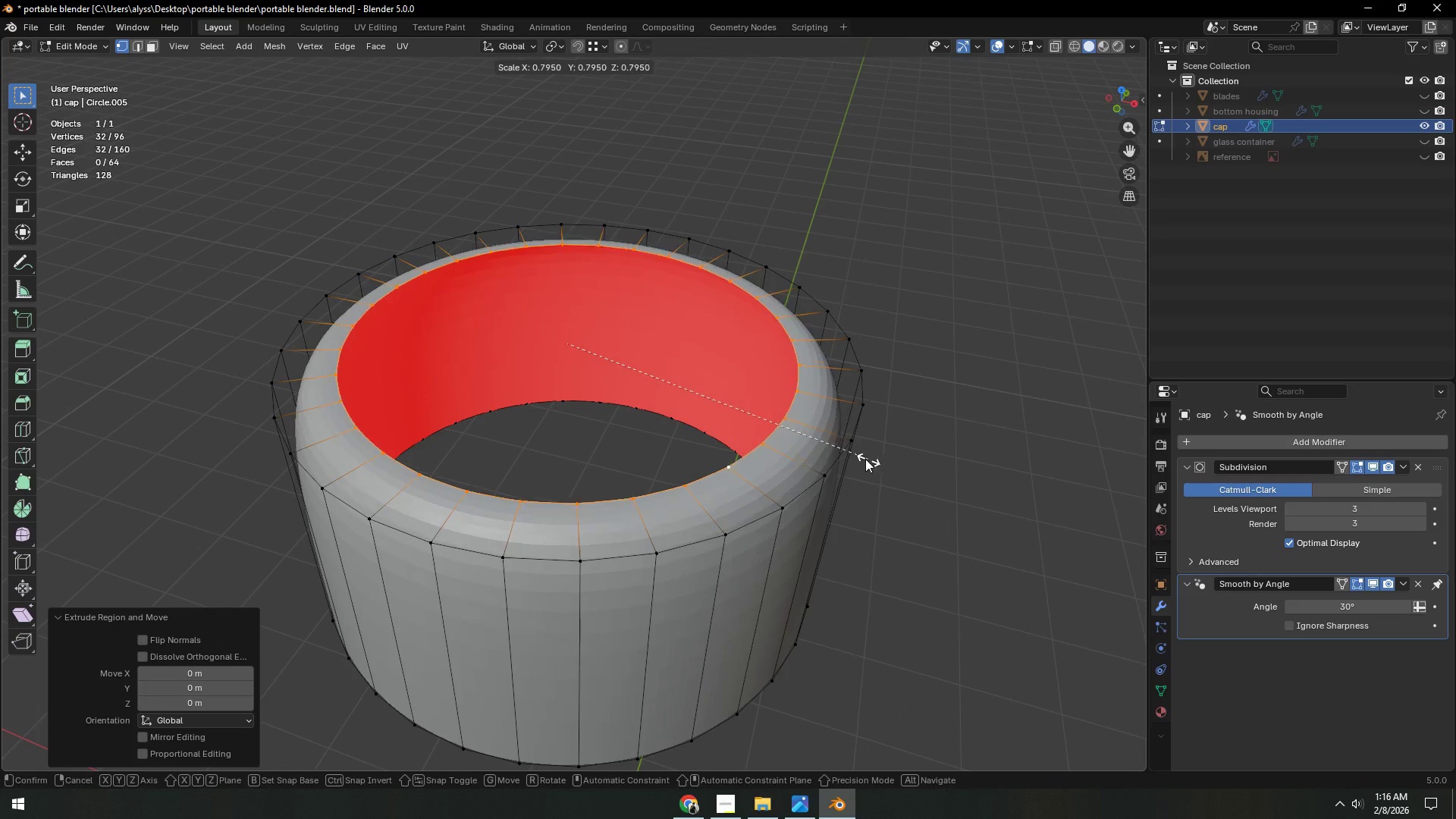 
left_click([855, 458])
 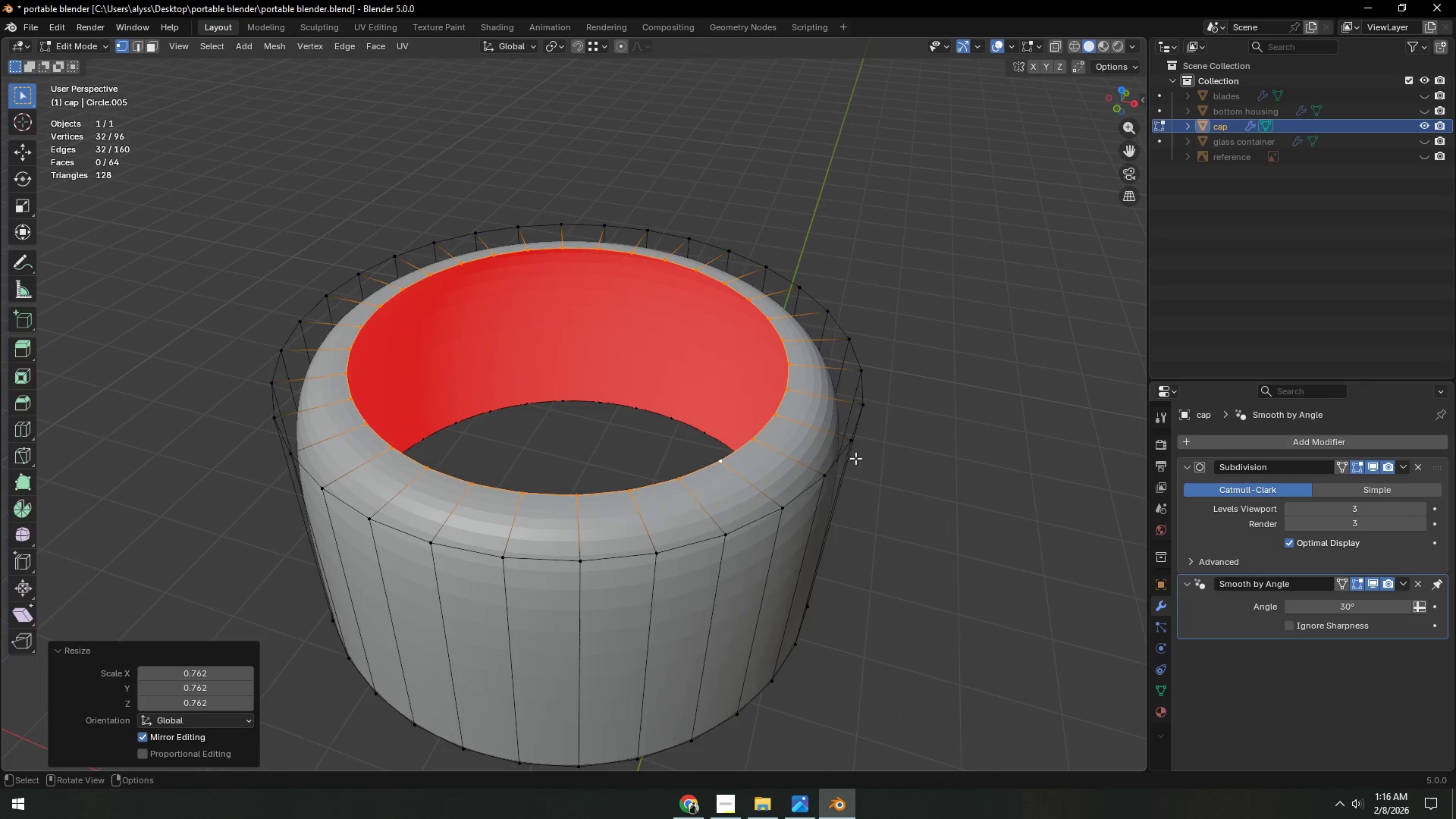 
key(Tab)
 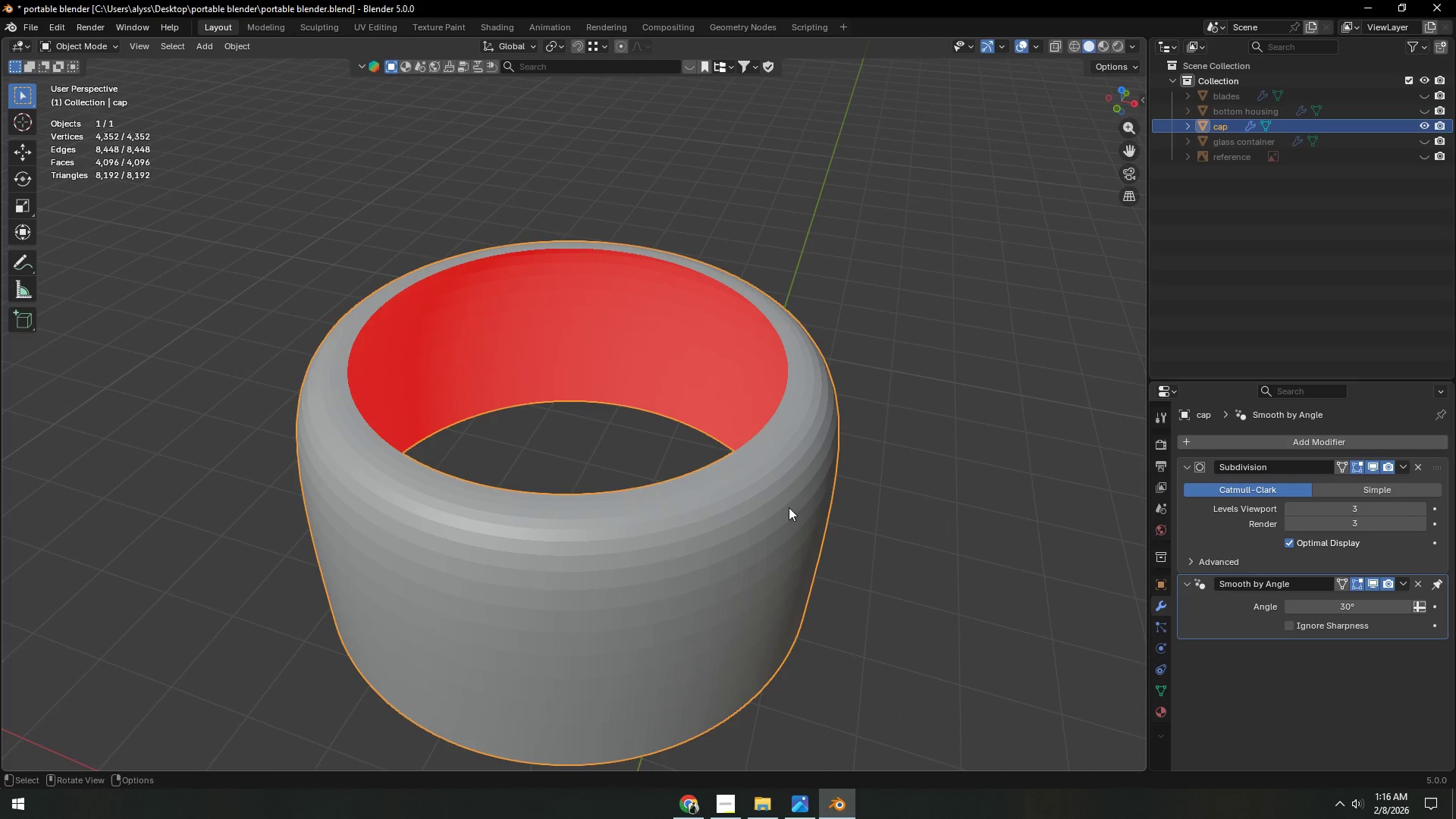 
double_click([787, 507])
 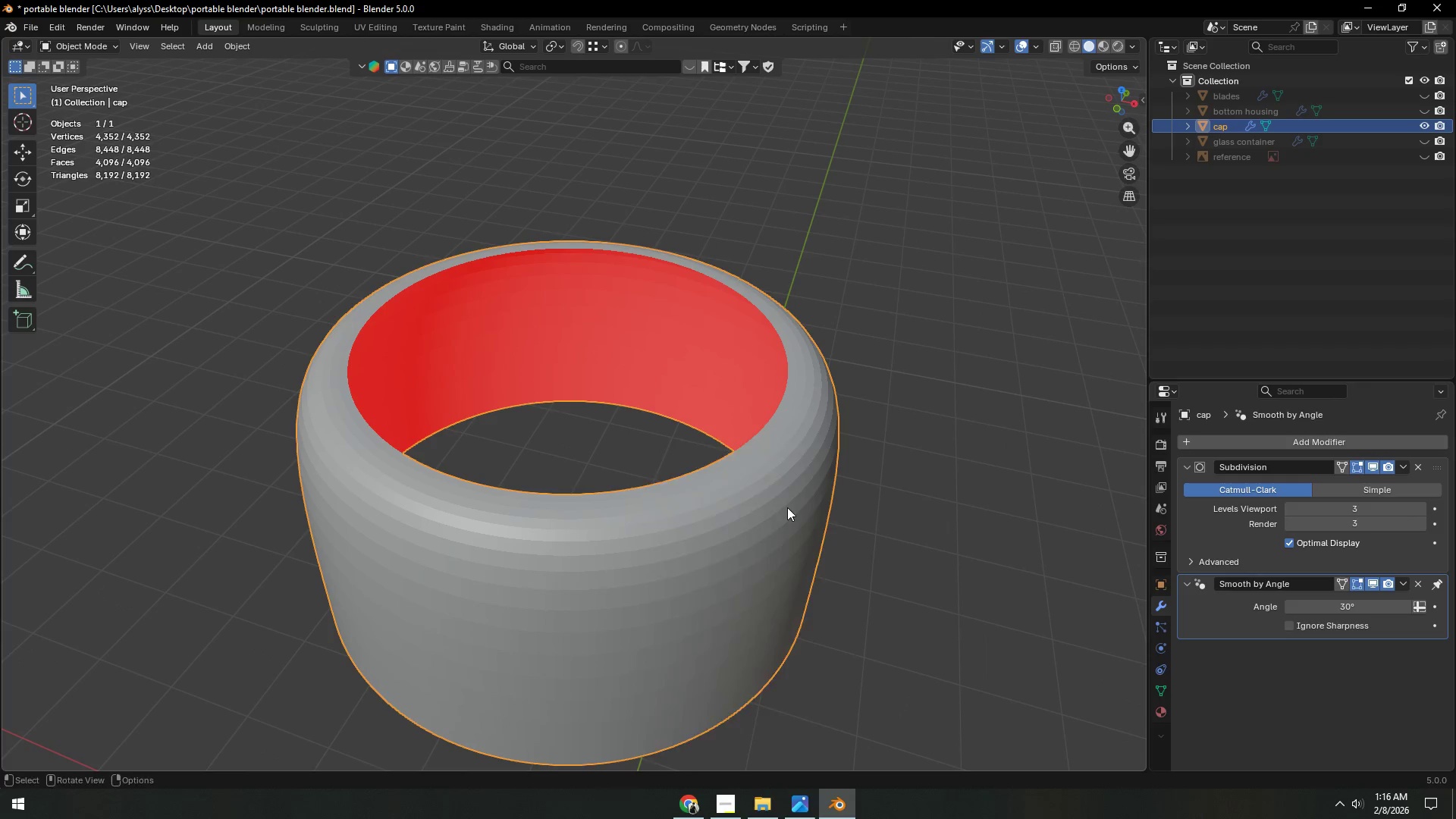 
right_click([787, 507])
 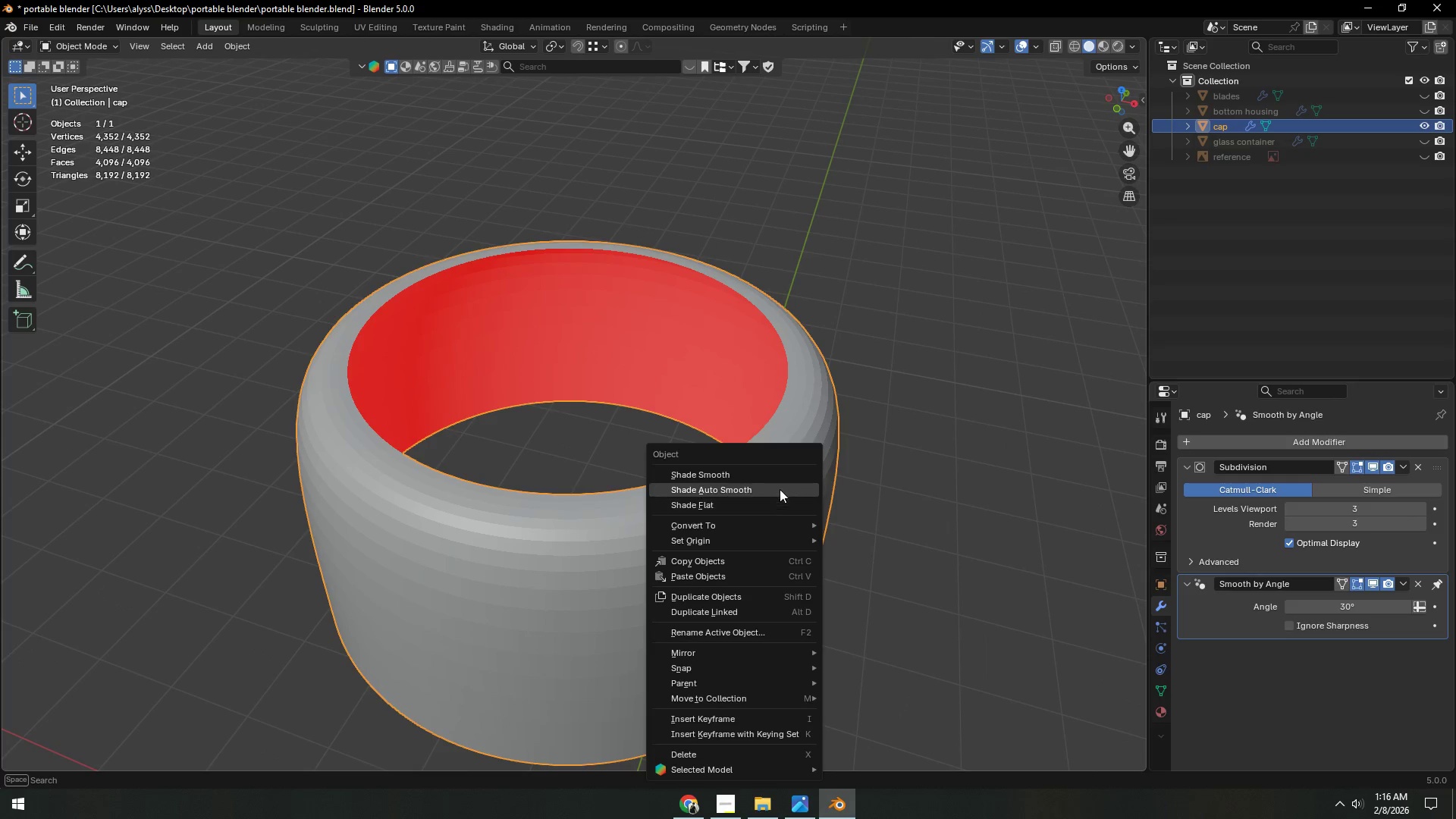 
left_click([780, 487])
 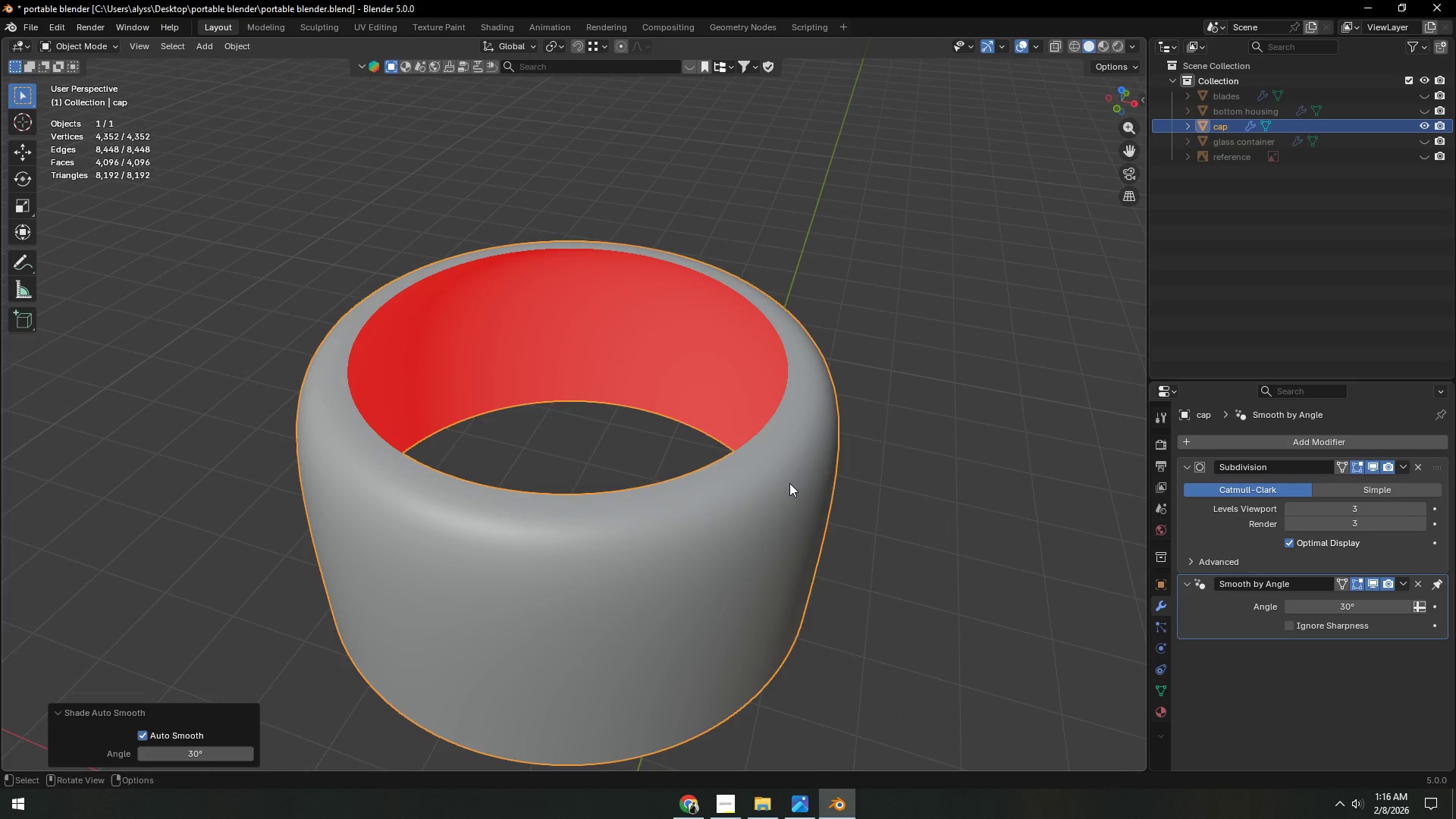 
key(Tab)
 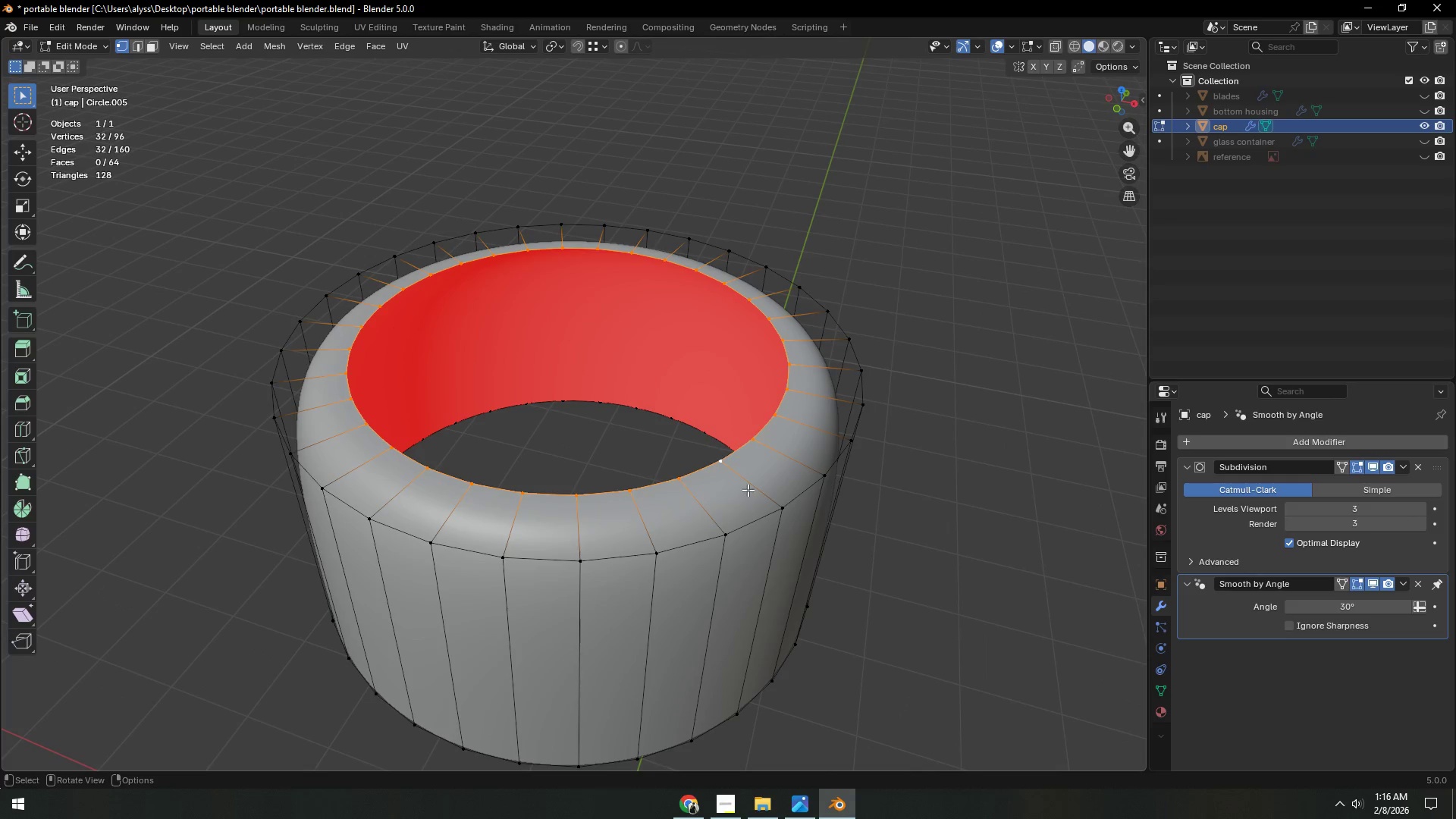 
key(Control+ControlLeft)
 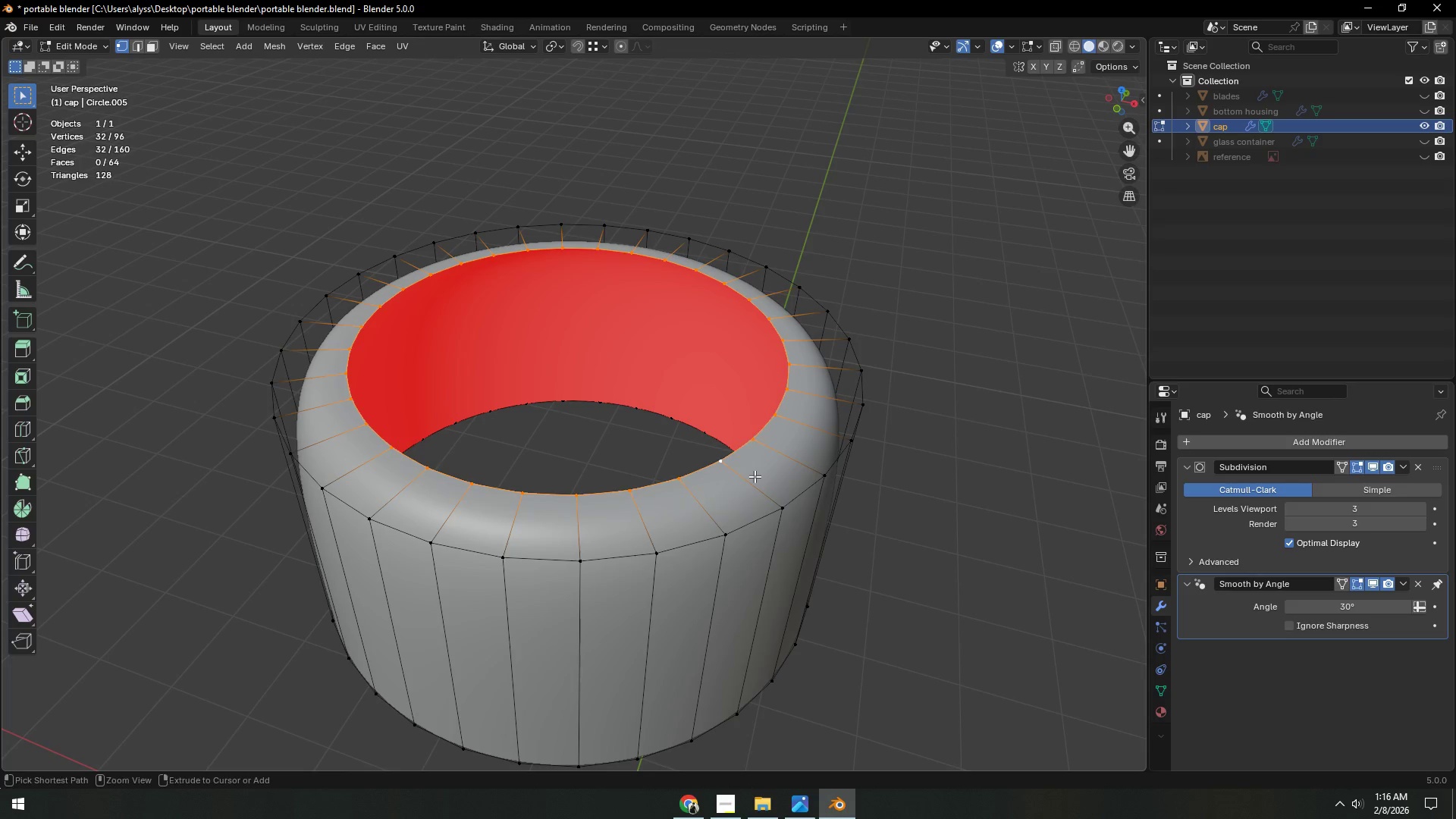 
key(Control+F)
 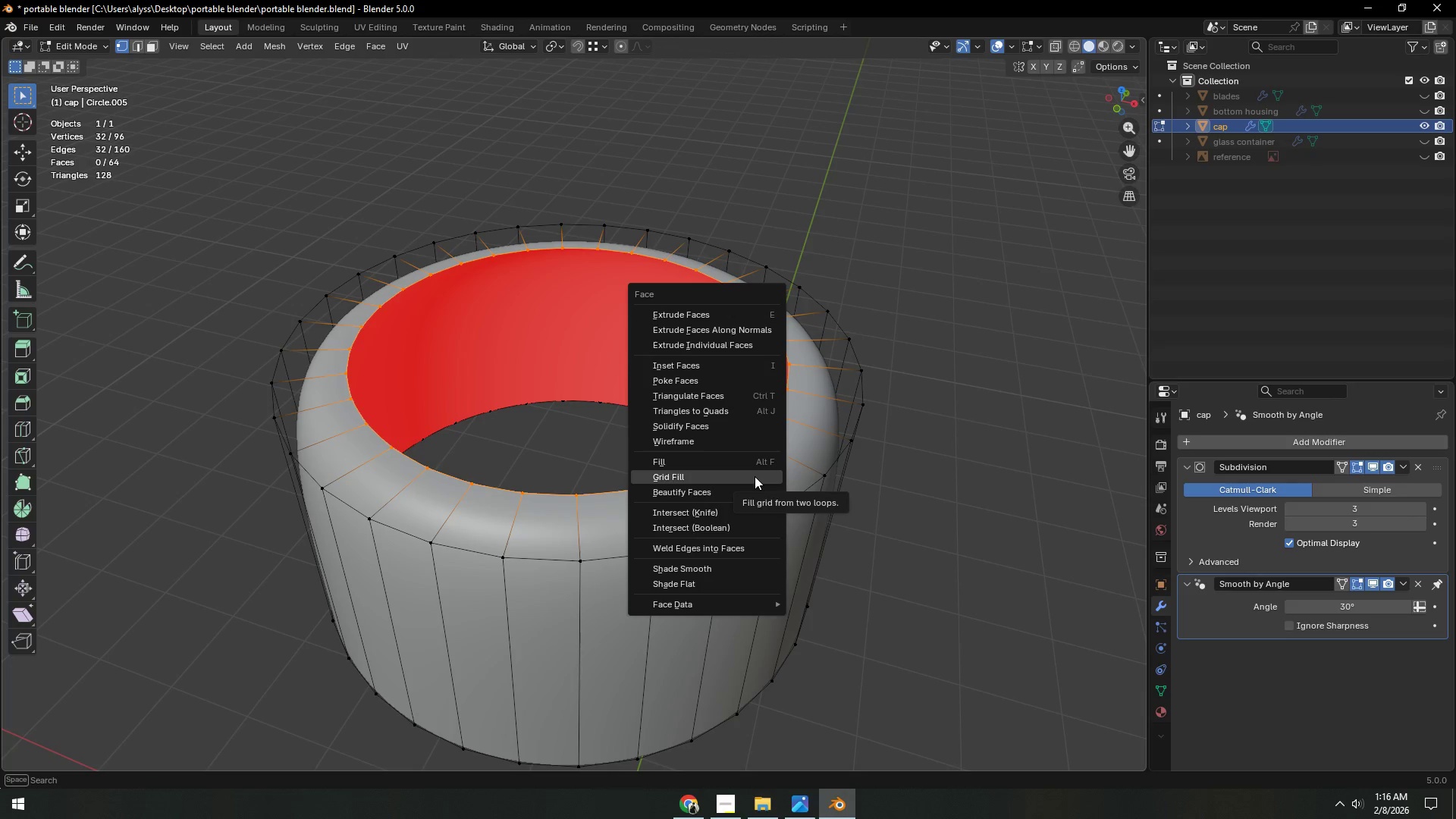 
left_click([755, 476])
 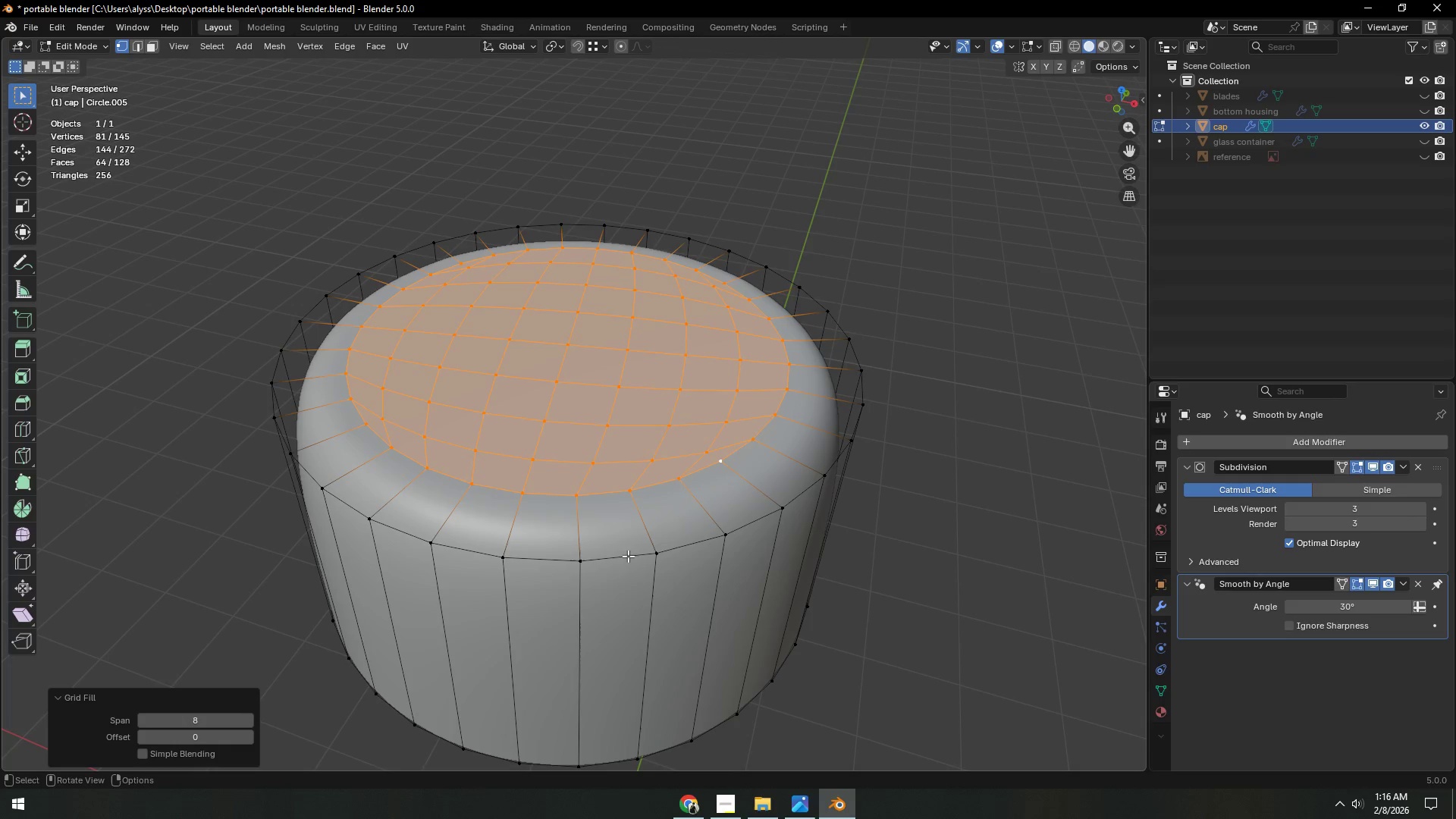 
key(Backquote)
 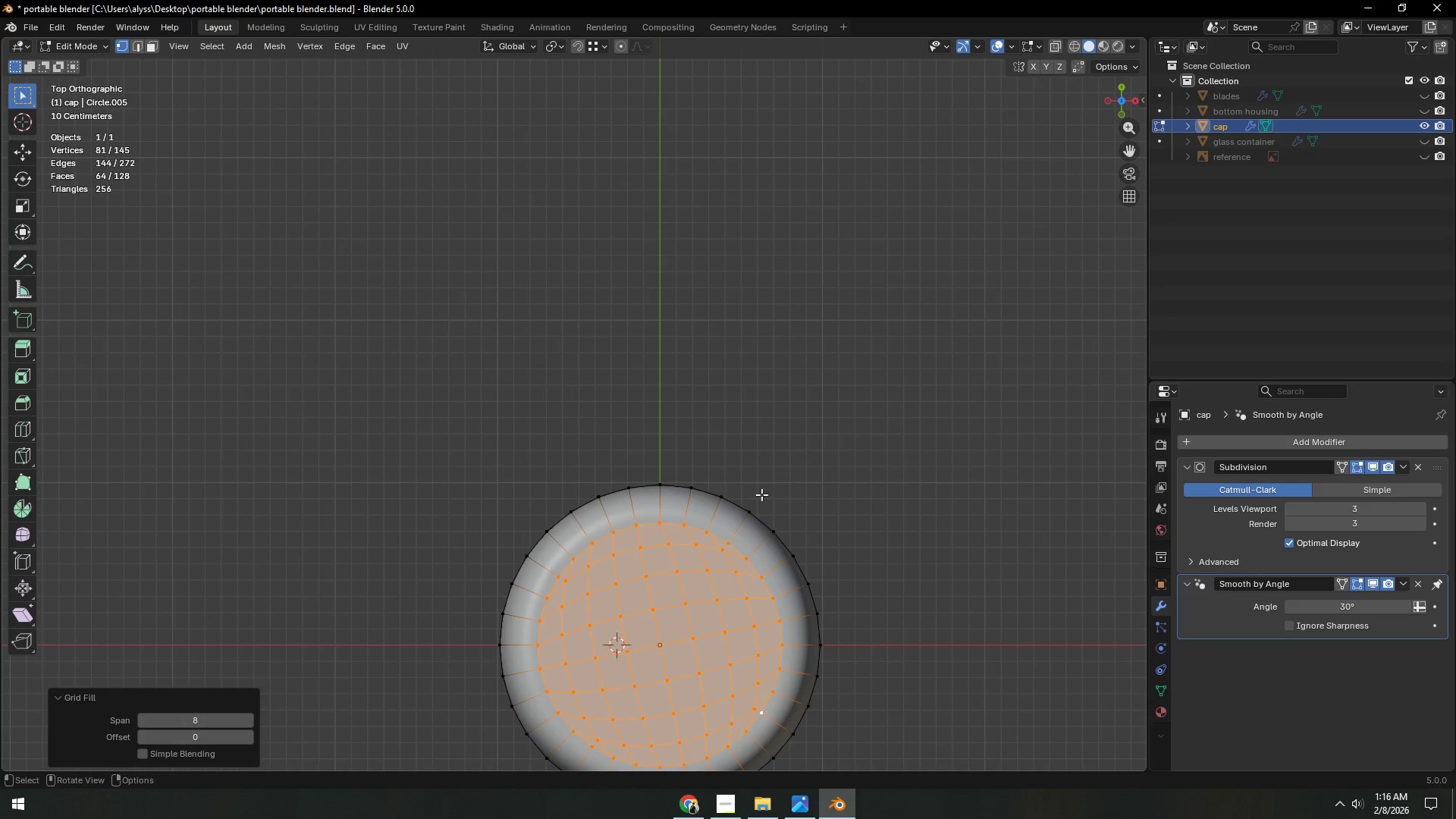 
hold_key(key=ShiftLeft, duration=0.42)
 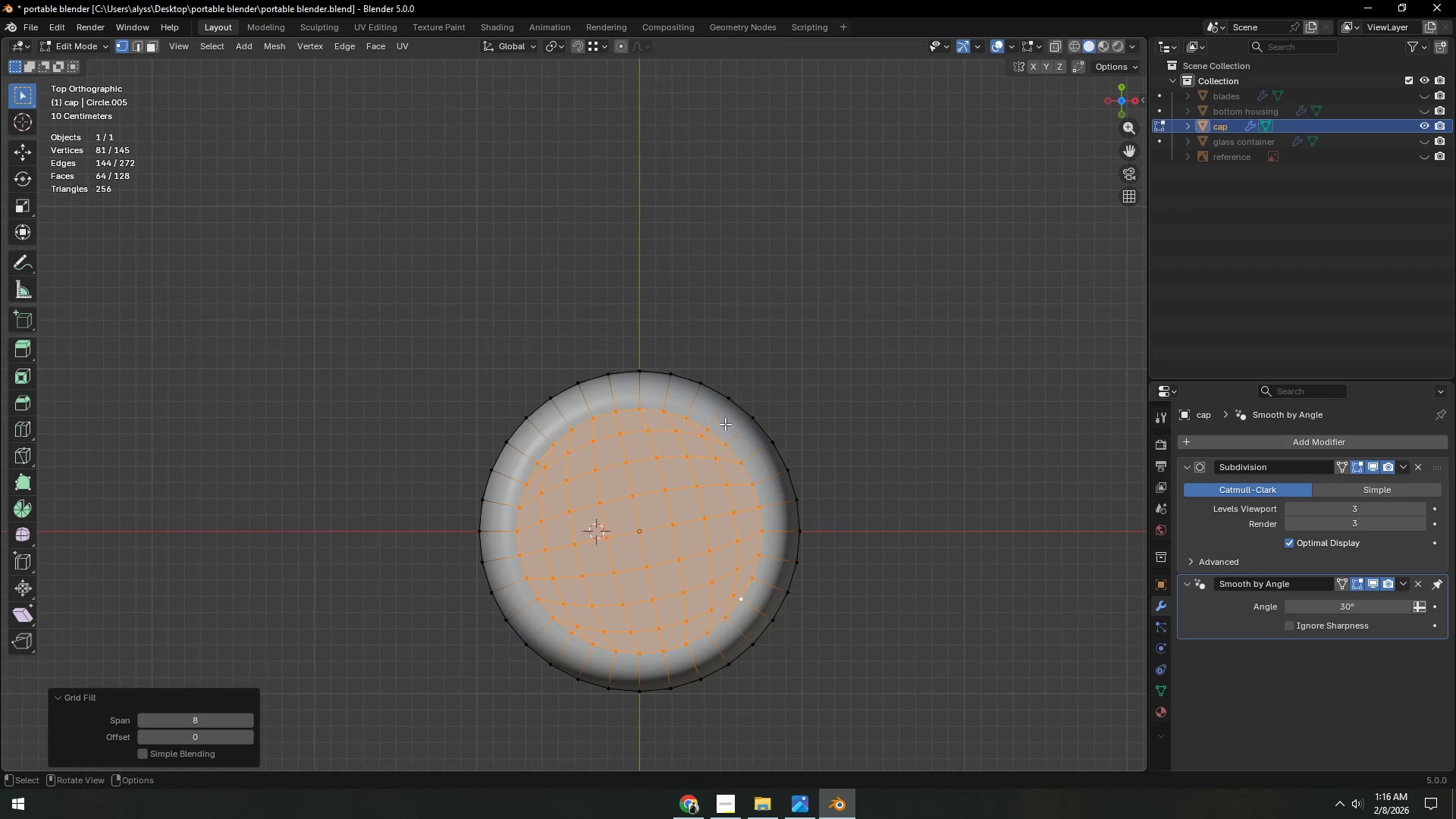 
scroll: coordinate [717, 440], scroll_direction: up, amount: 3.0
 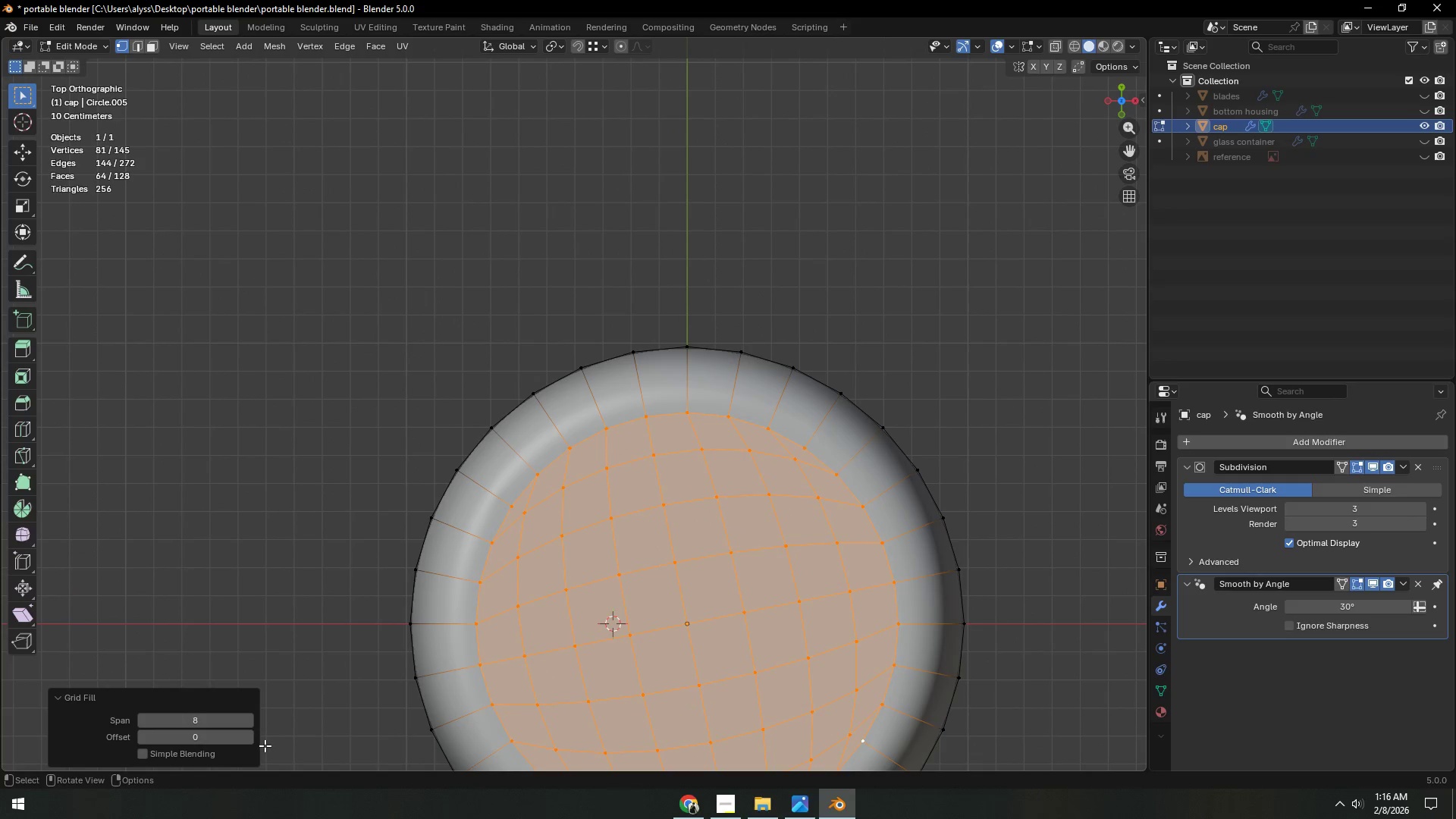 
left_click([246, 742])
 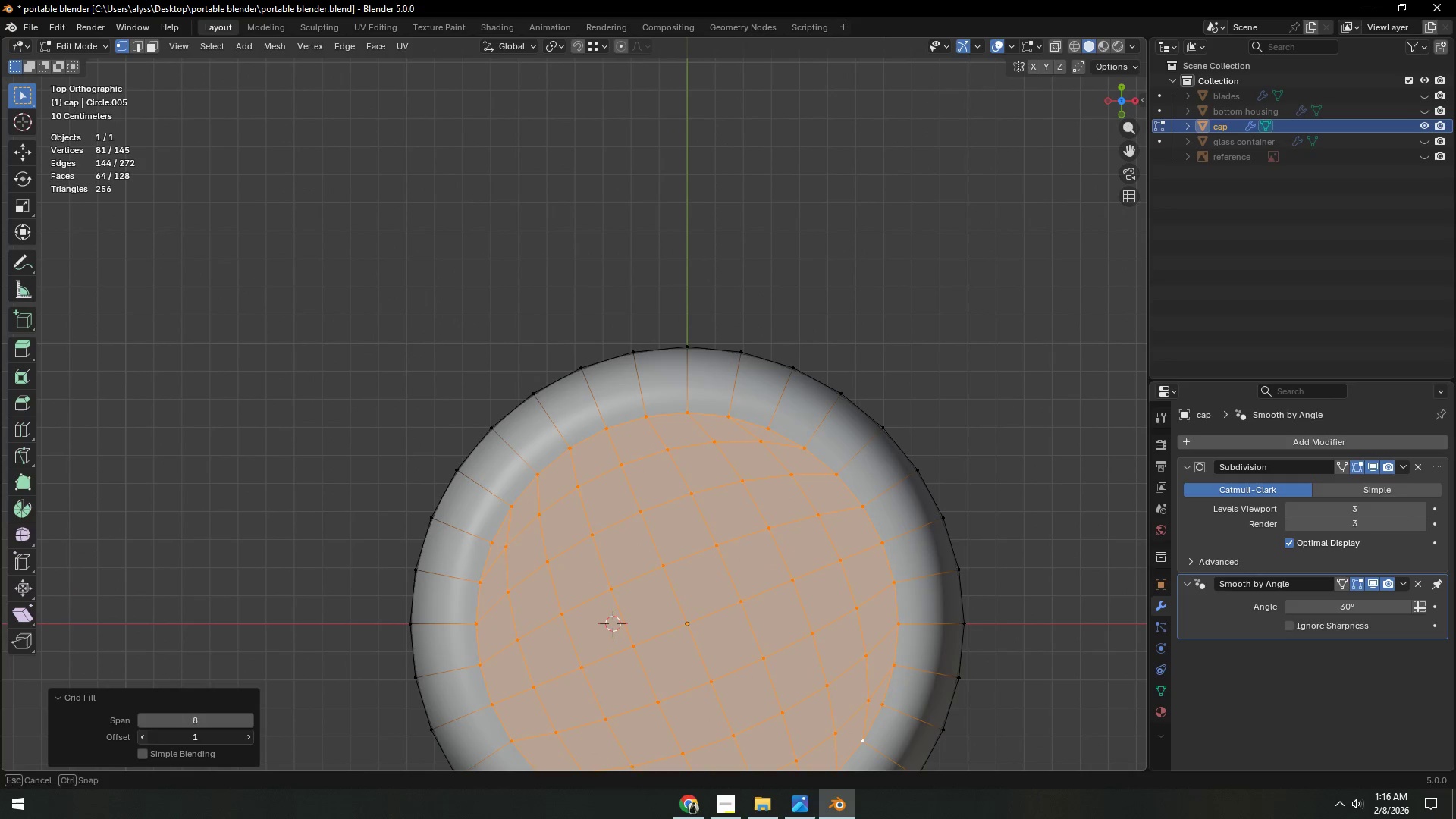 
double_click([140, 741])
 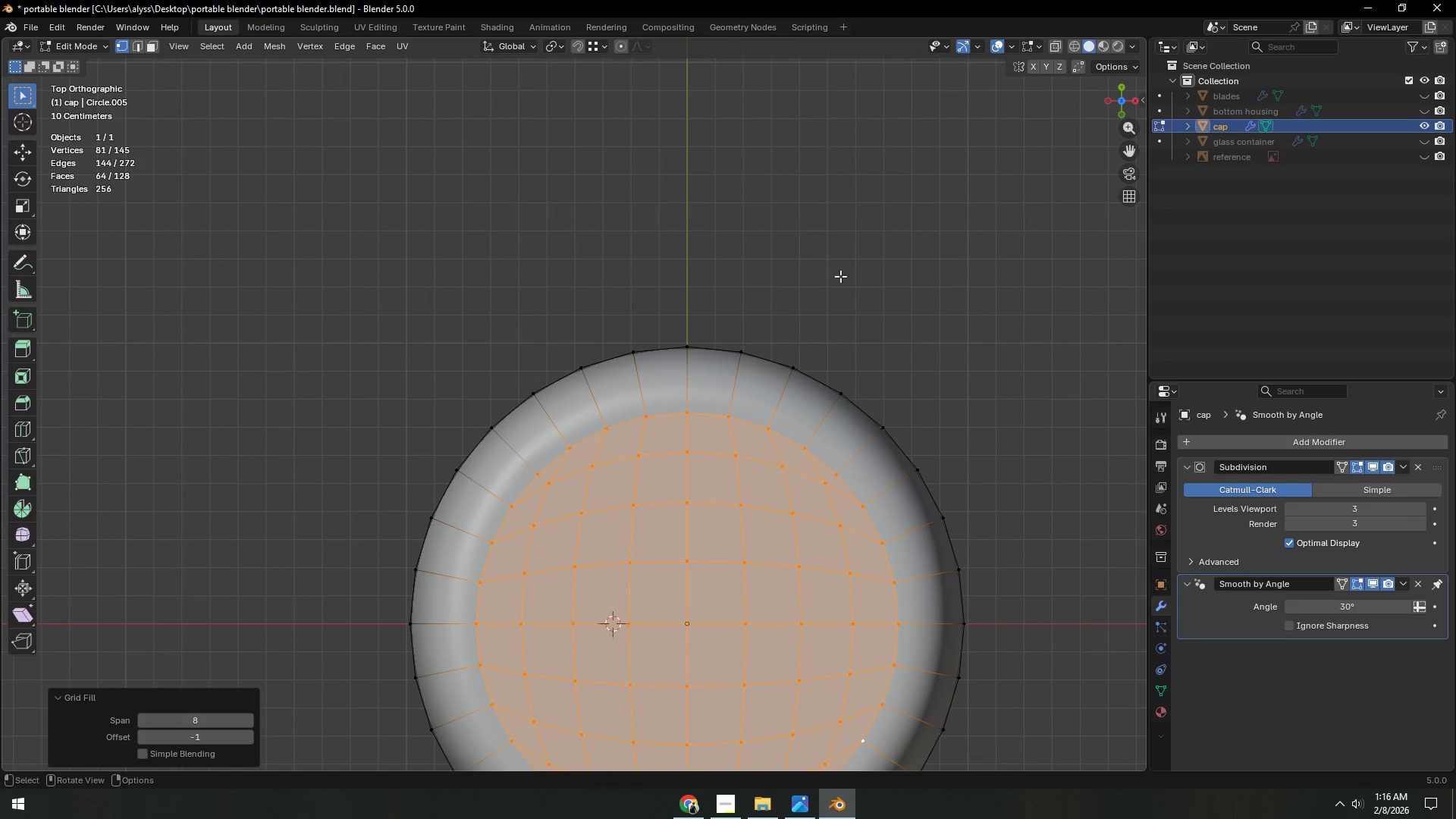 
left_click([853, 269])
 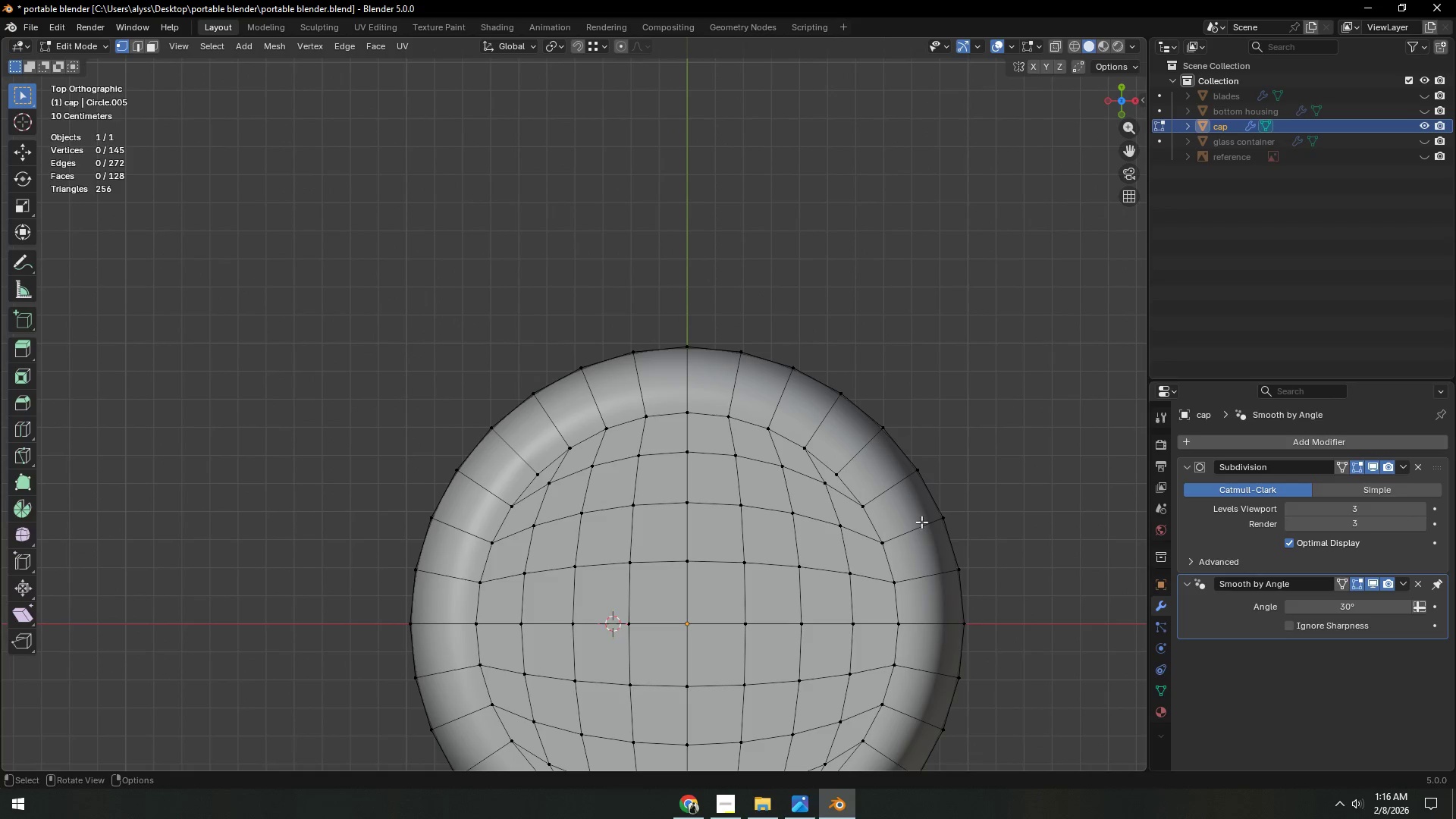 
hold_key(key=ShiftLeft, duration=0.47)
 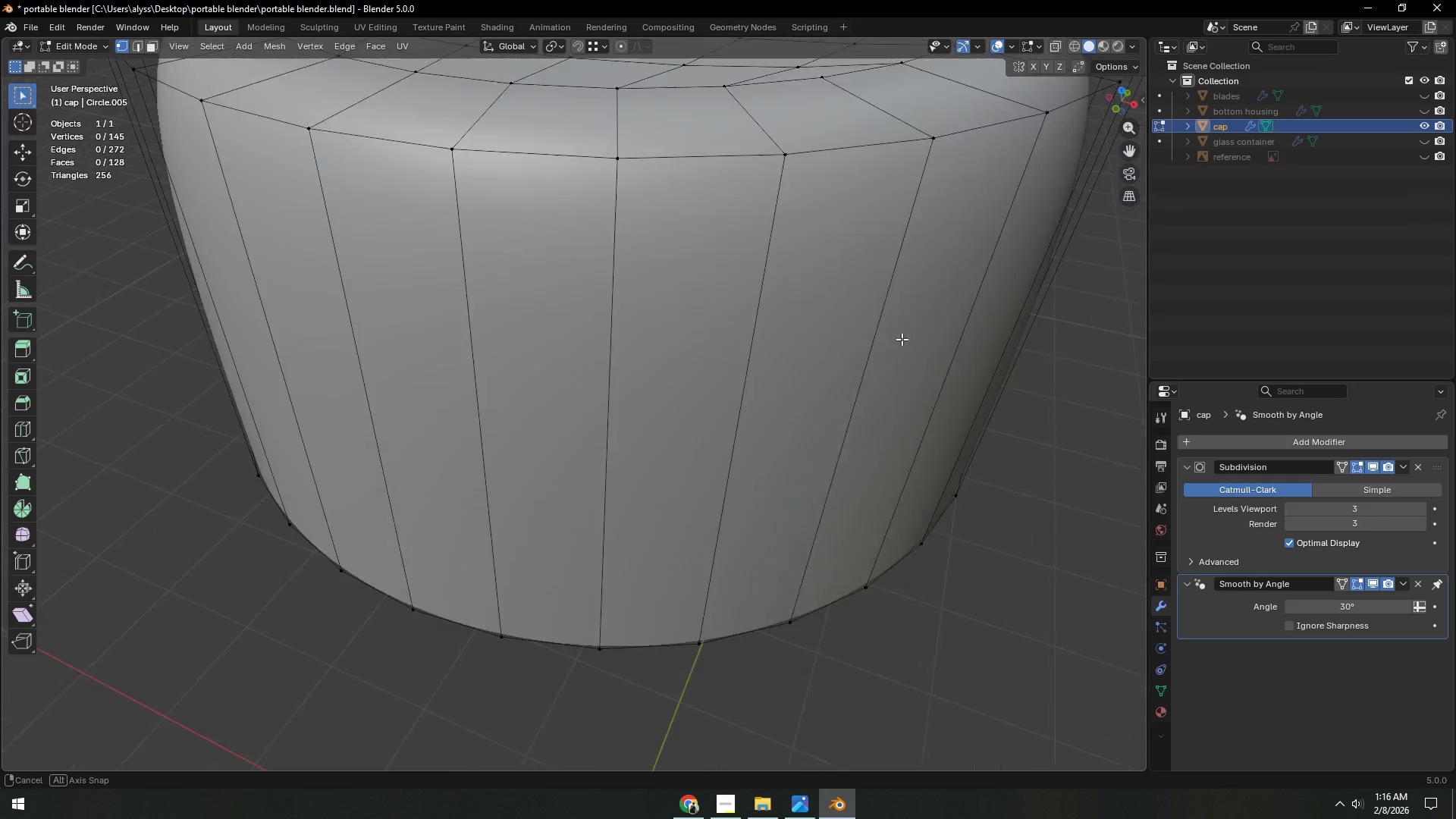 
scroll: coordinate [902, 339], scroll_direction: down, amount: 2.0
 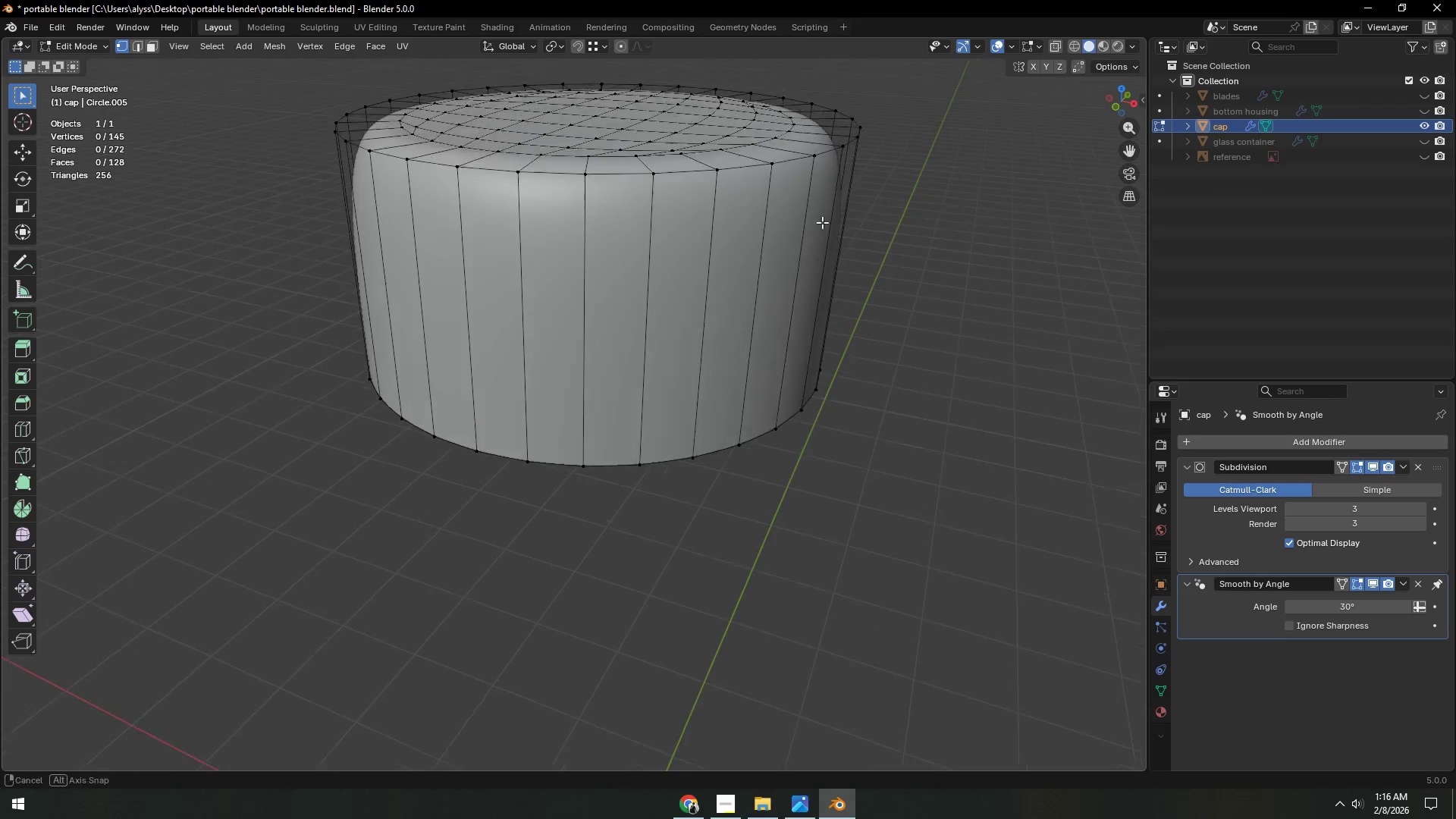 
key(Control+ControlLeft)
 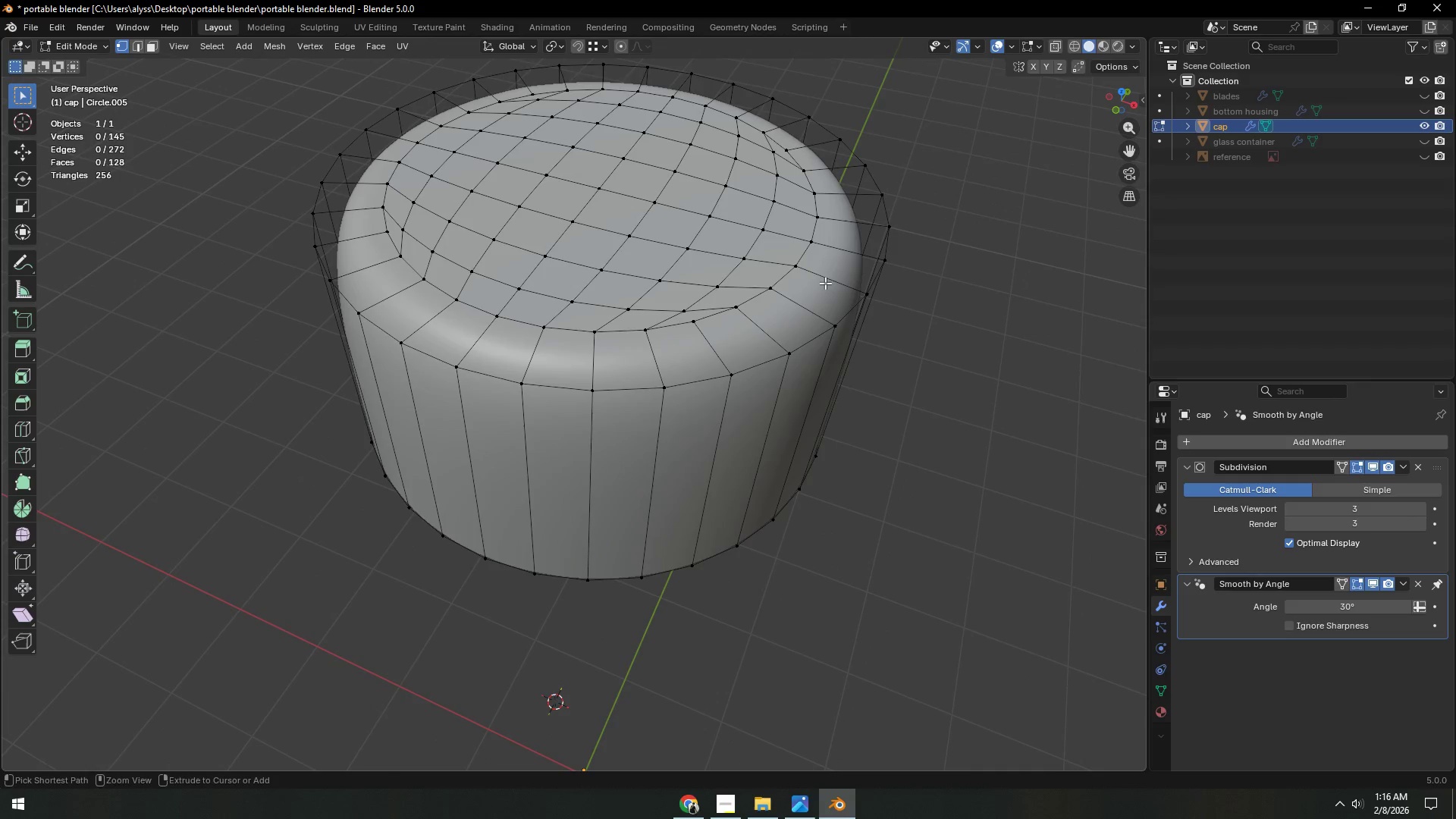 
key(Control+R)
 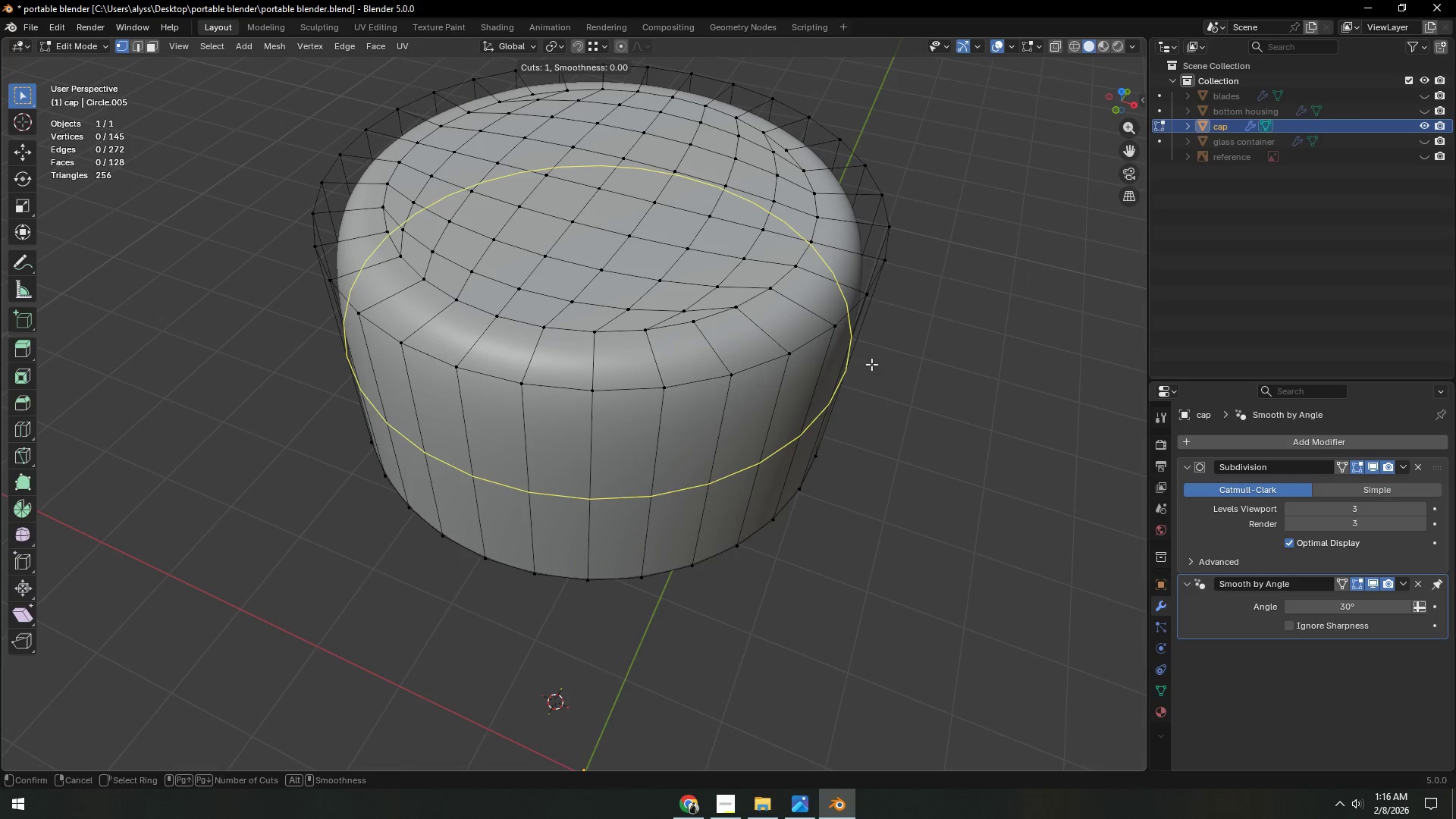 
left_click([843, 366])
 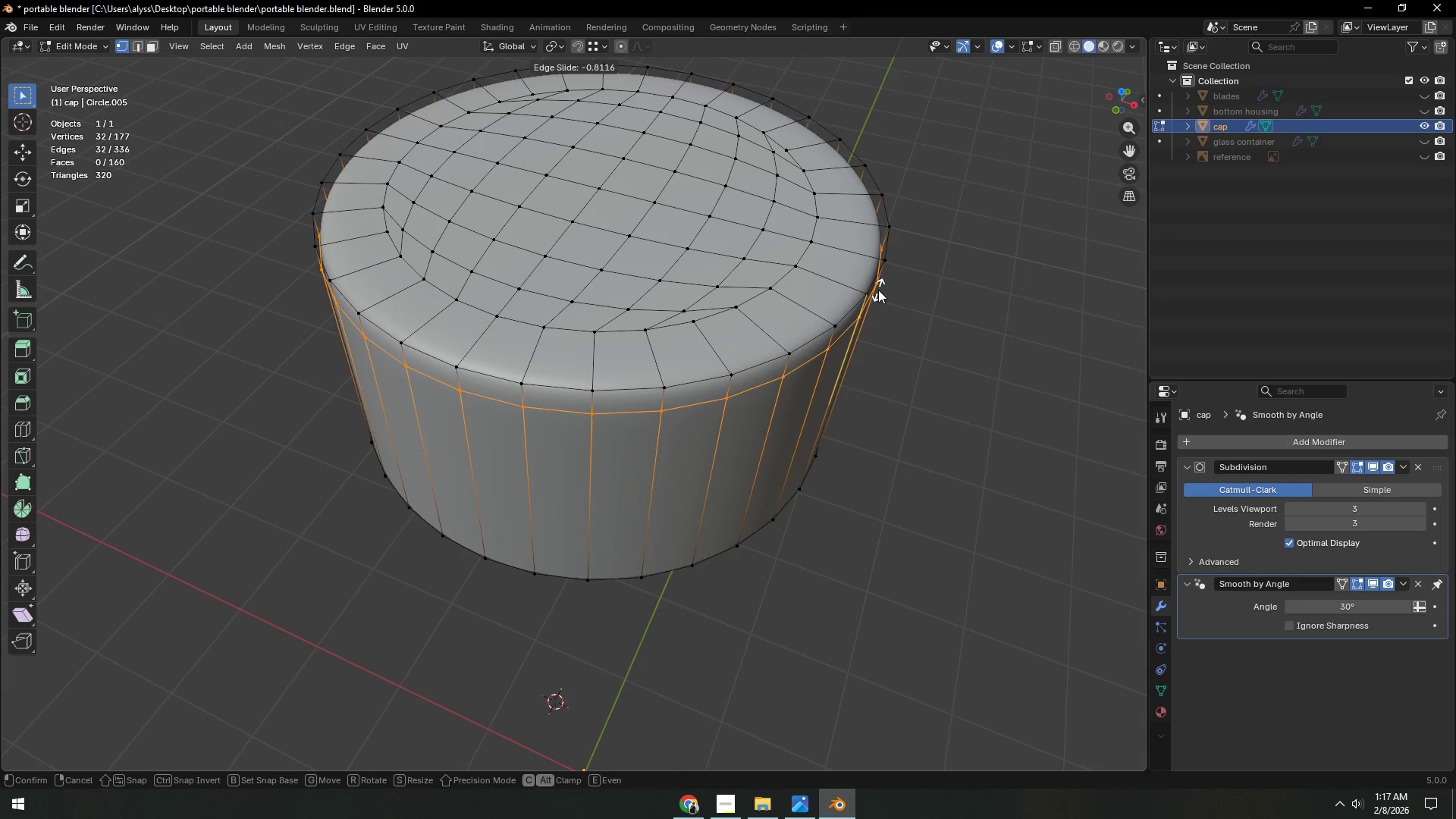 
left_click([879, 290])
 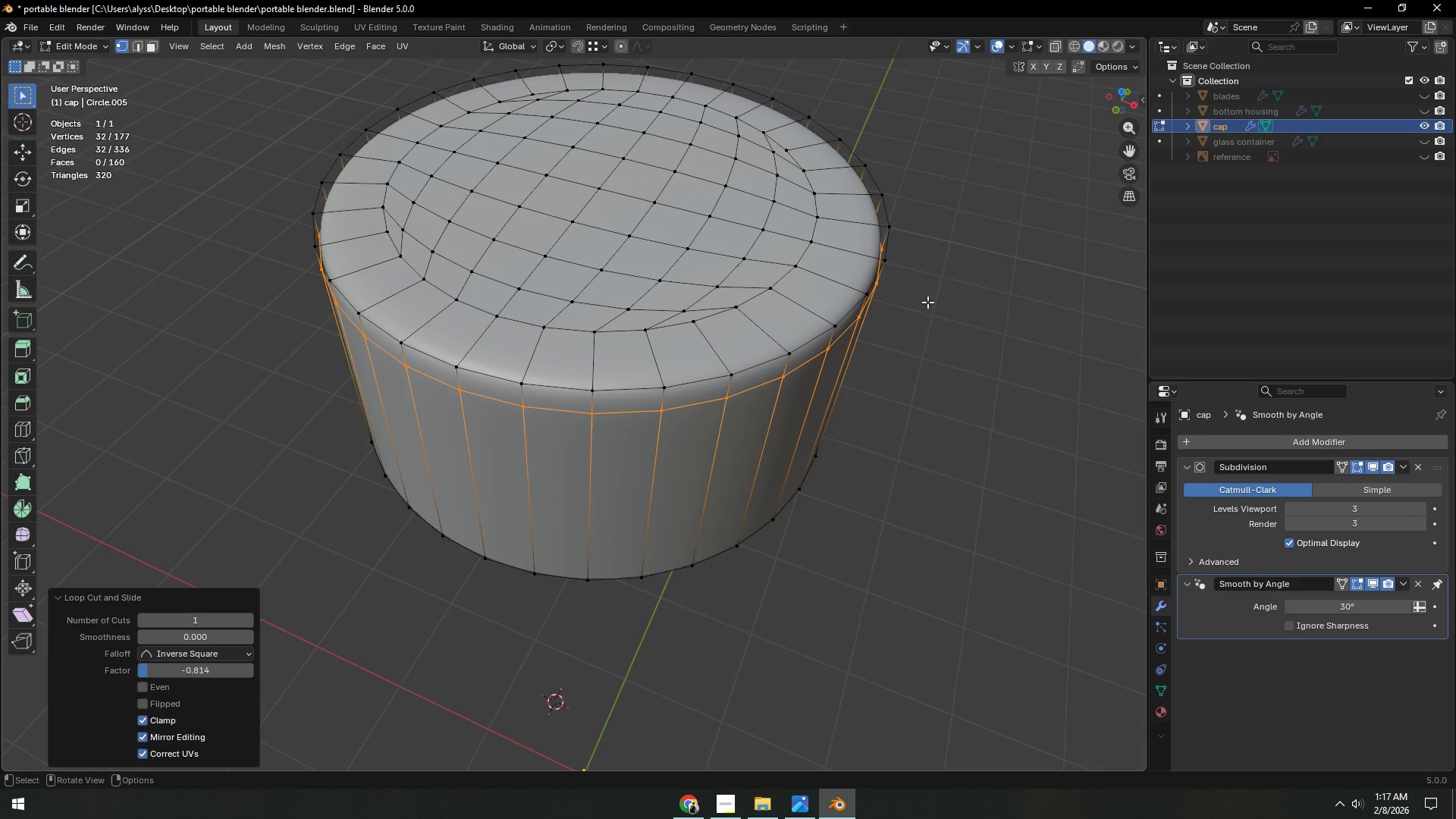 
double_click([1018, 313])
 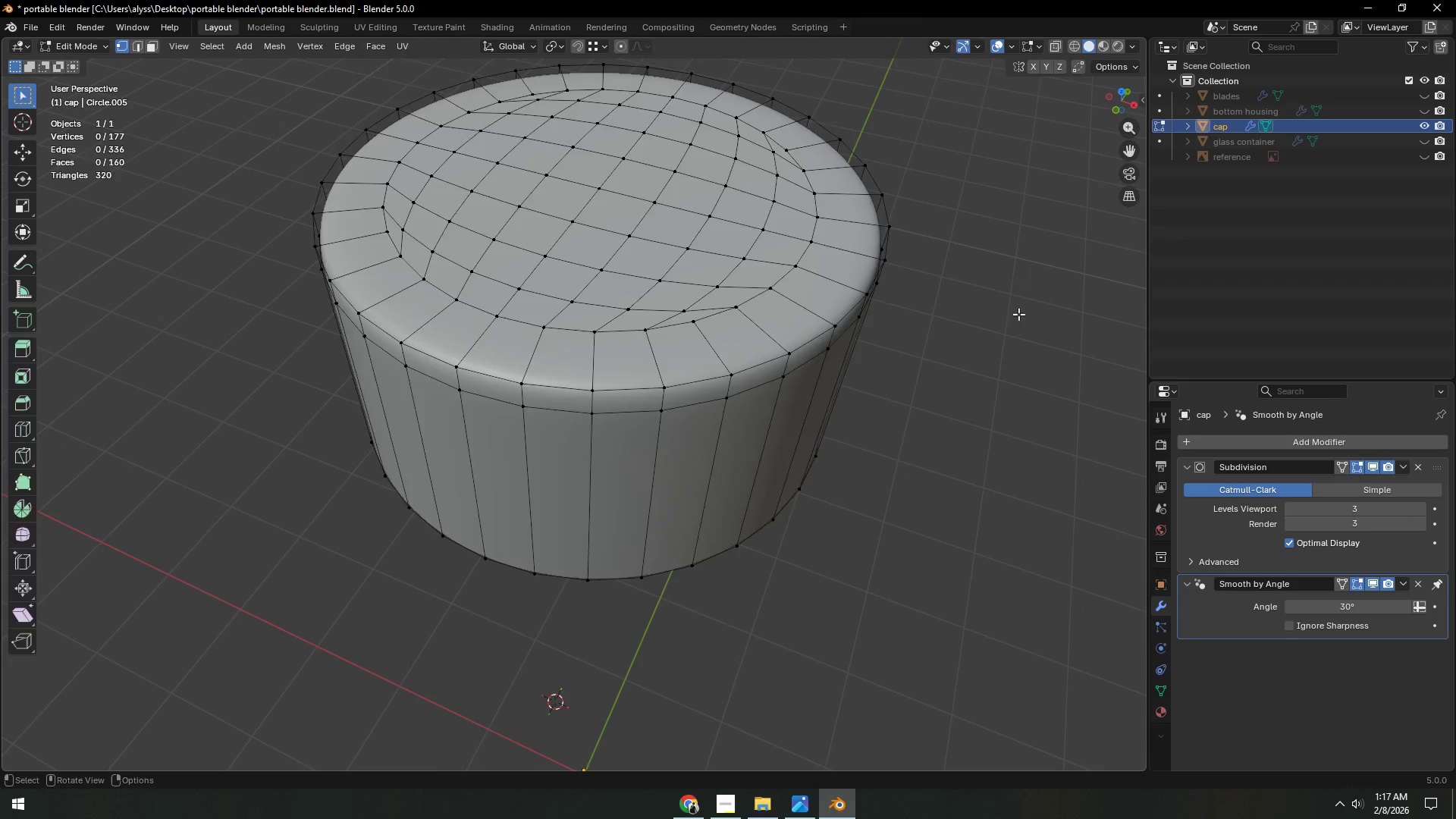 
key(Tab)
 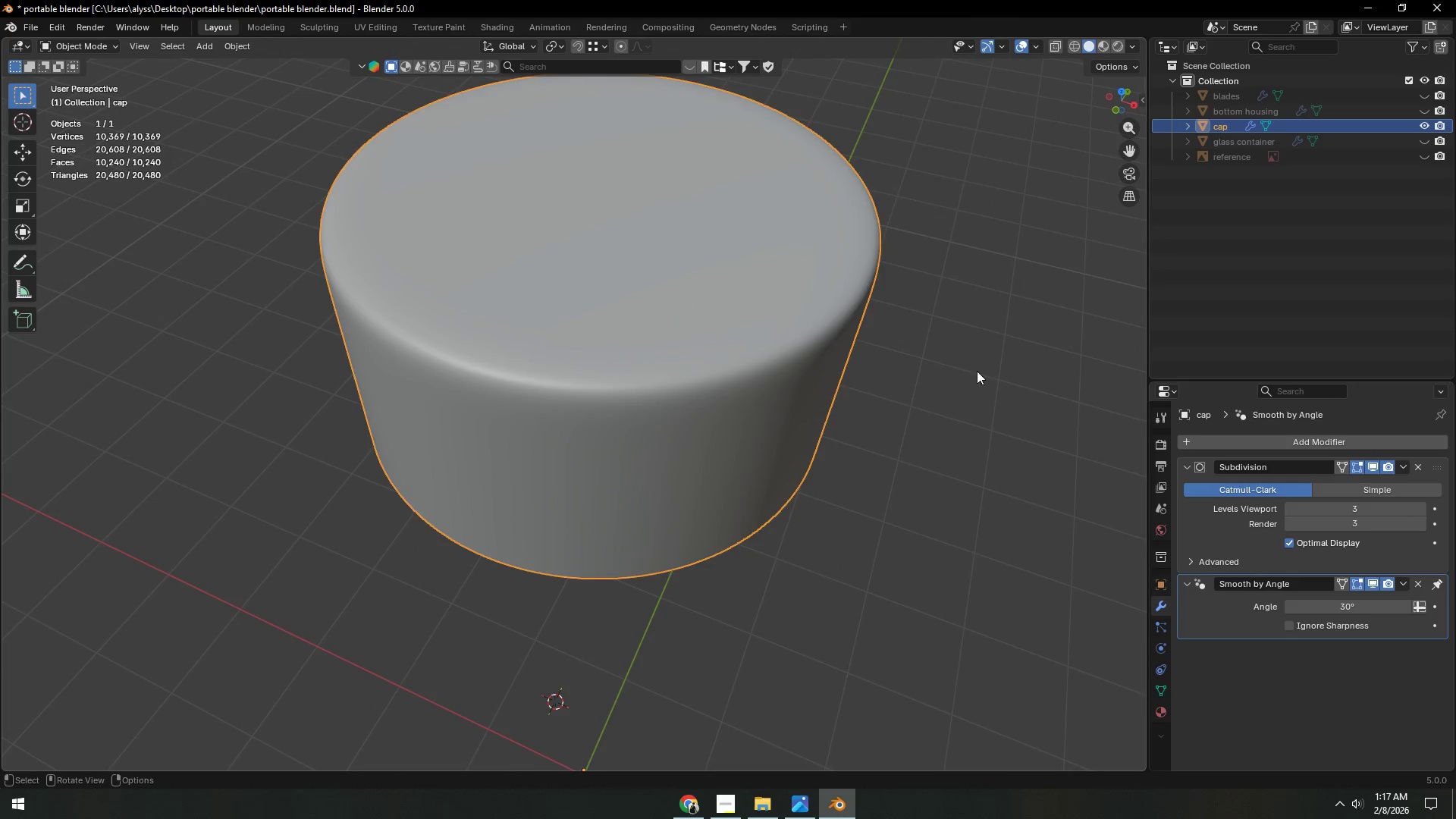 
scroll: coordinate [880, 492], scroll_direction: down, amount: 4.0
 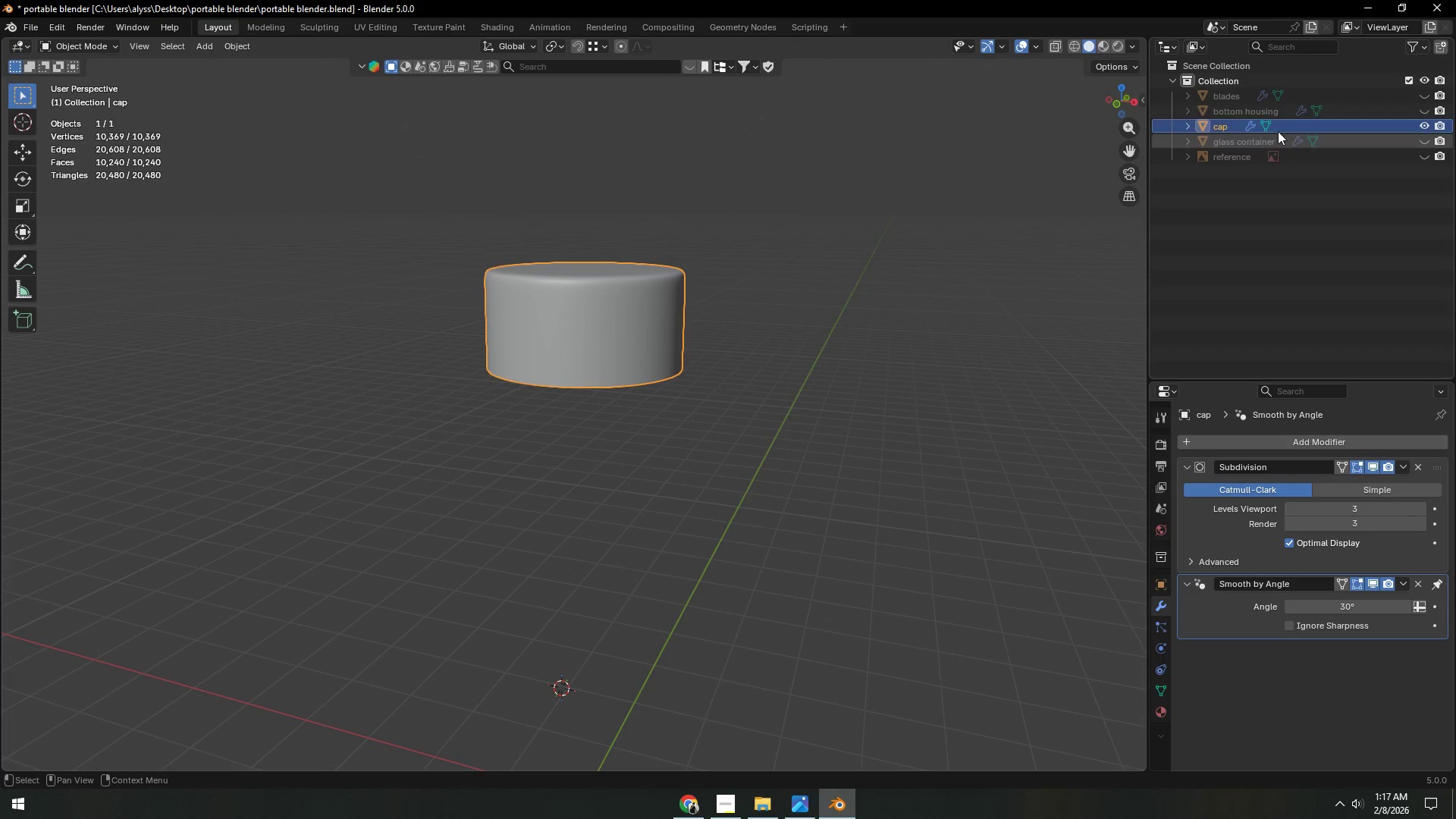 
key(Alt+H)
 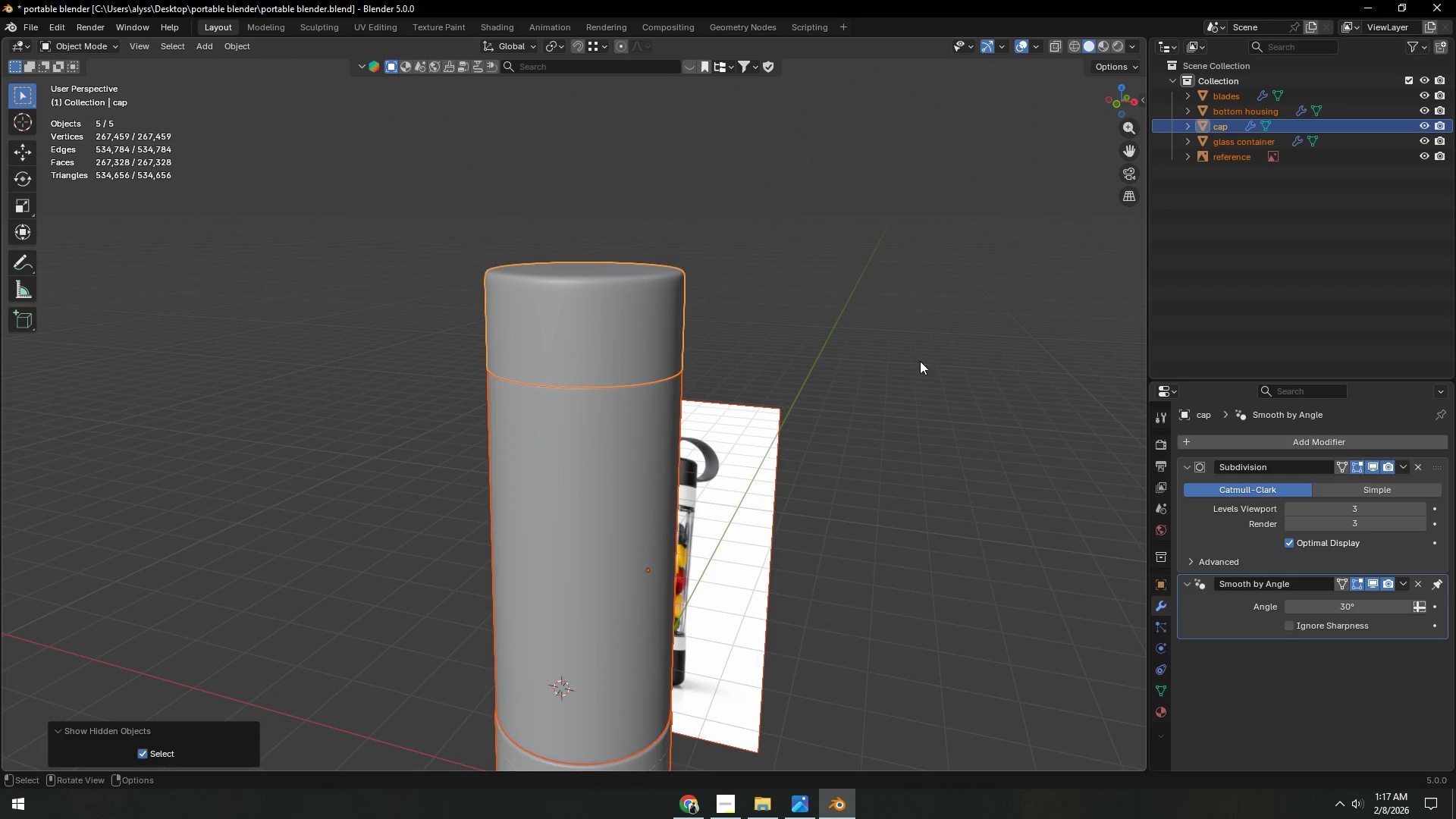 
left_click([932, 361])
 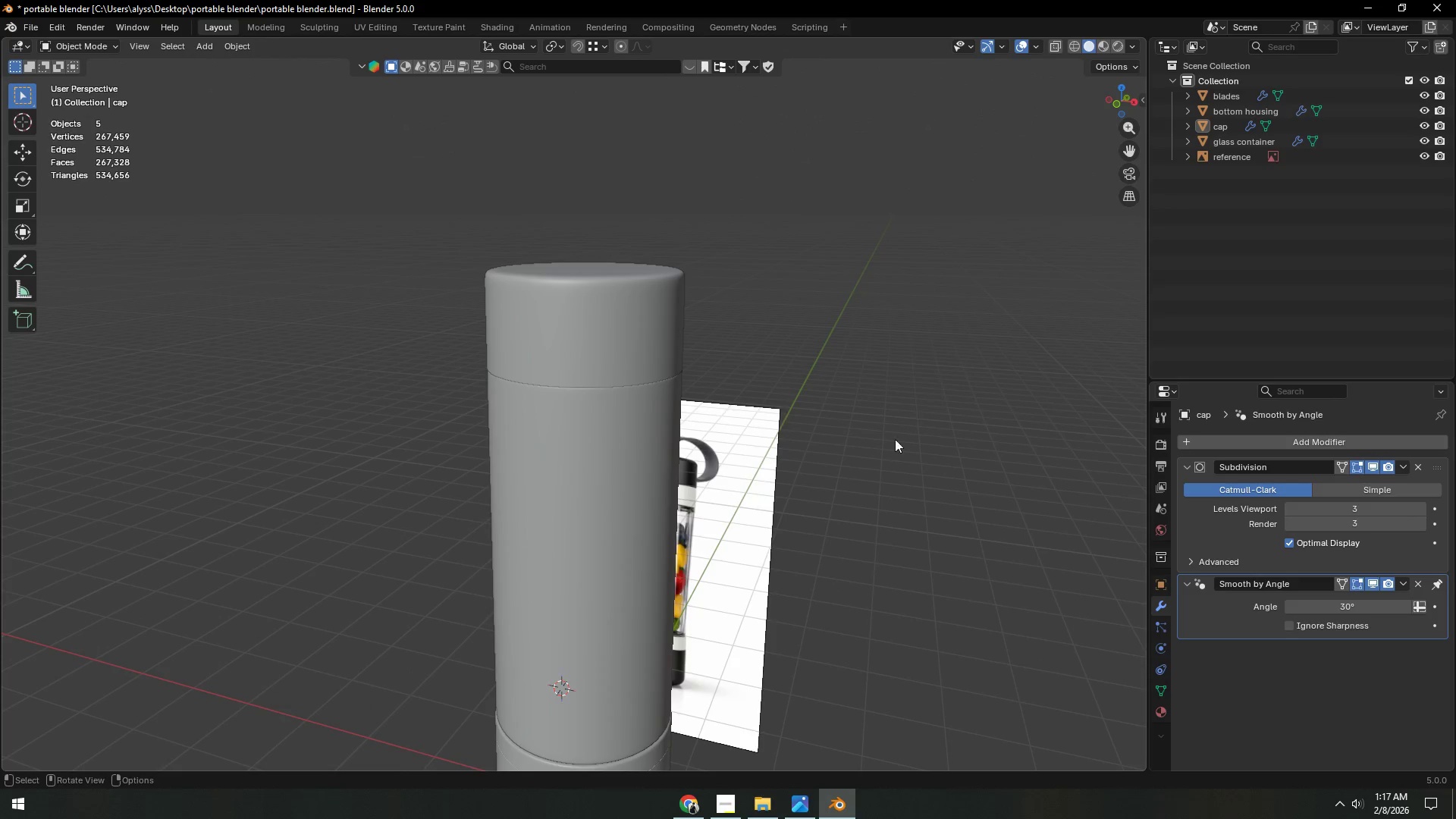 
scroll: coordinate [875, 470], scroll_direction: down, amount: 3.0
 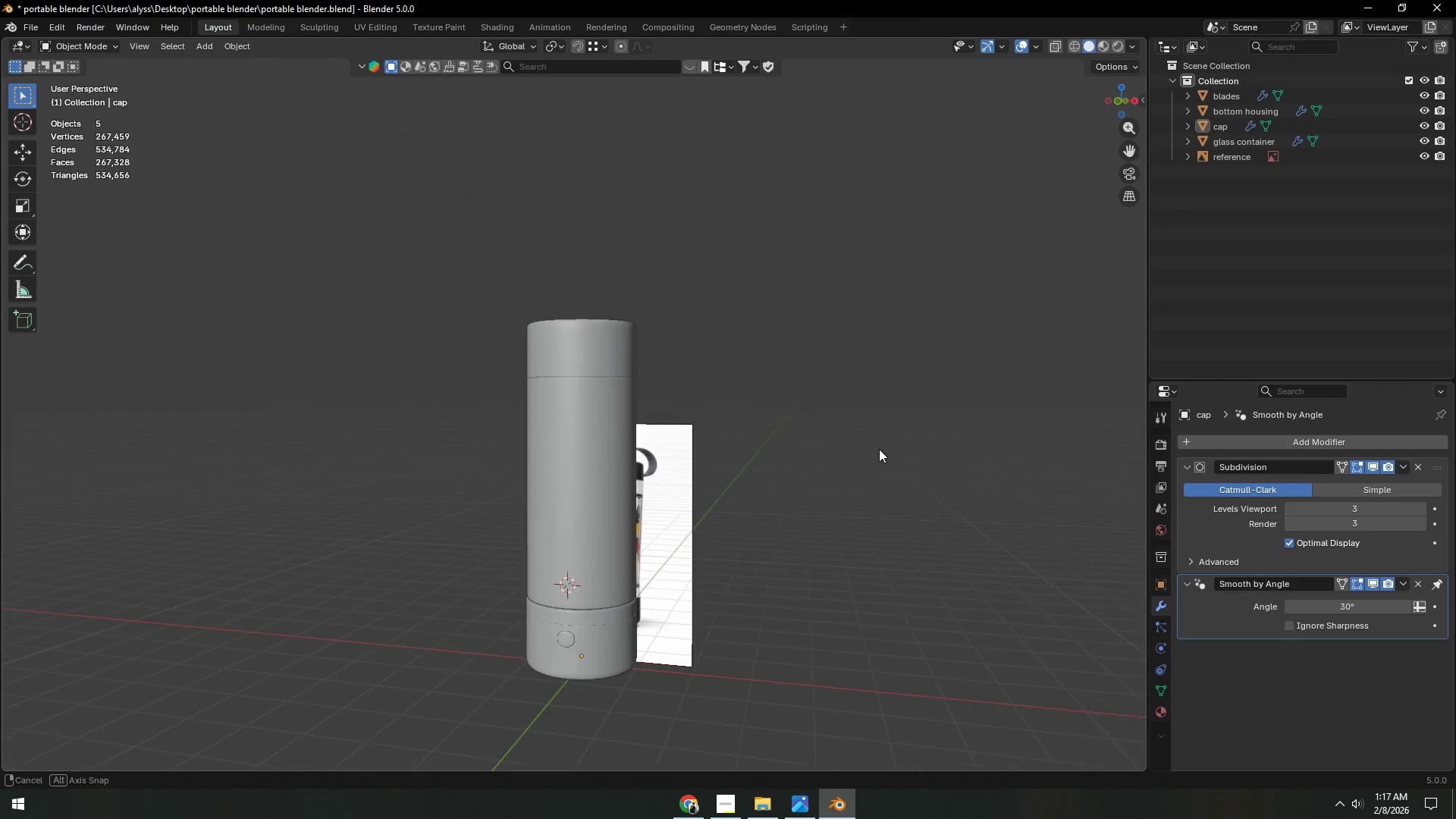 
key(Control+ControlLeft)
 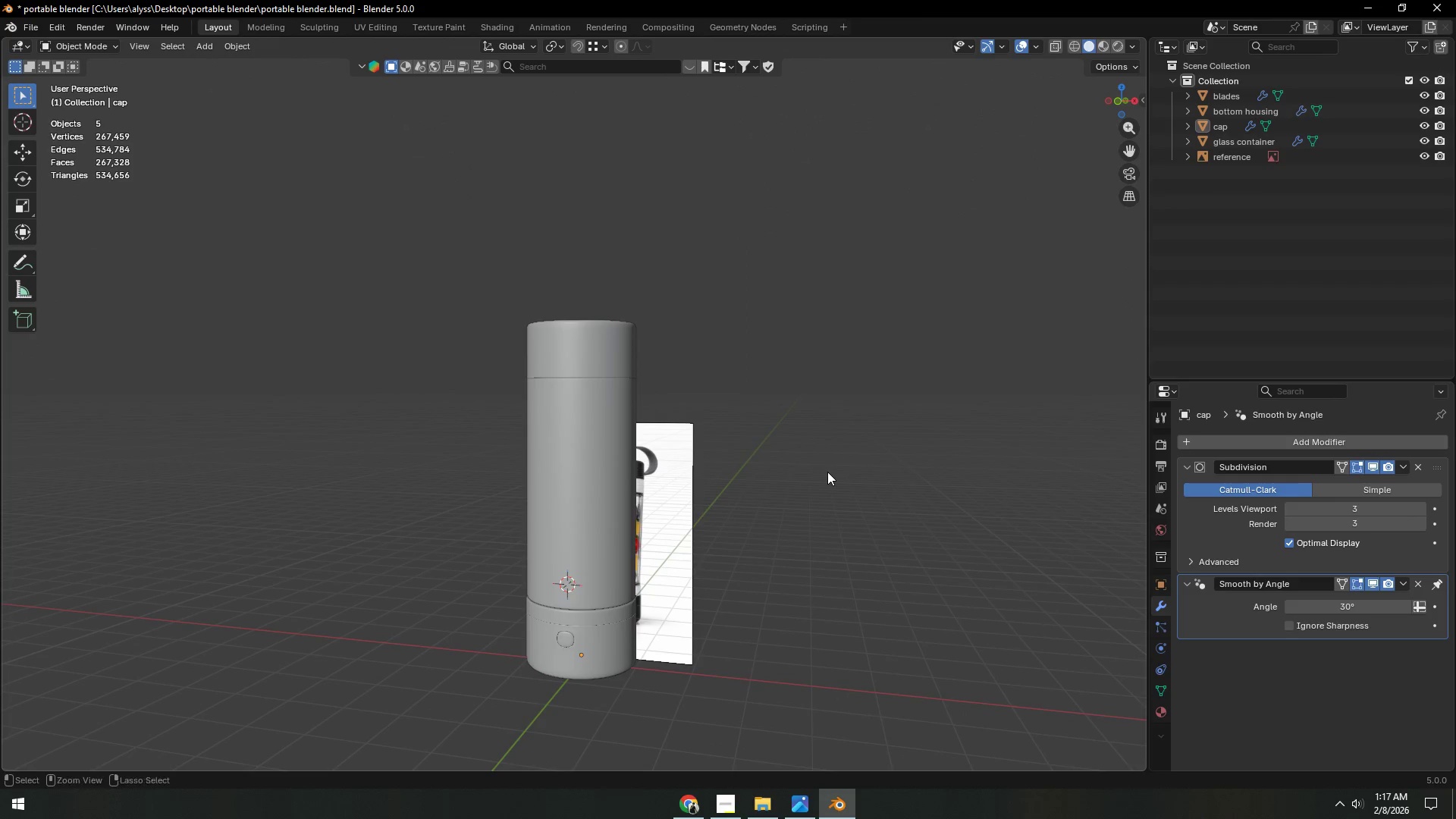 
key(Control+S)
 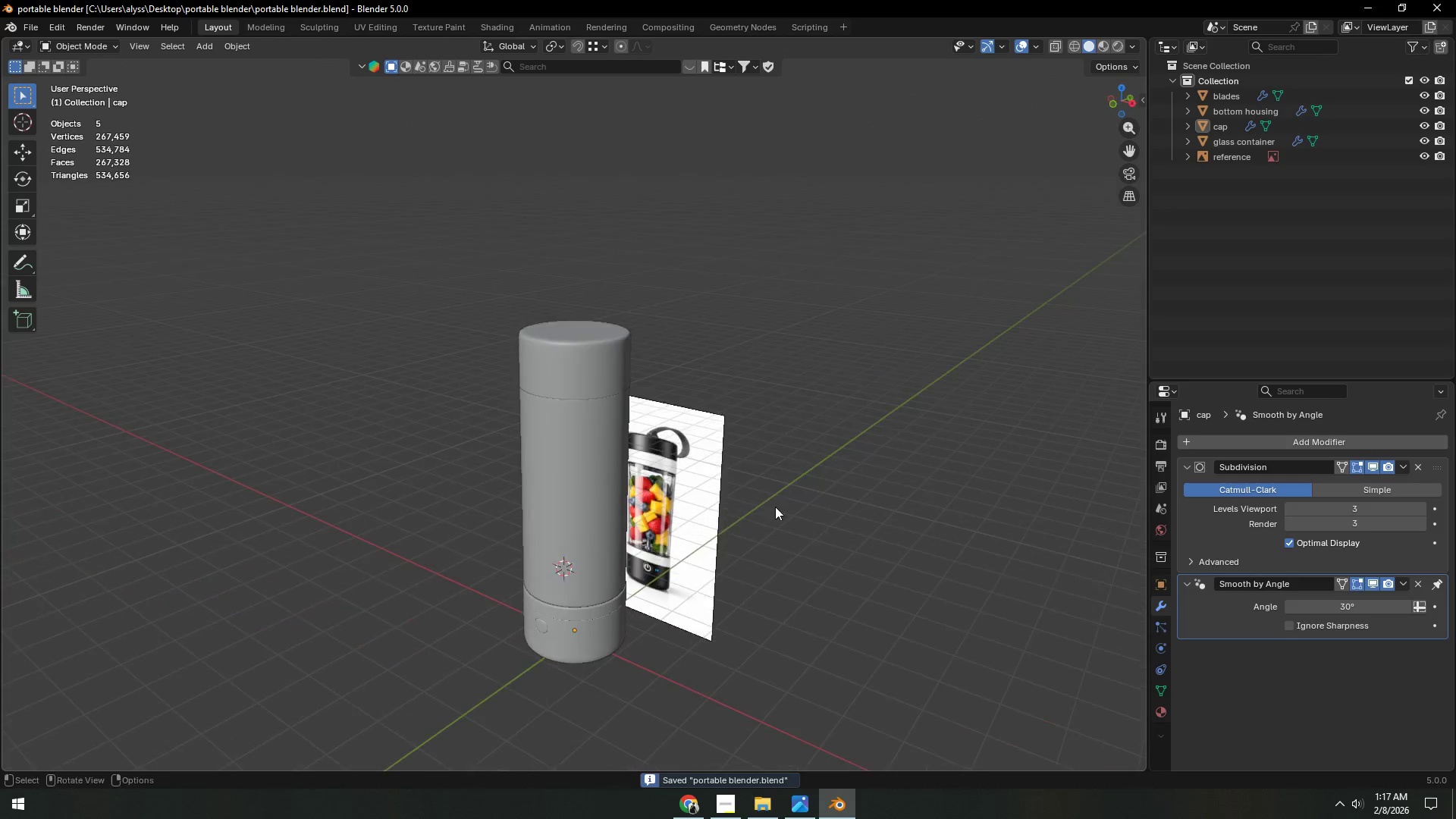 
scroll: coordinate [774, 507], scroll_direction: up, amount: 2.0
 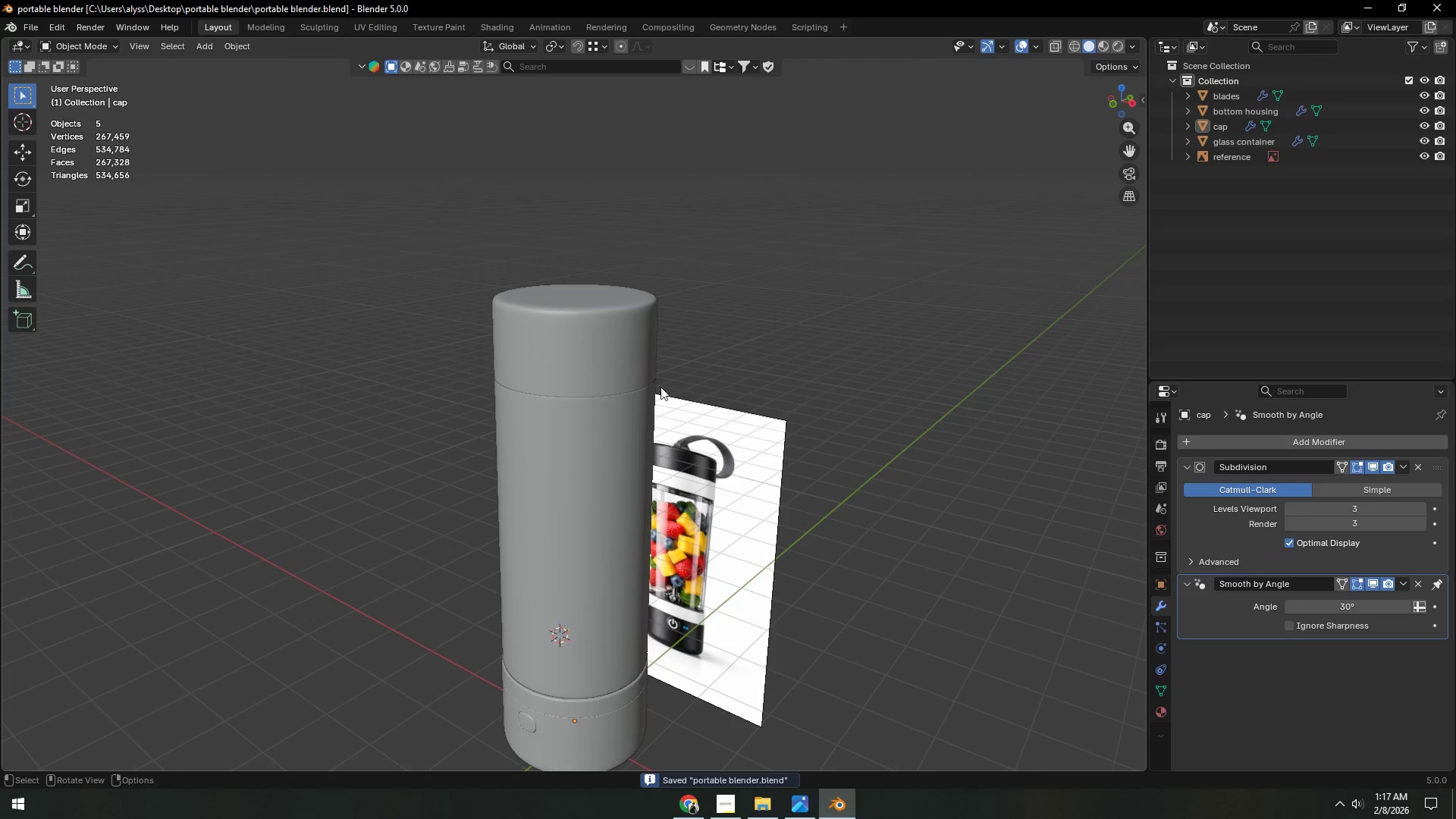 
left_click([626, 352])
 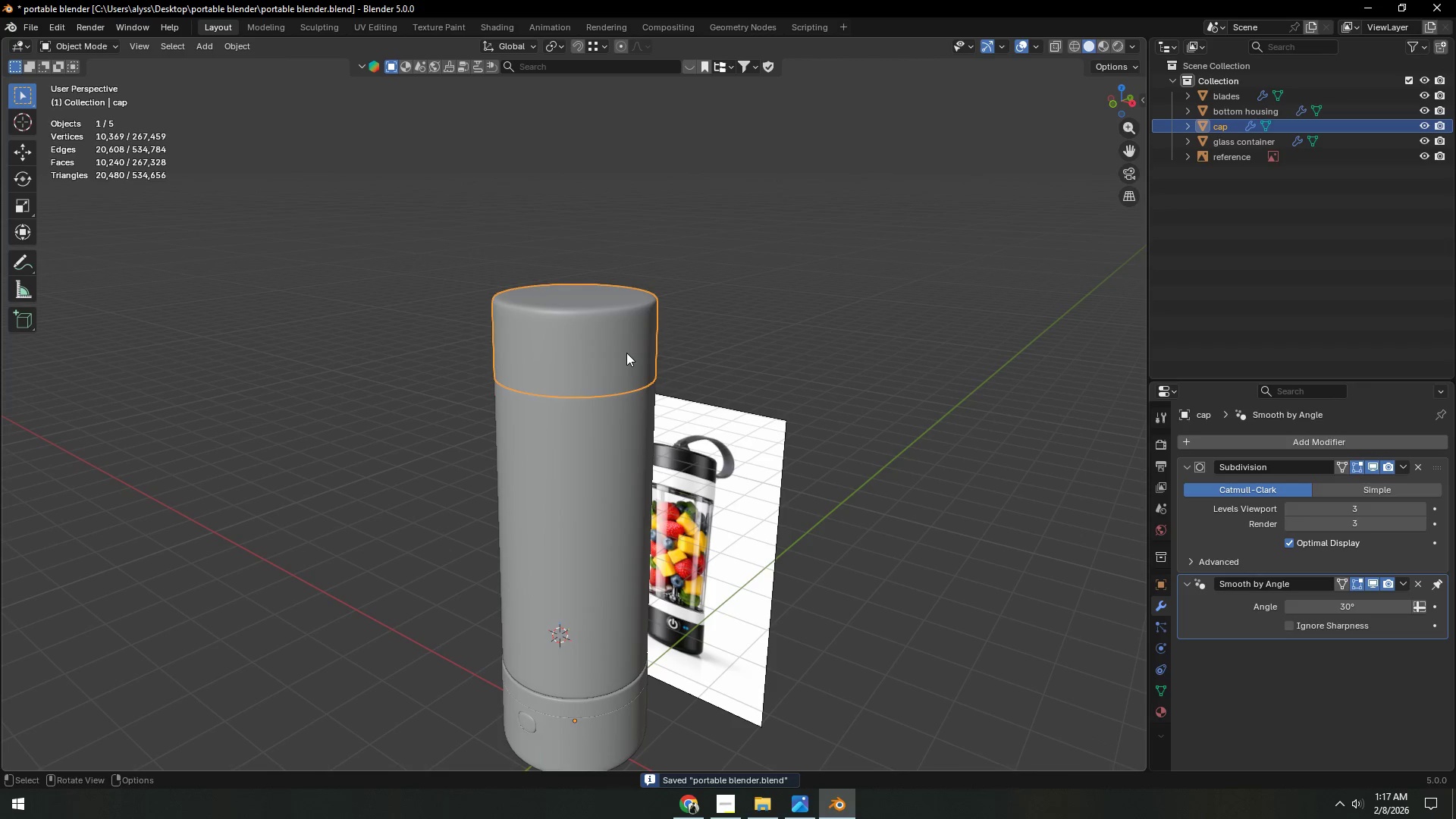 
type(gz)
 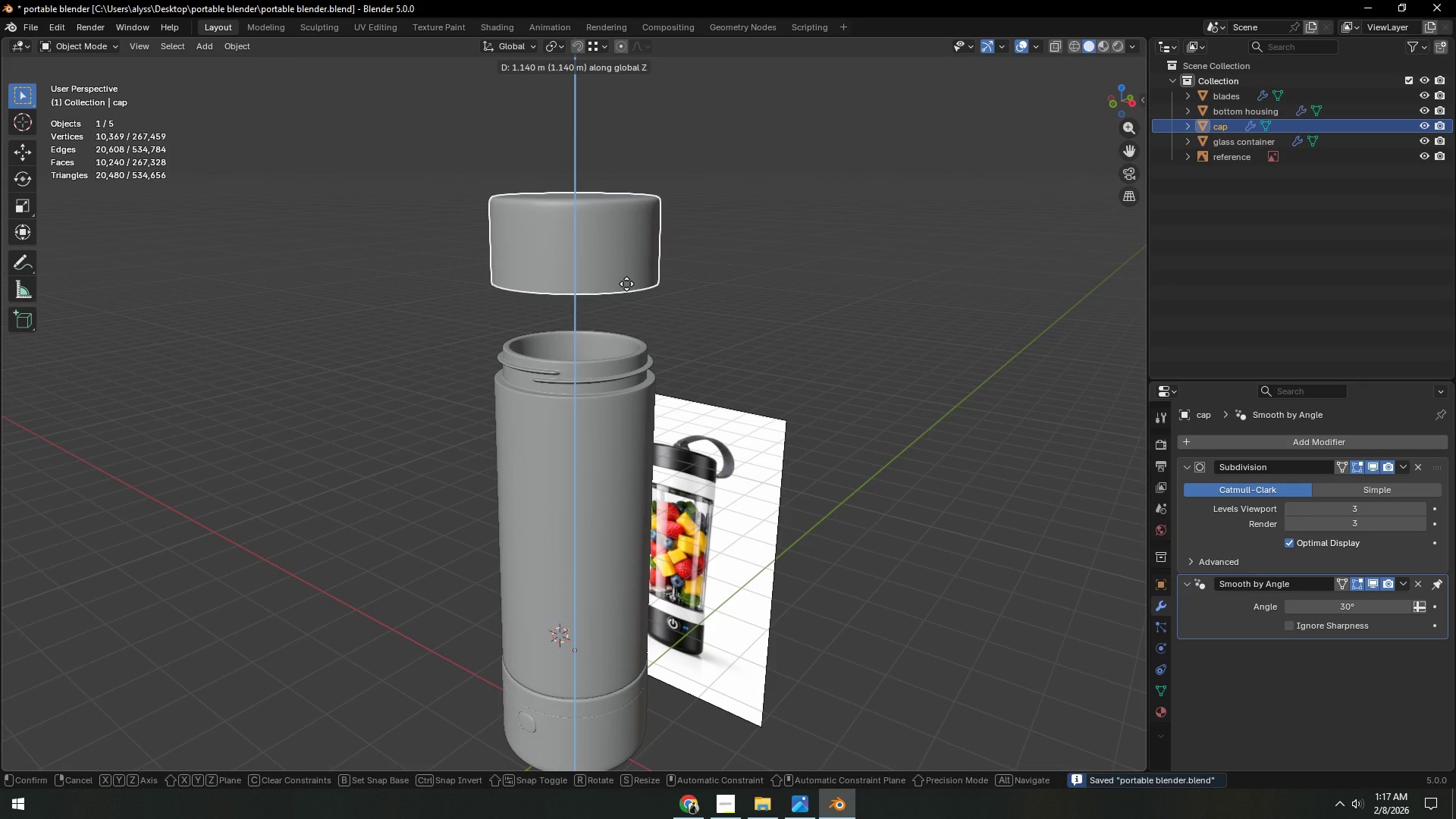 
right_click([626, 284])
 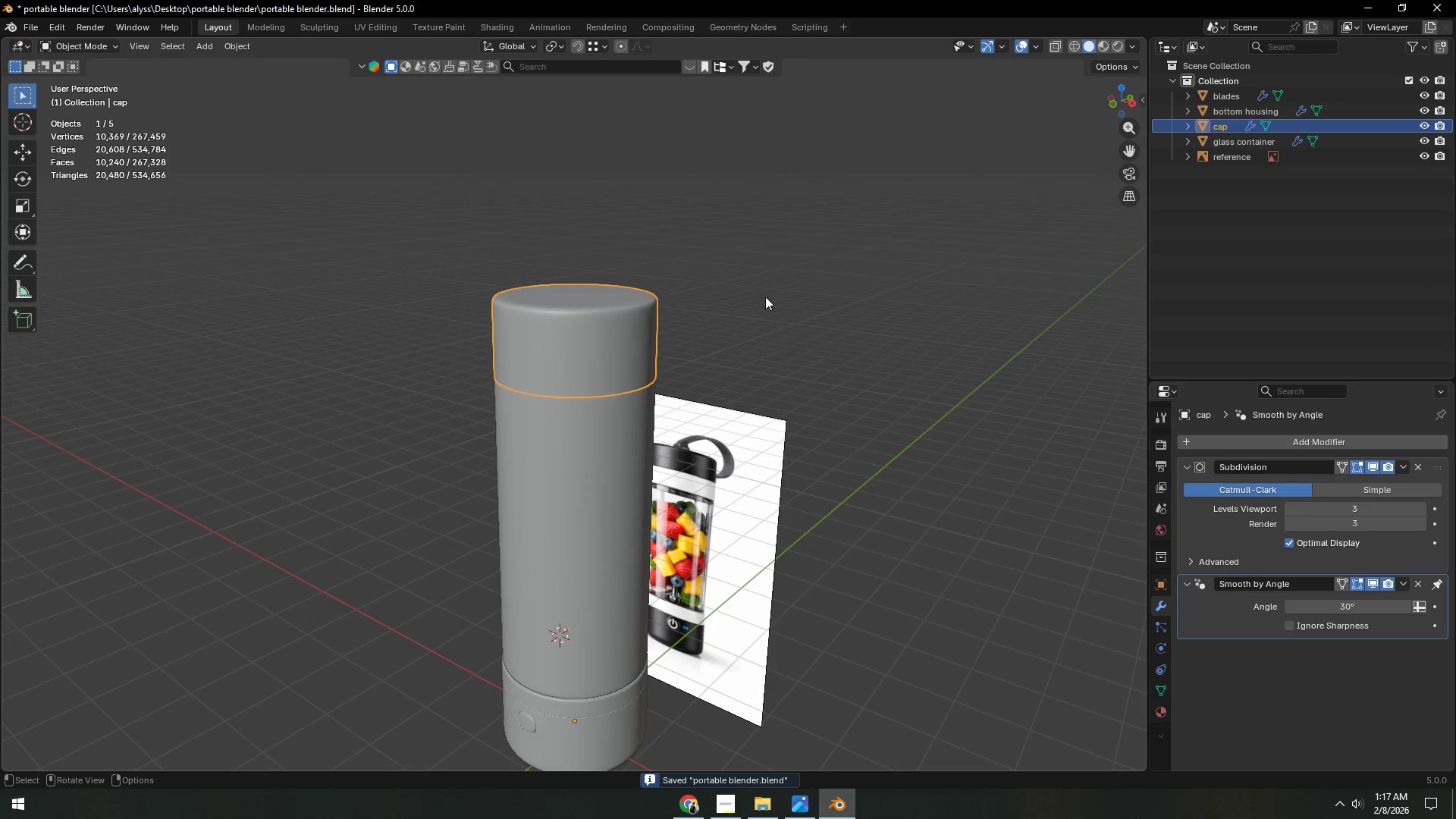 
left_click([855, 300])
 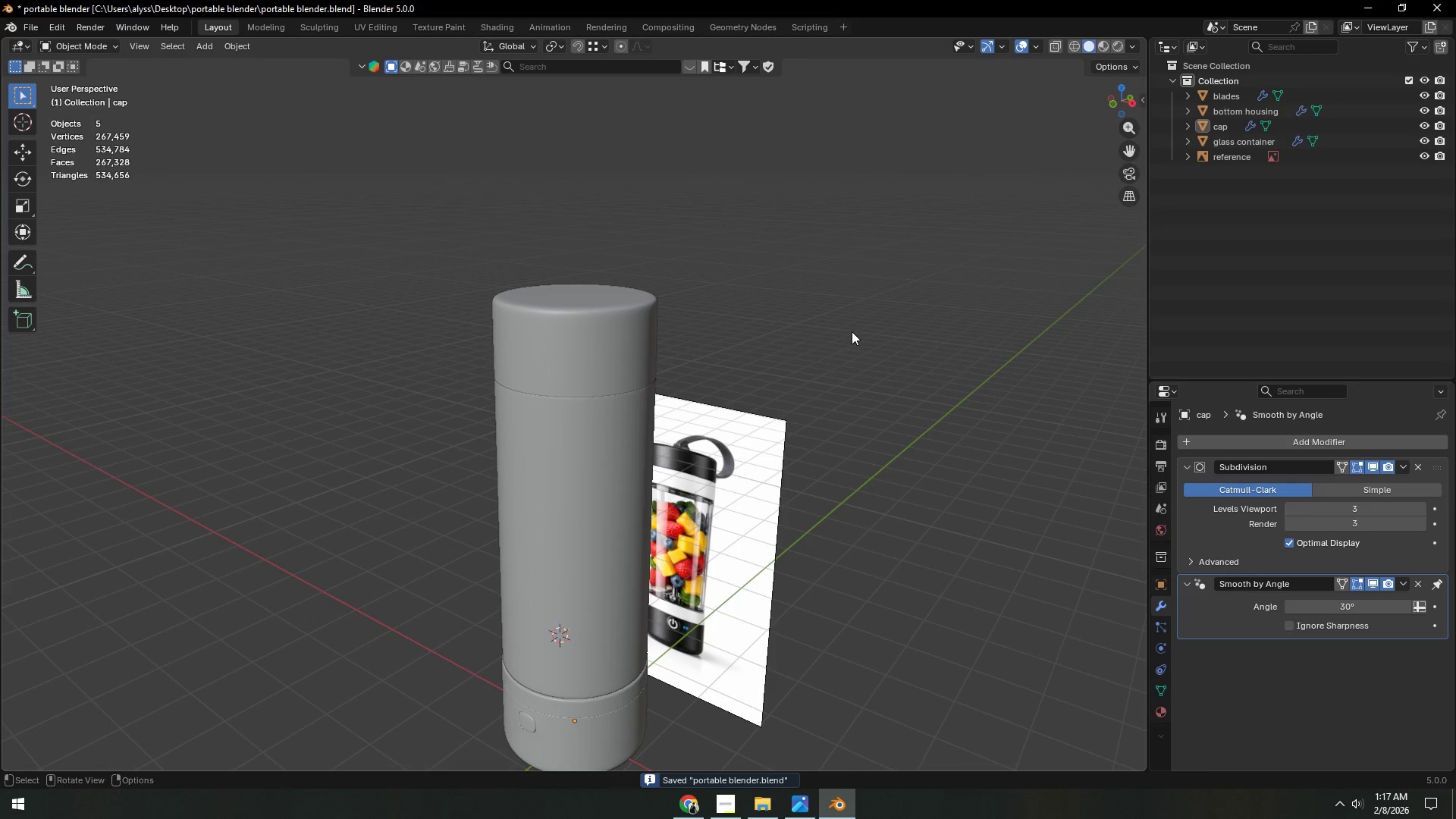 
key(Control+ControlLeft)
 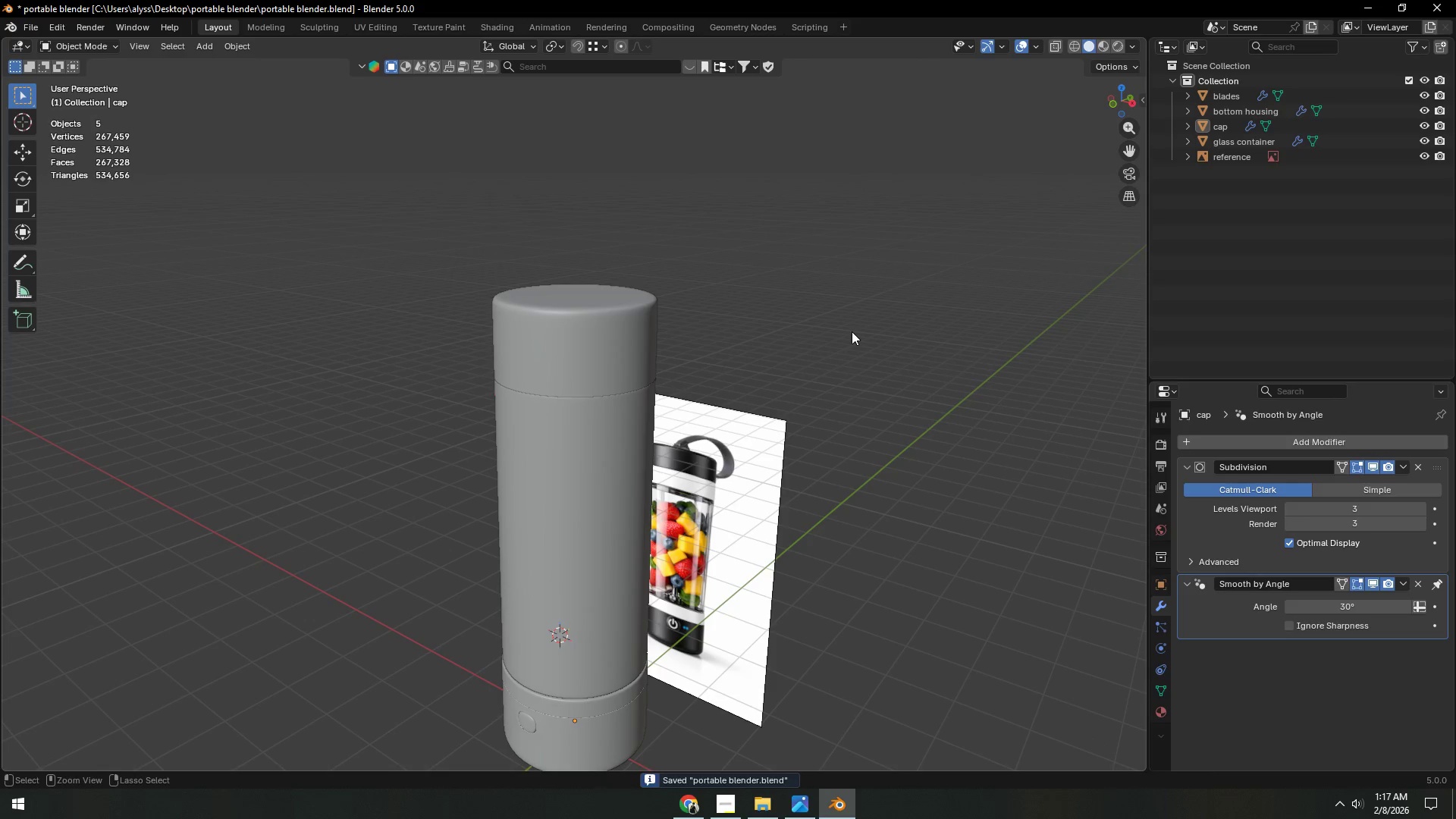 
key(Control+S)
 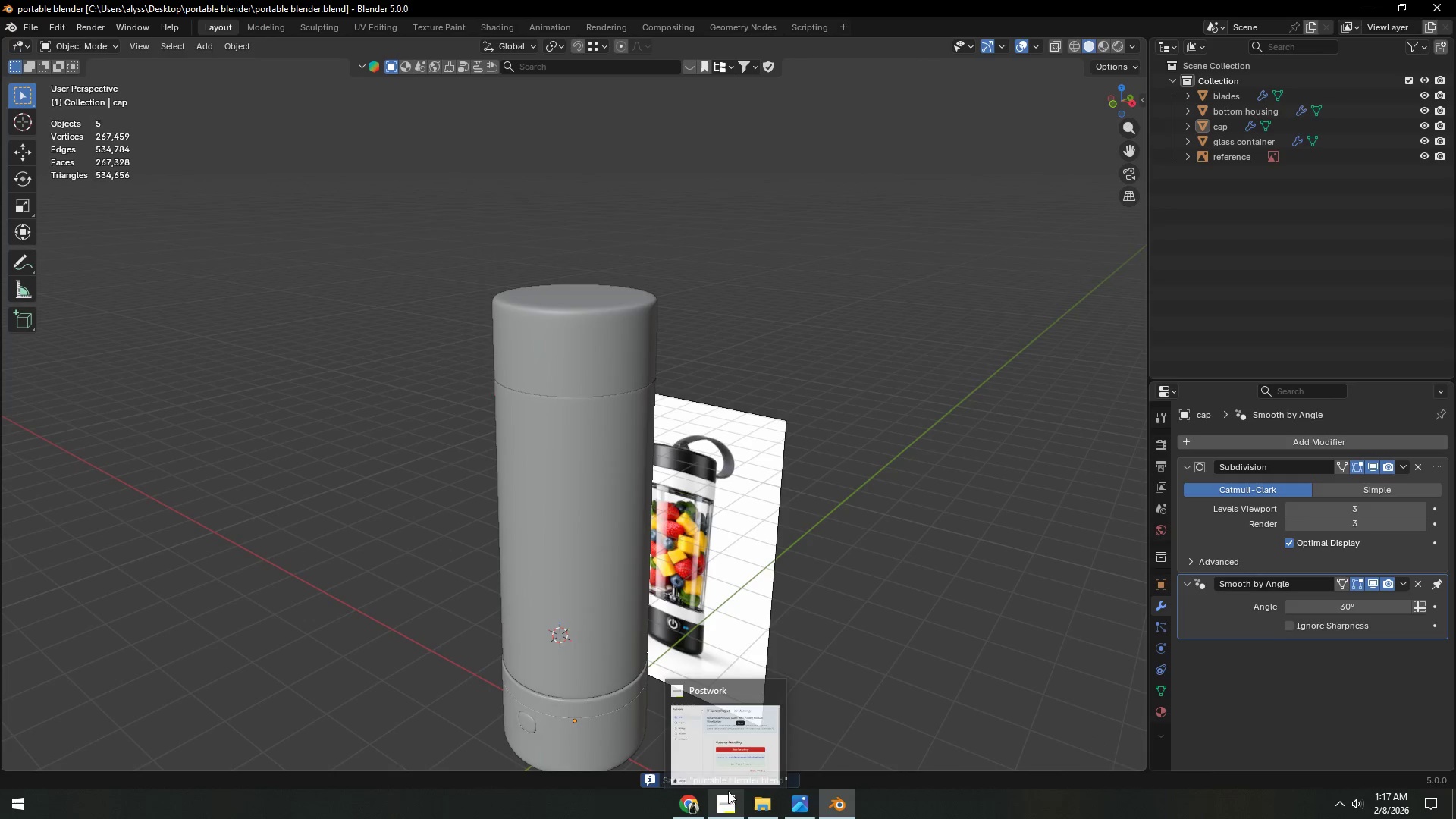 
left_click([976, 519])
 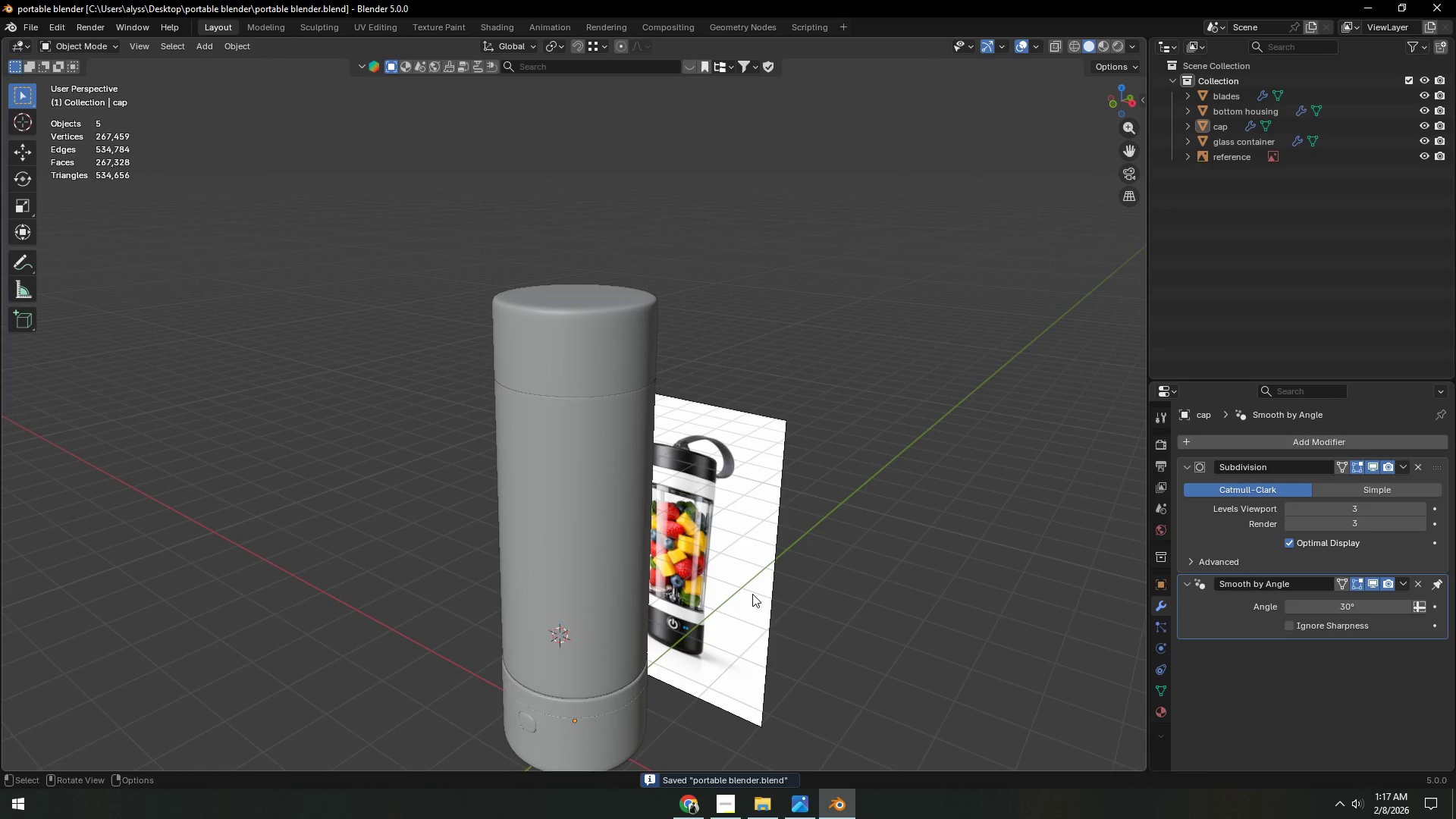 
hold_key(key=ShiftLeft, duration=0.41)
 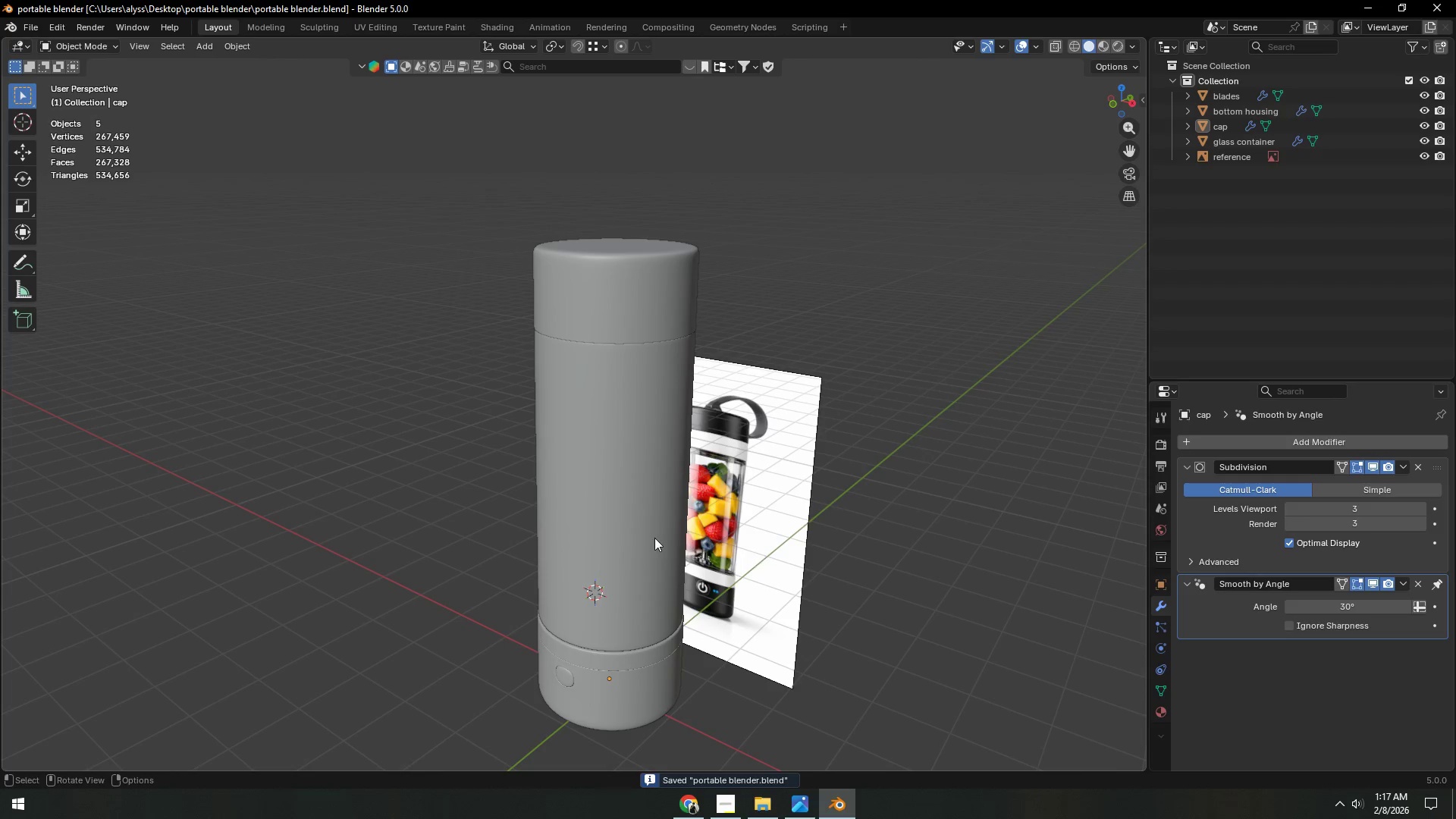 
left_click([654, 537])
 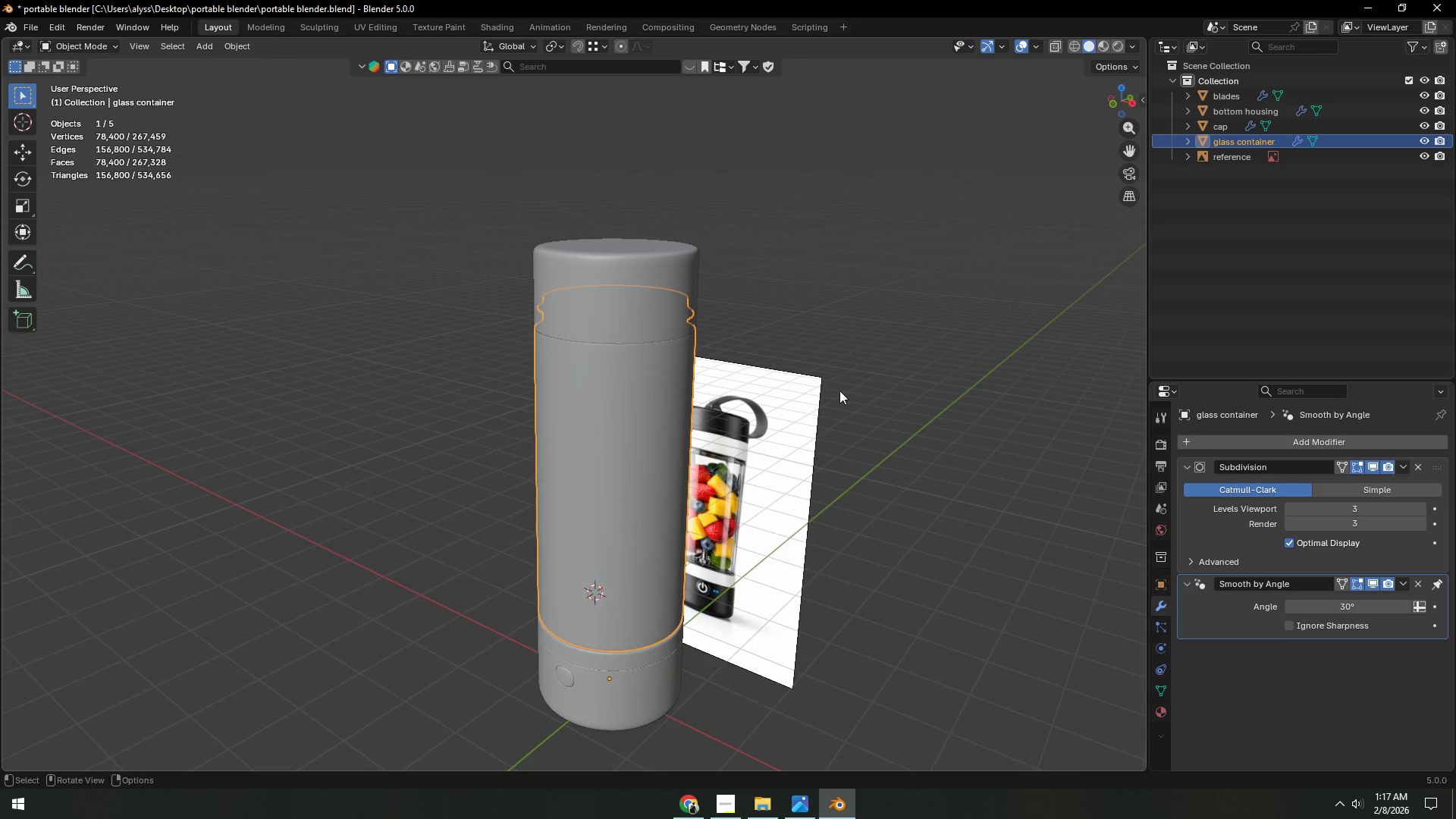 
left_click([830, 314])
 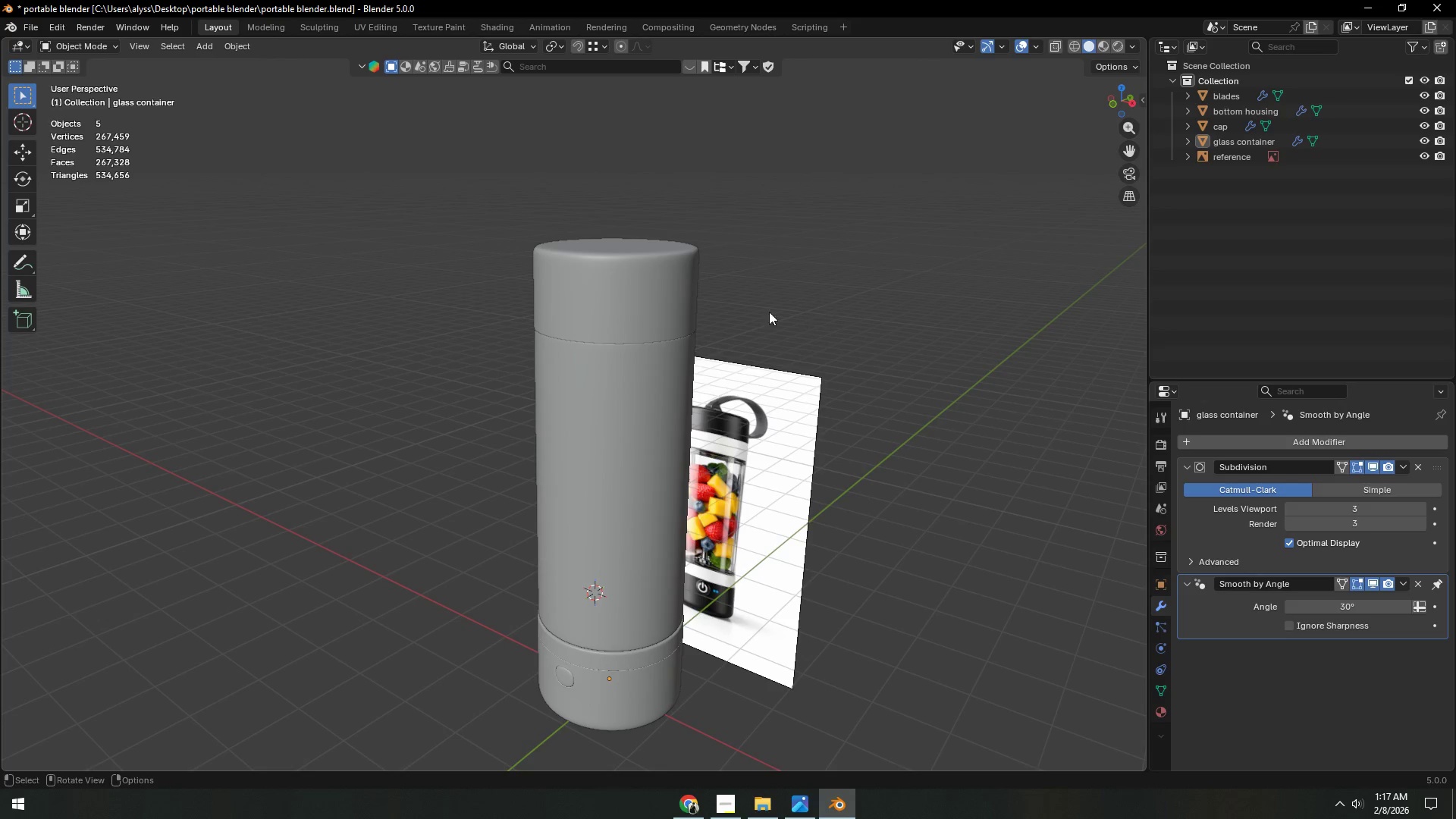 
left_click([642, 288])
 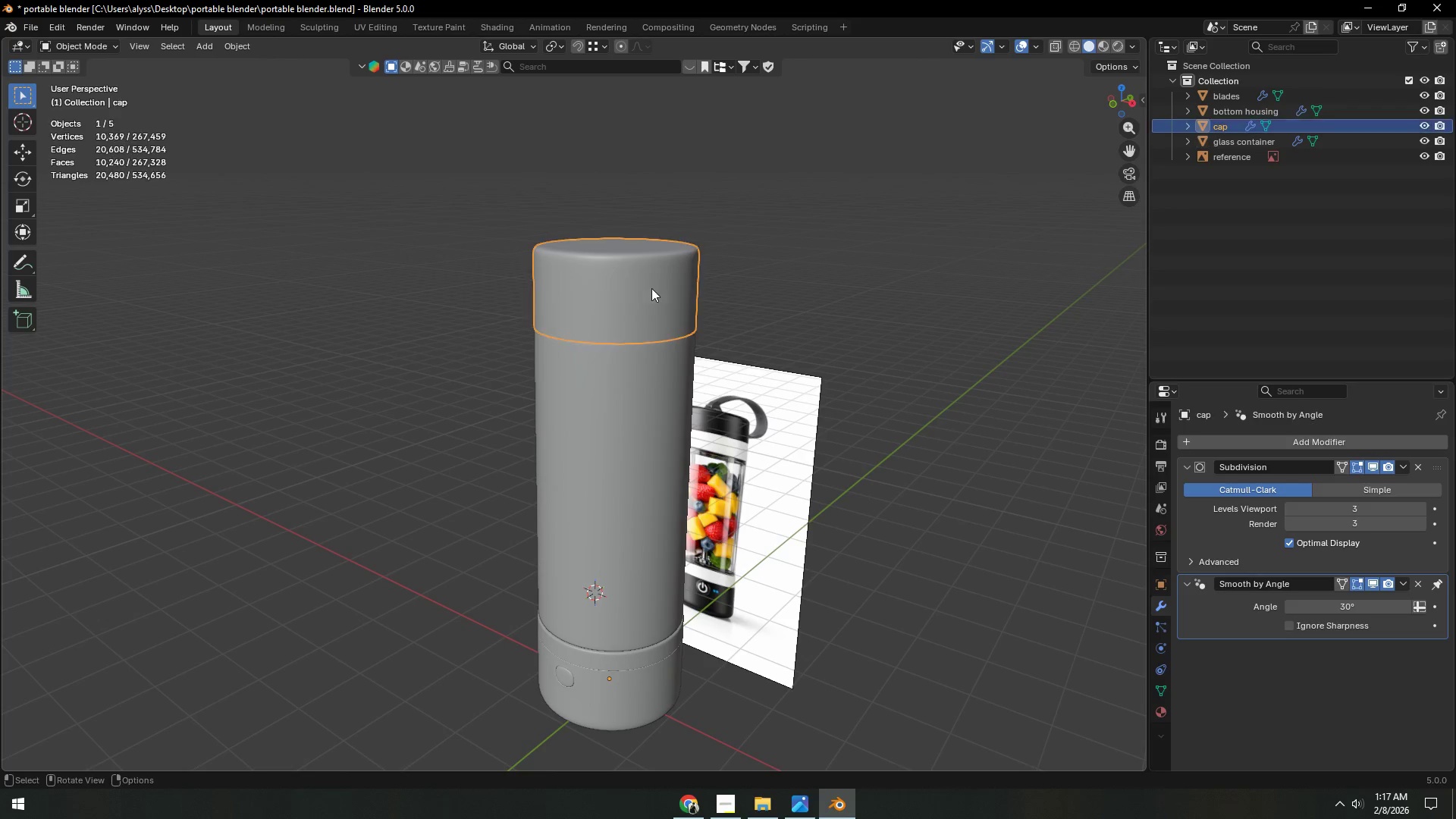 
type(gz)
 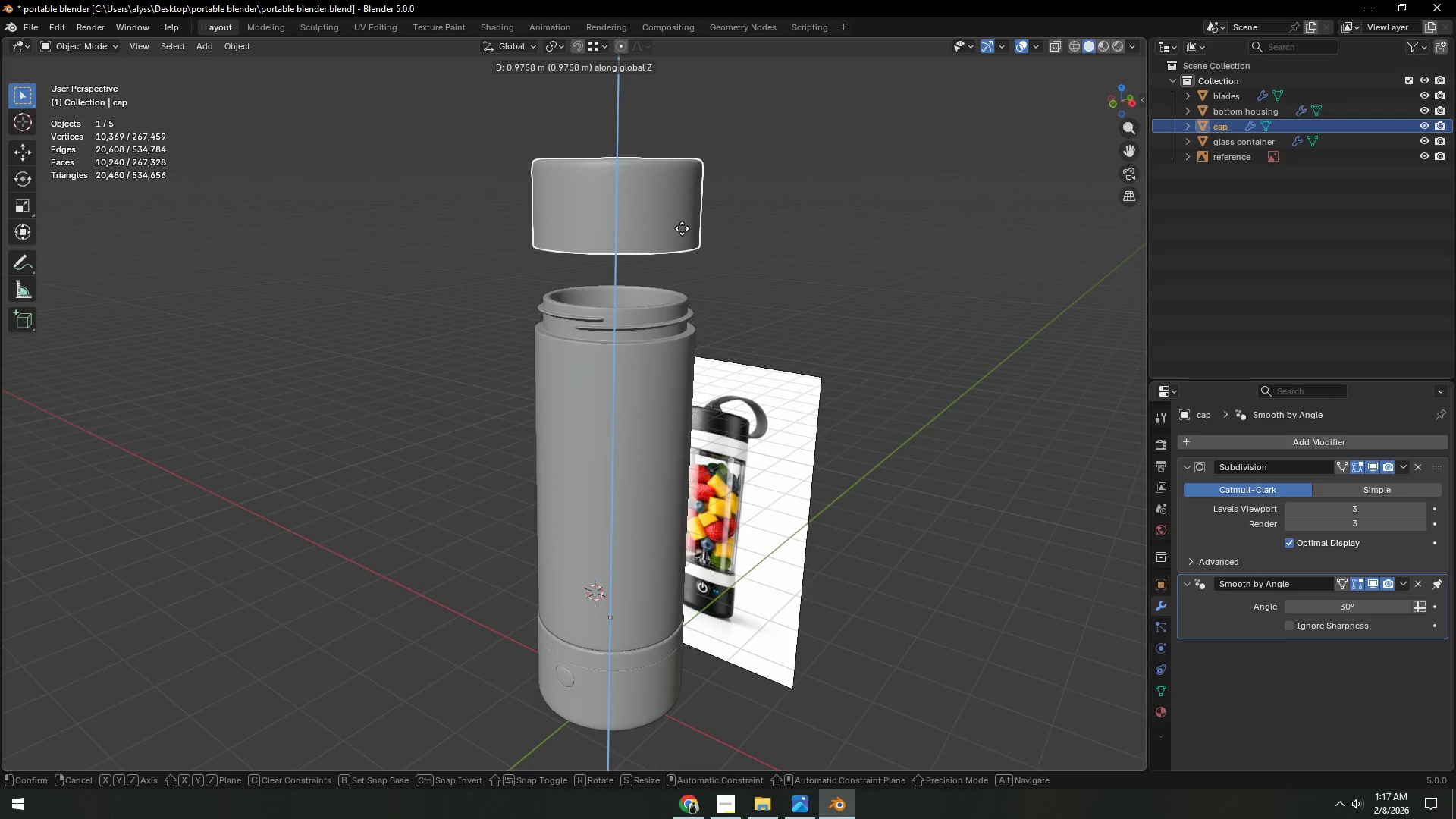 
right_click([682, 228])
 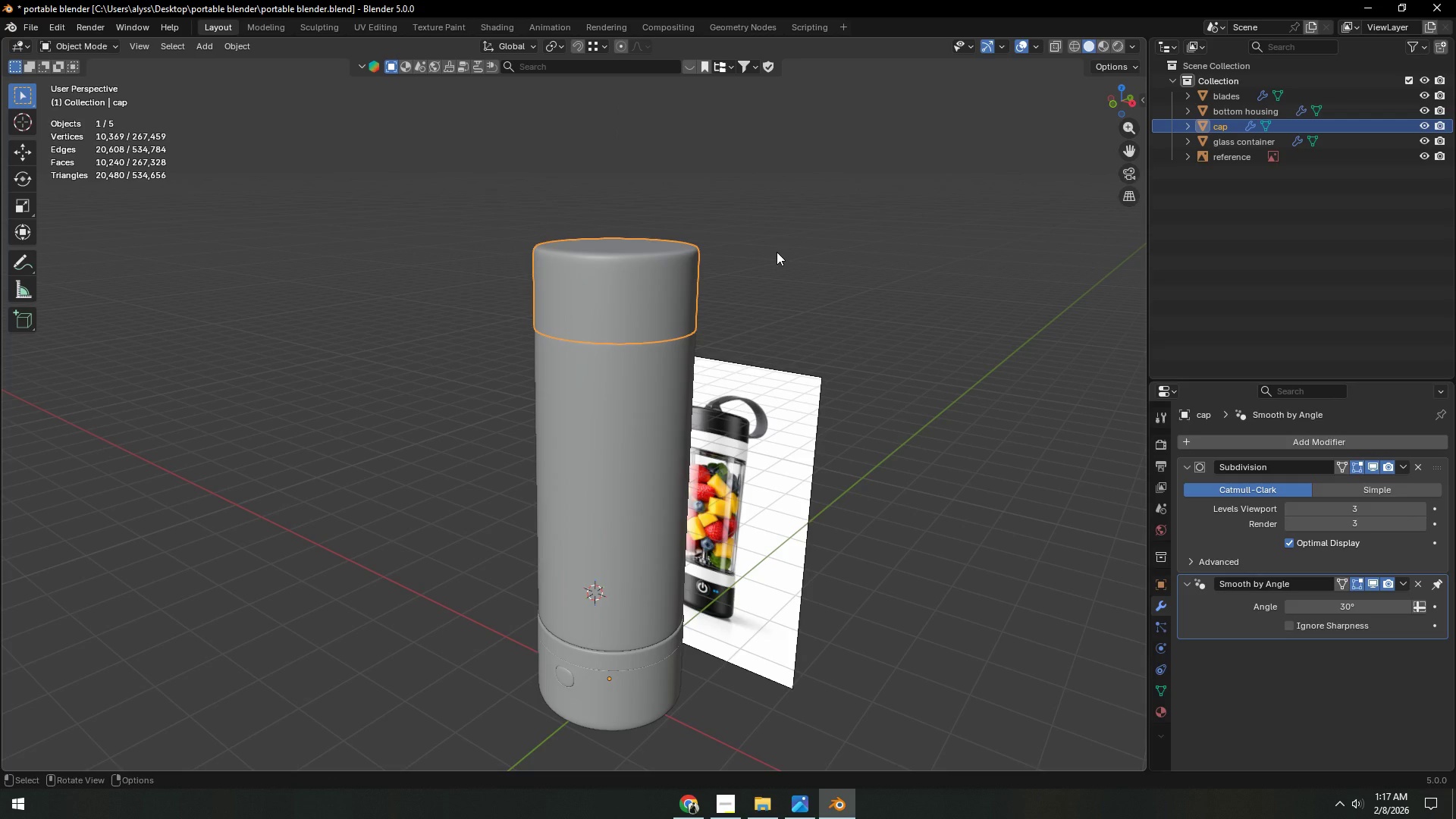 
left_click([777, 252])
 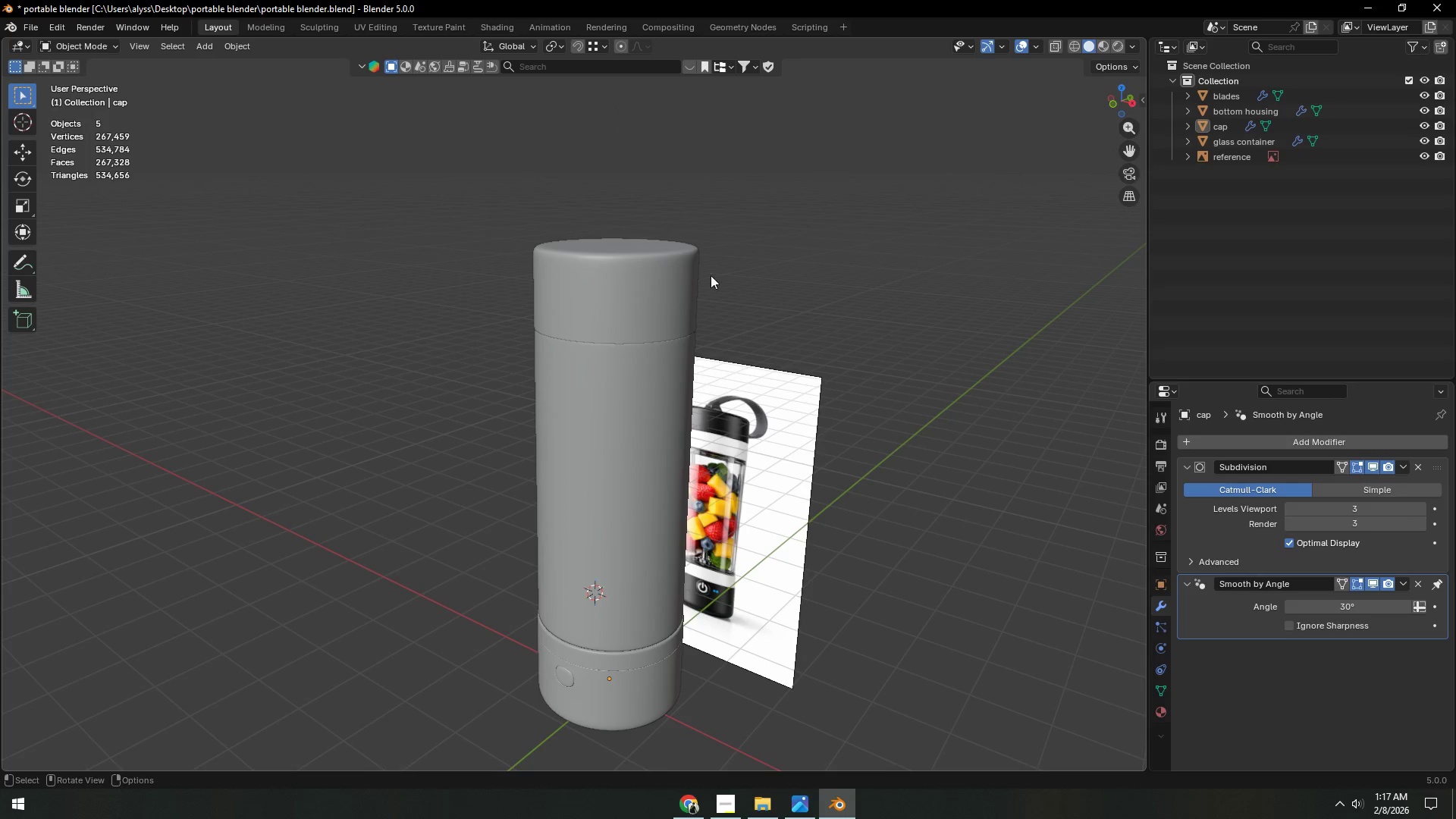 
double_click([673, 288])
 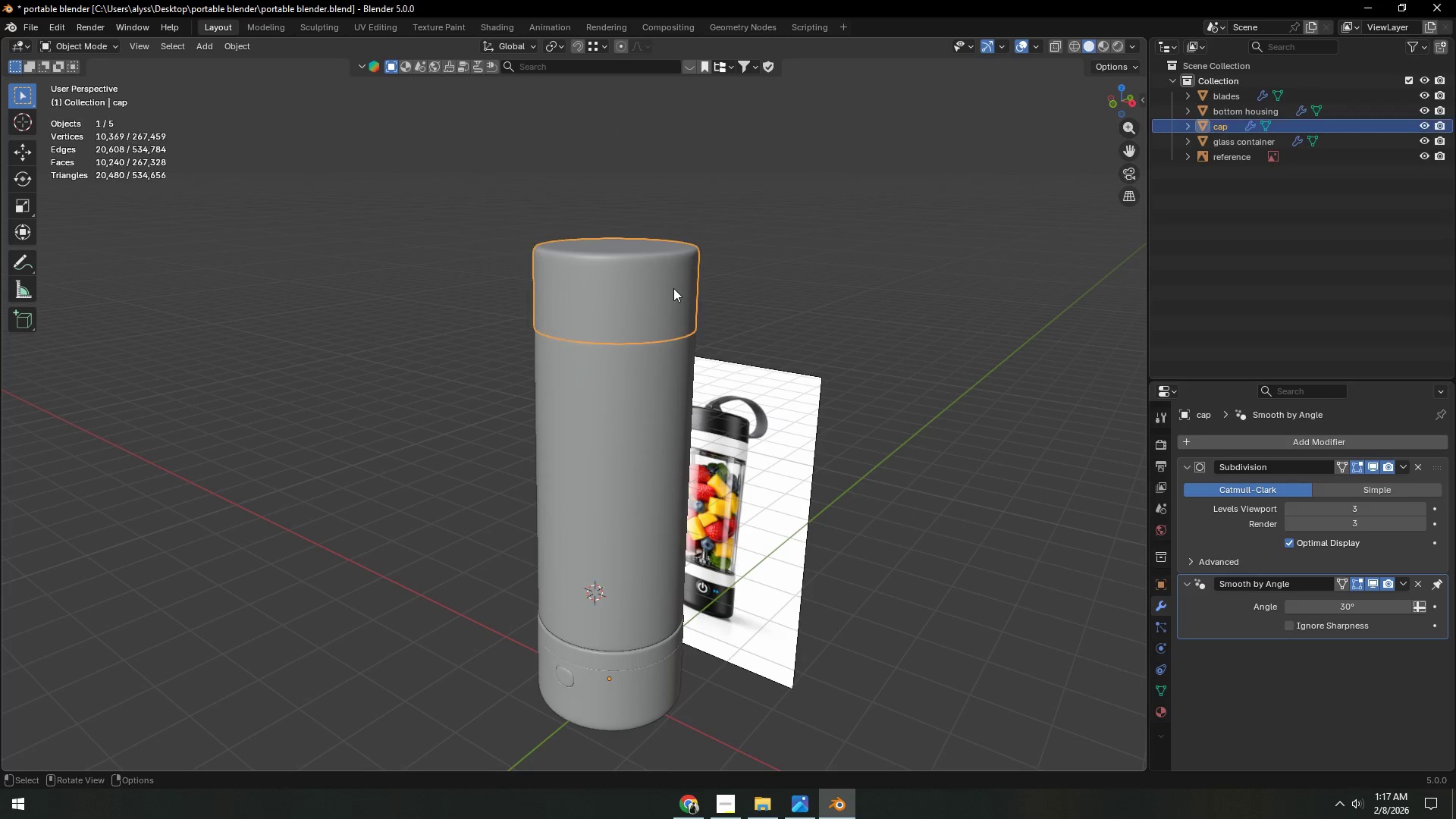 
type(gz)
 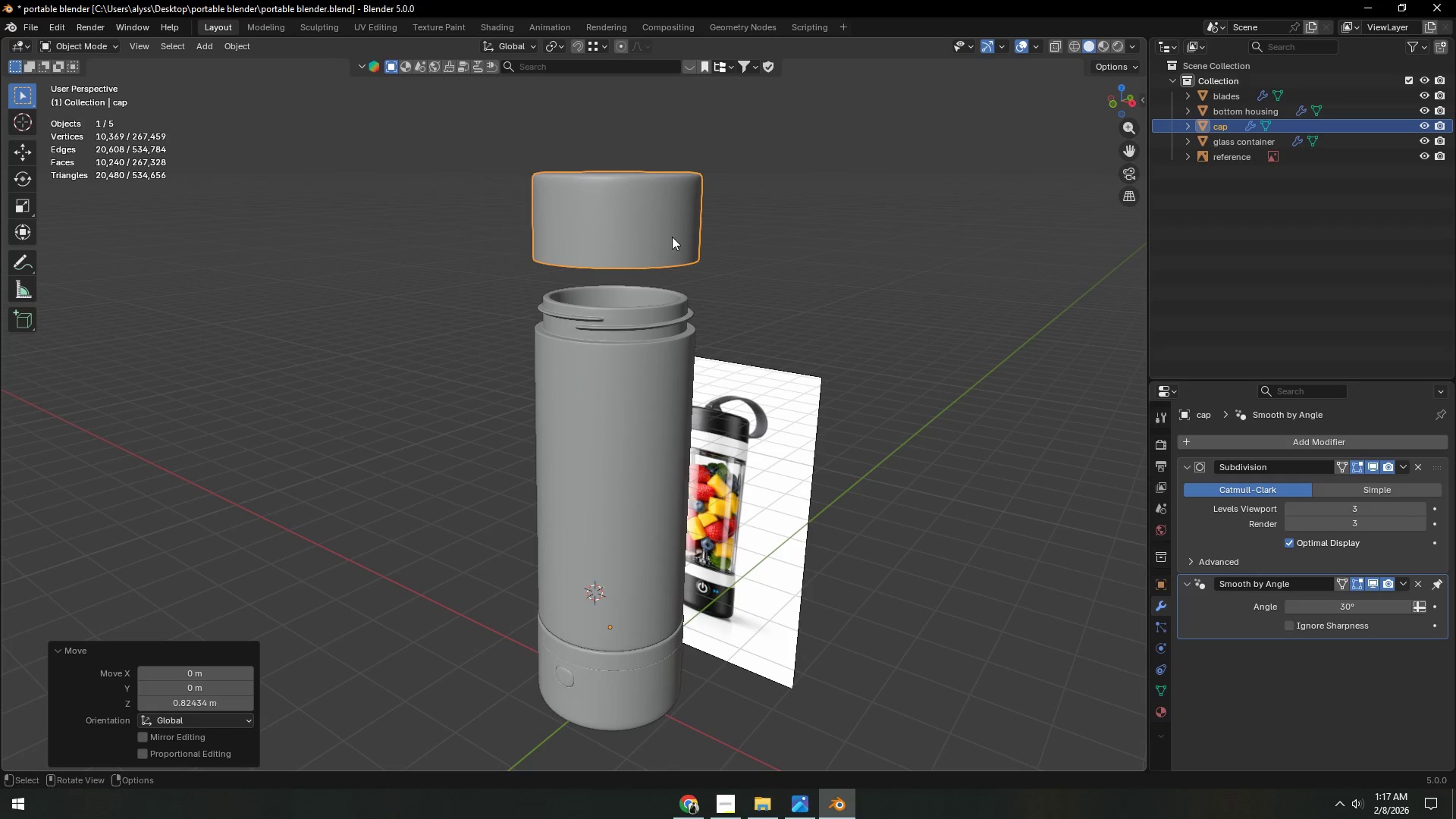 
double_click([803, 228])
 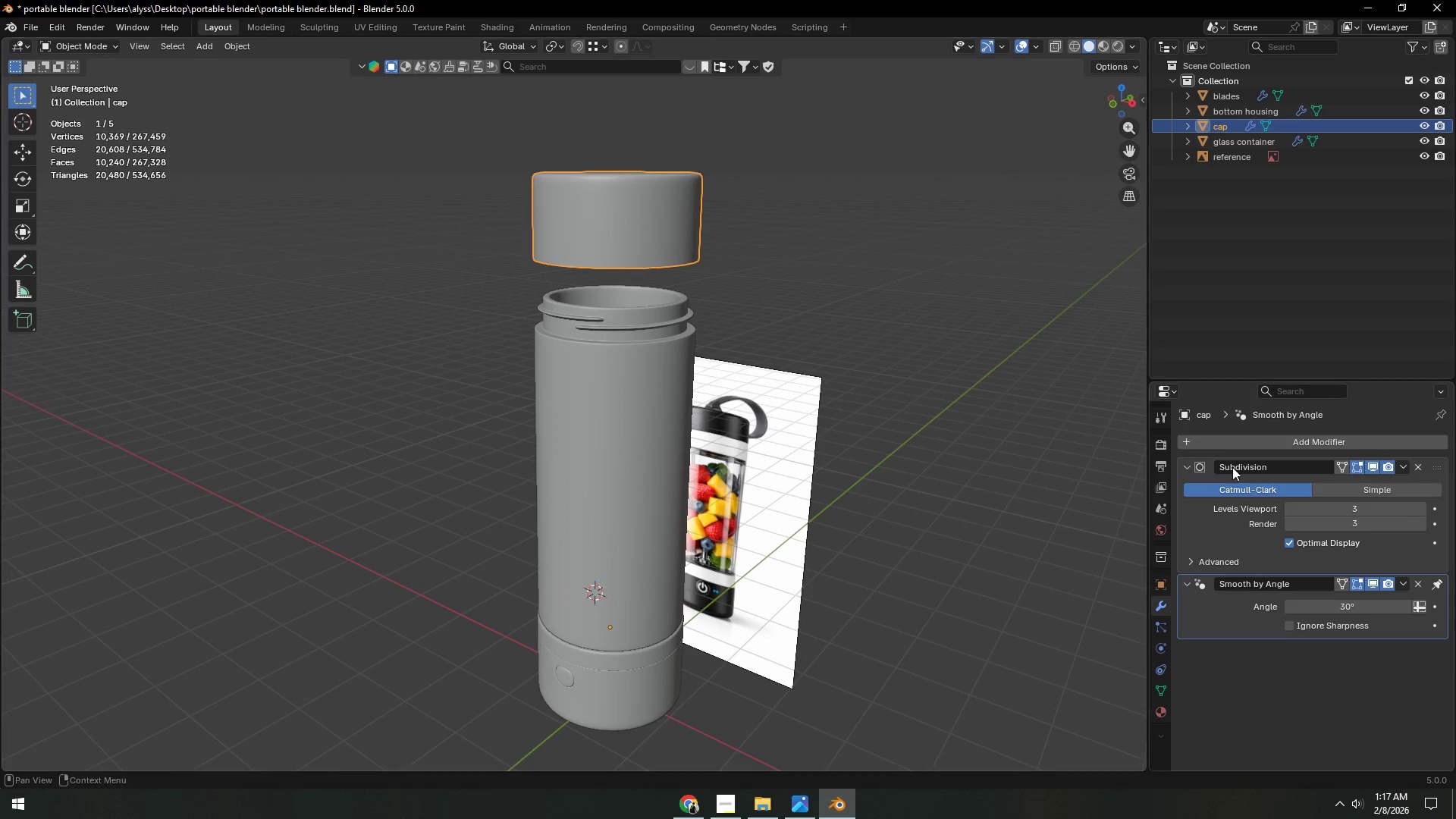 
left_click([1341, 464])
 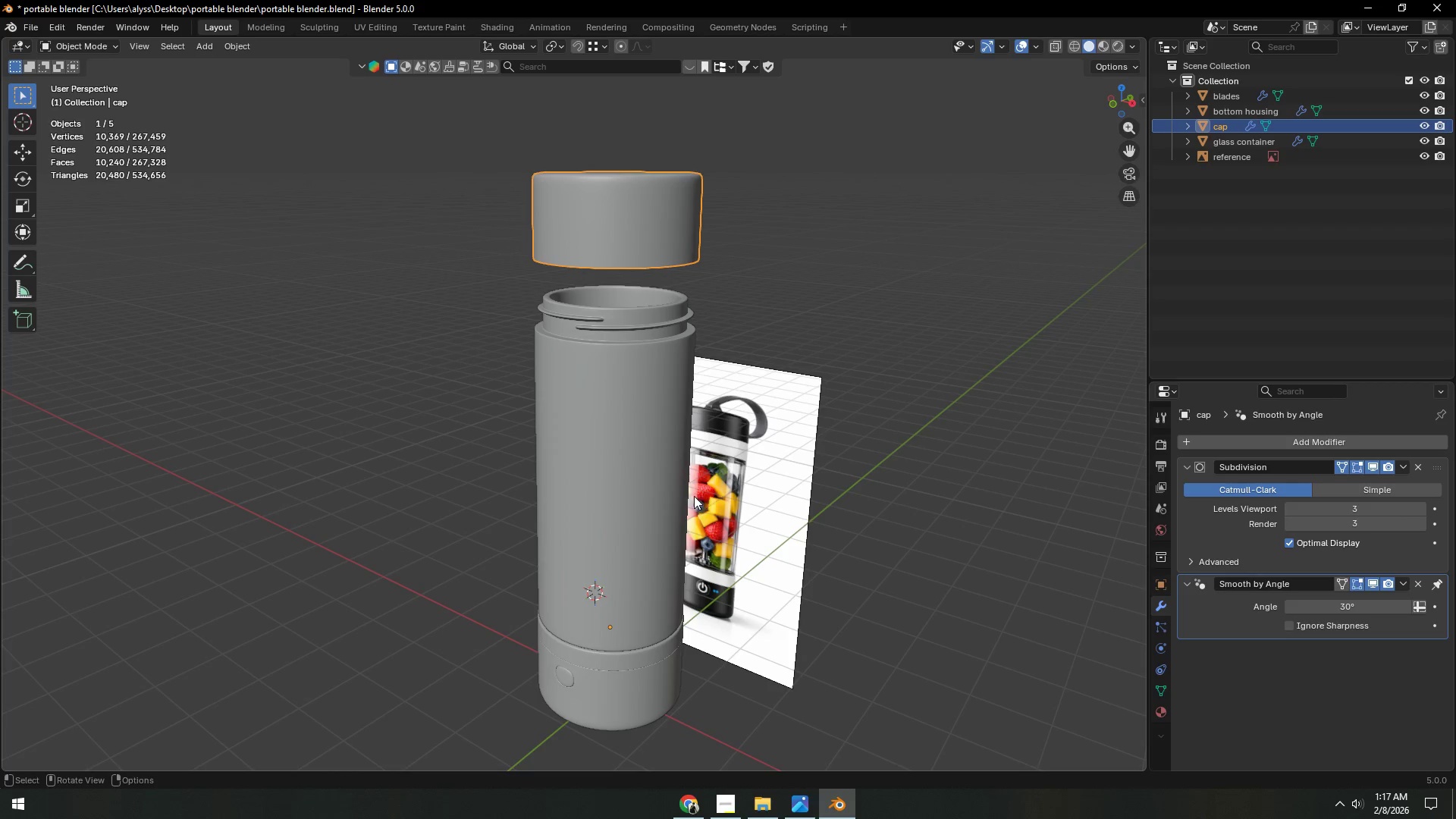 
left_click([672, 494])
 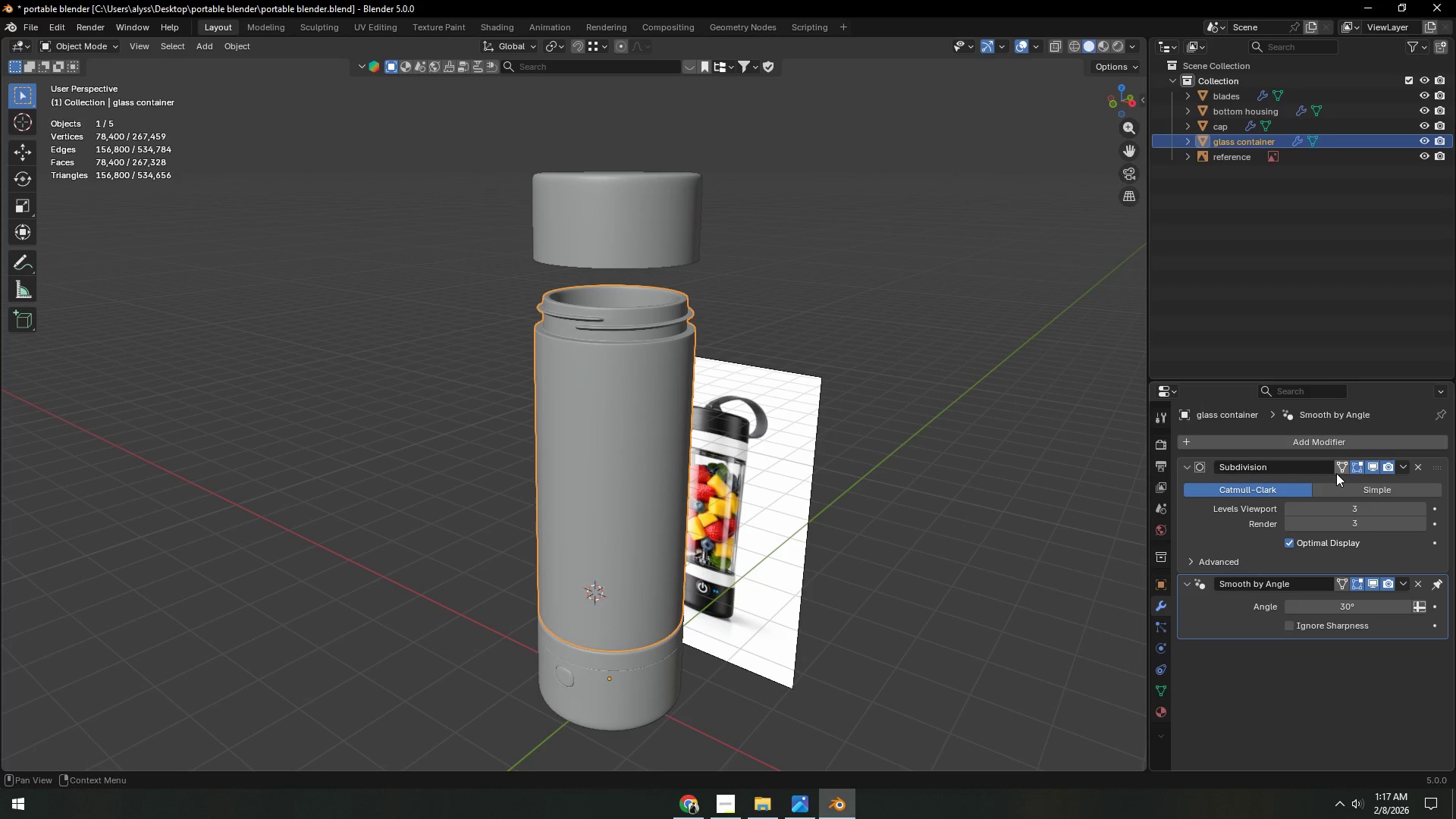 
left_click([1338, 472])
 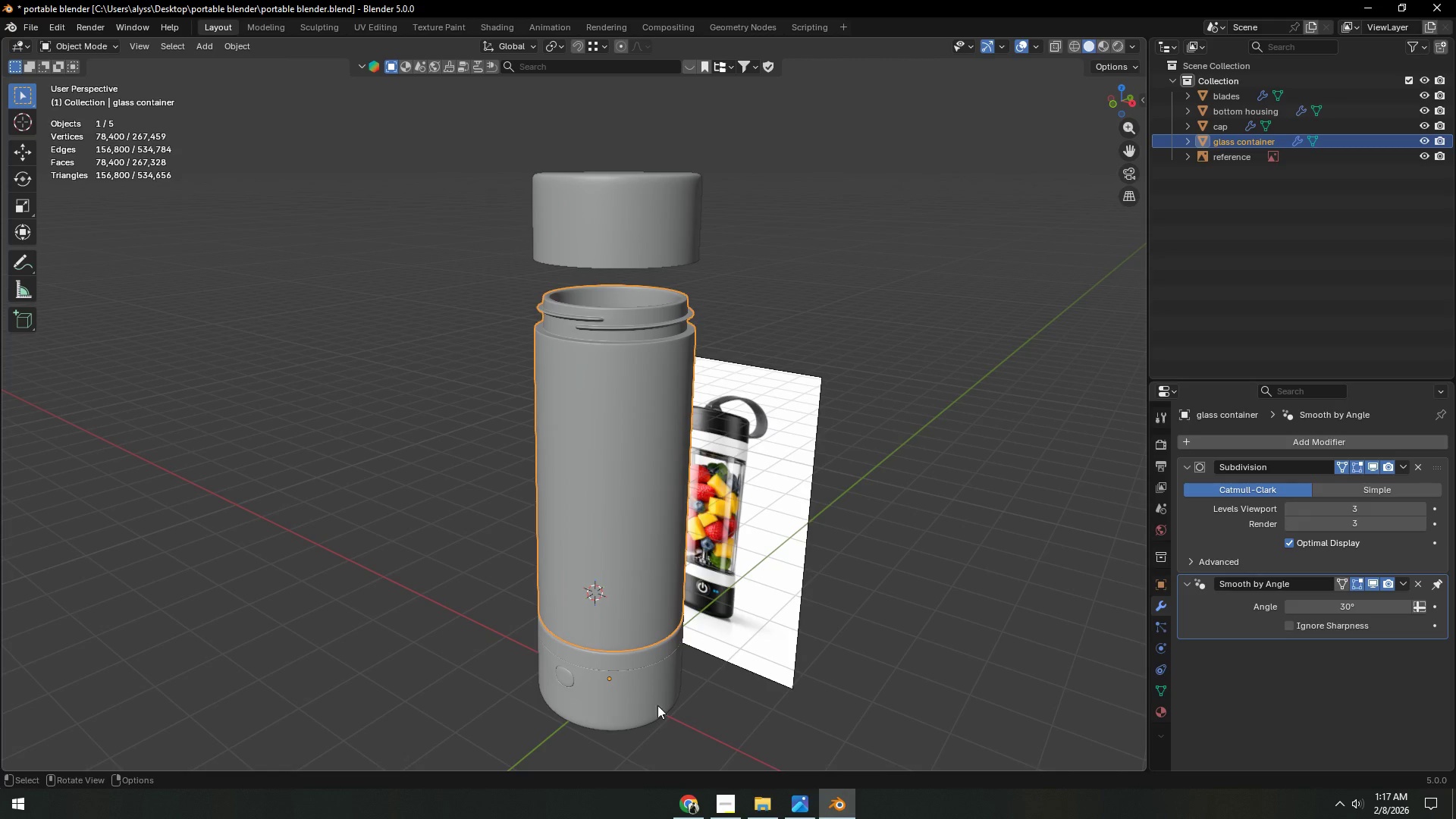 
left_click([613, 705])
 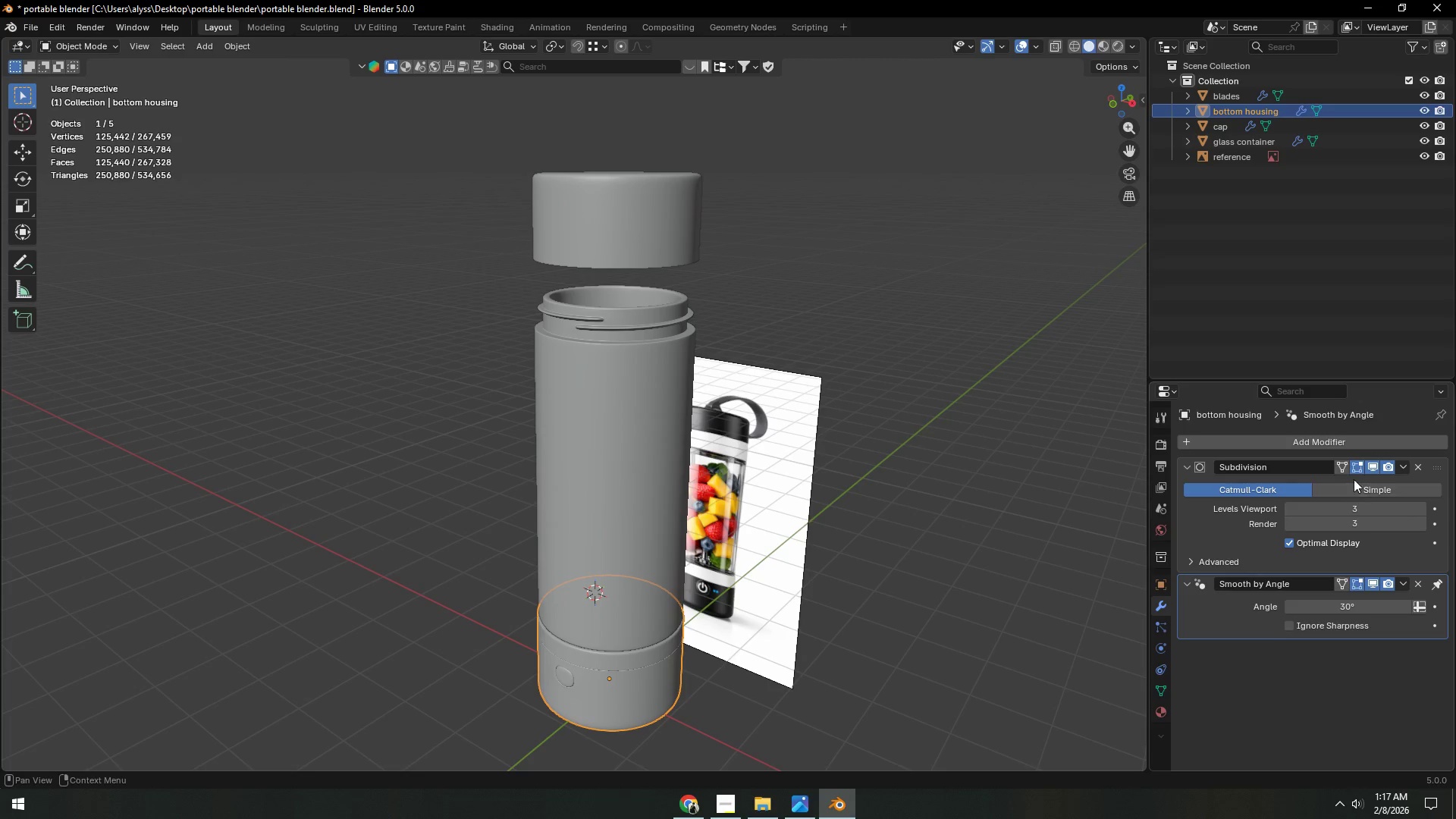 
left_click([1342, 467])
 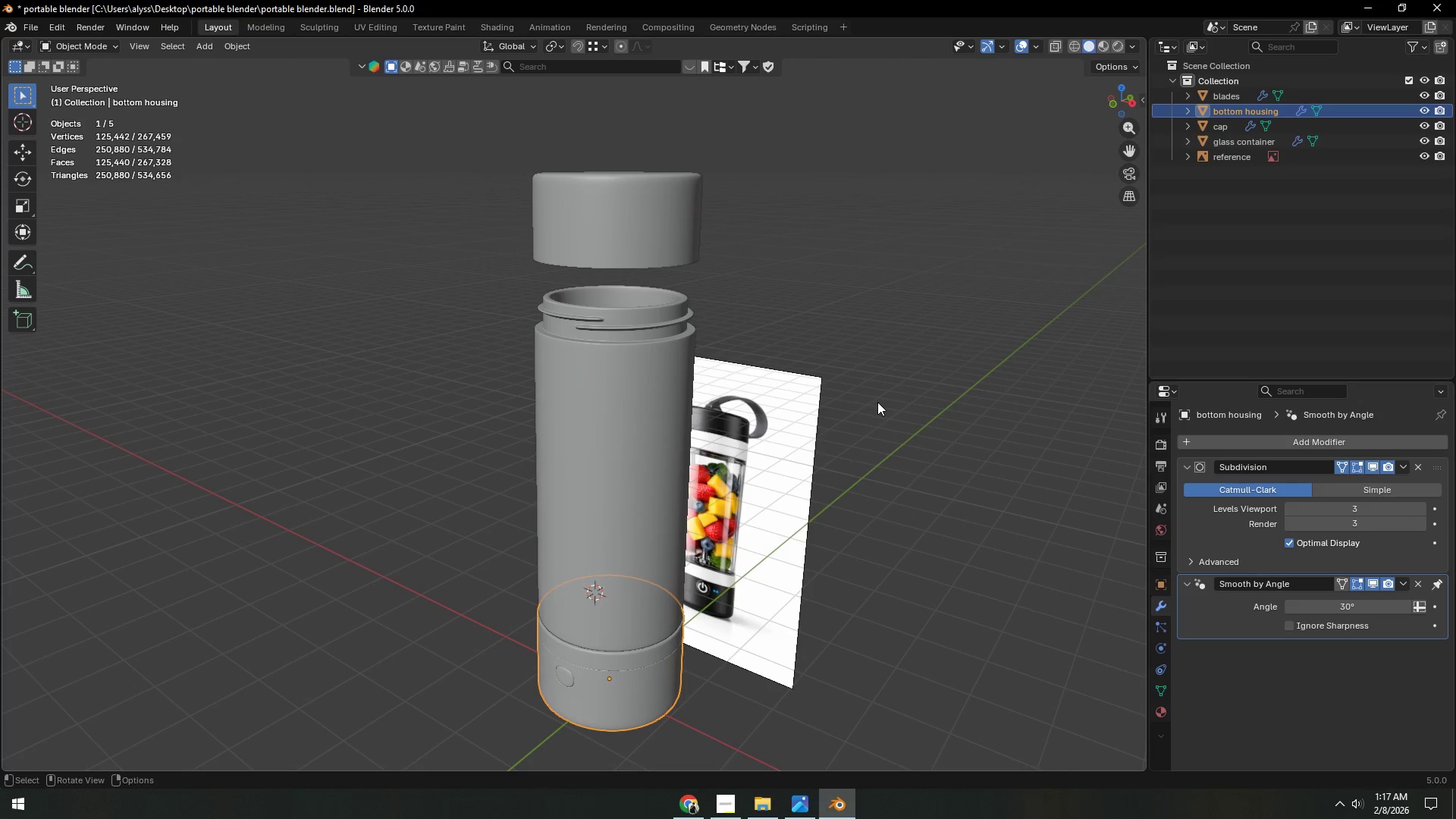 
key(A)
 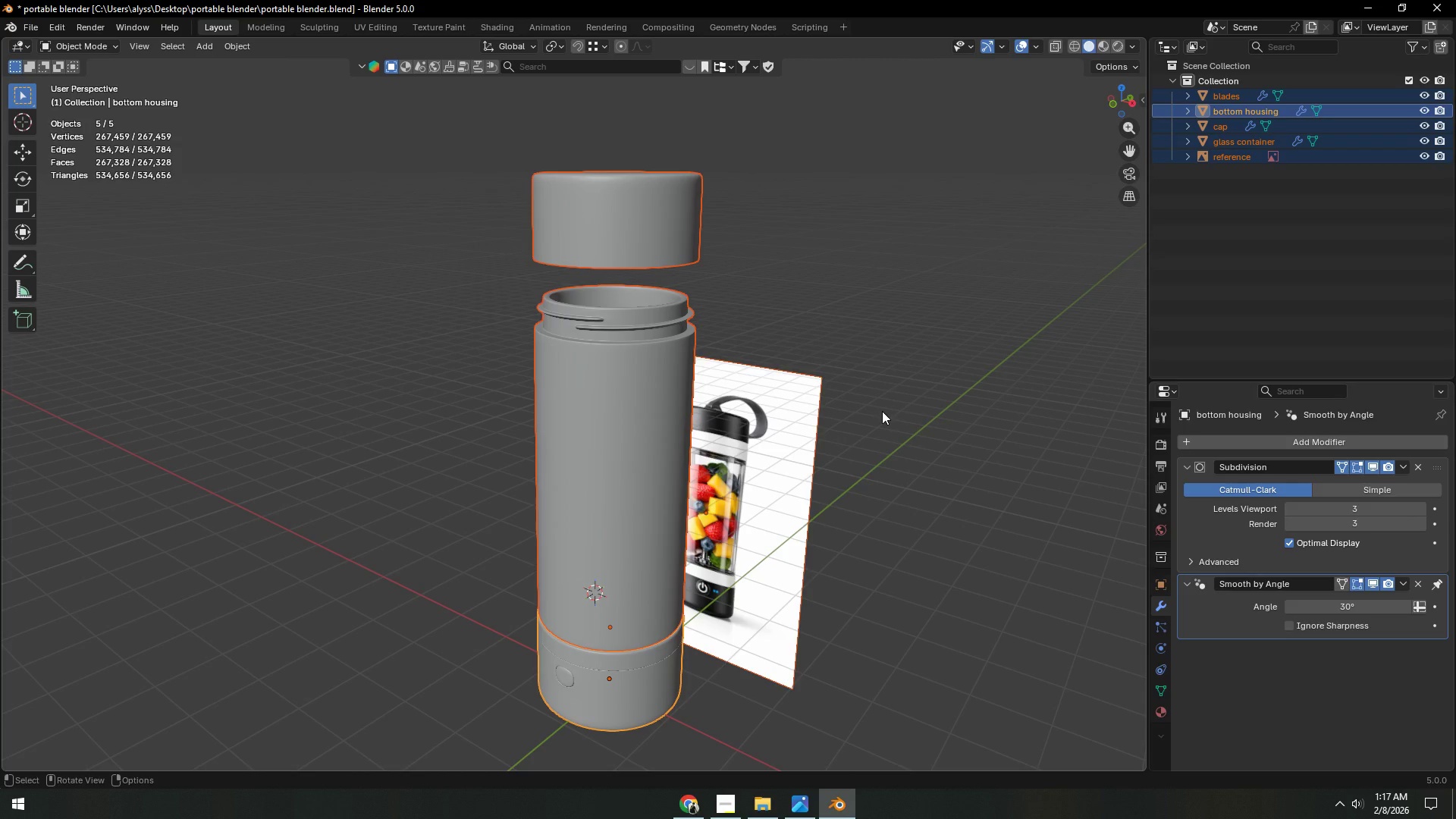 
key(Tab)
 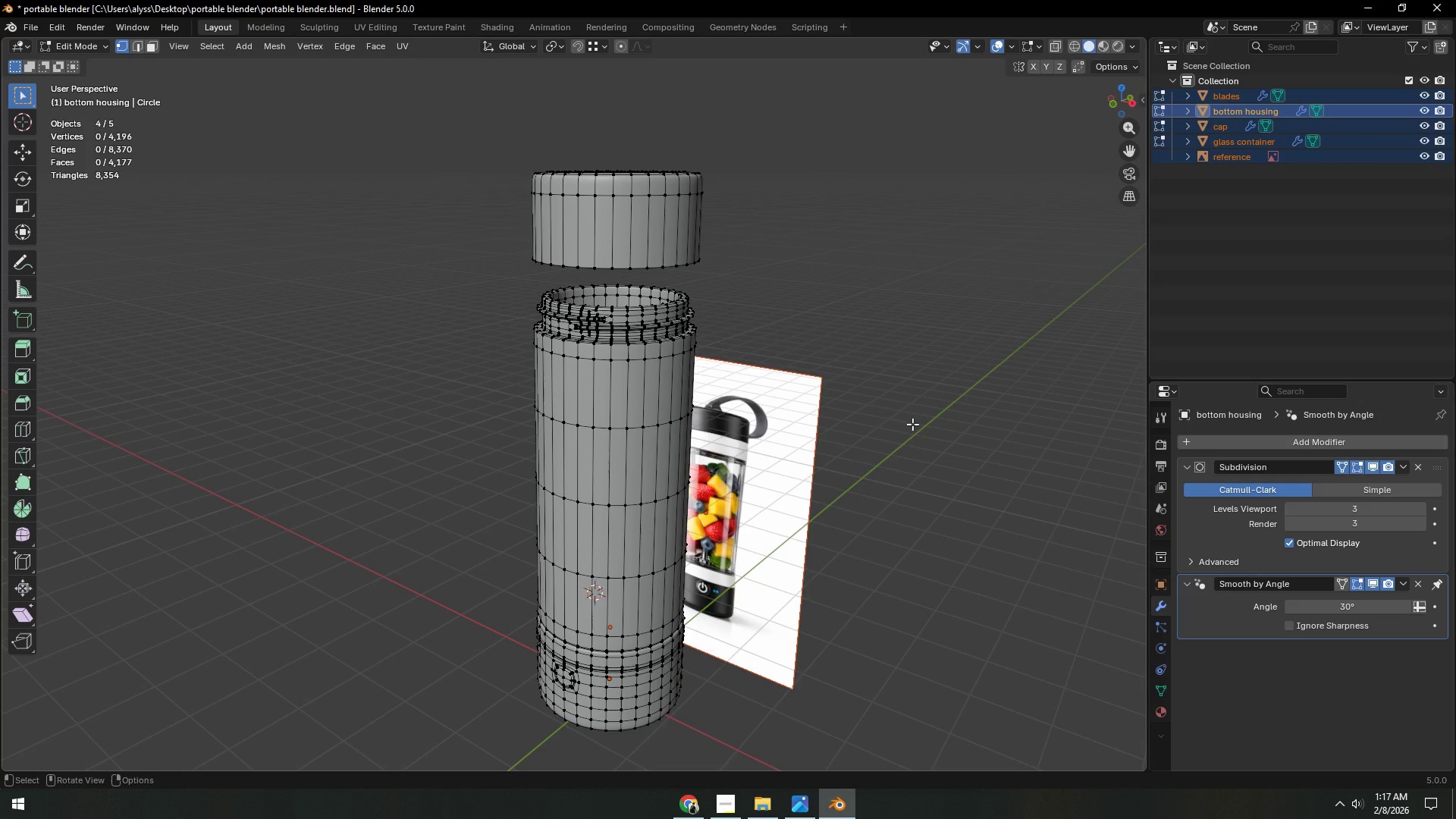 
left_click([912, 424])
 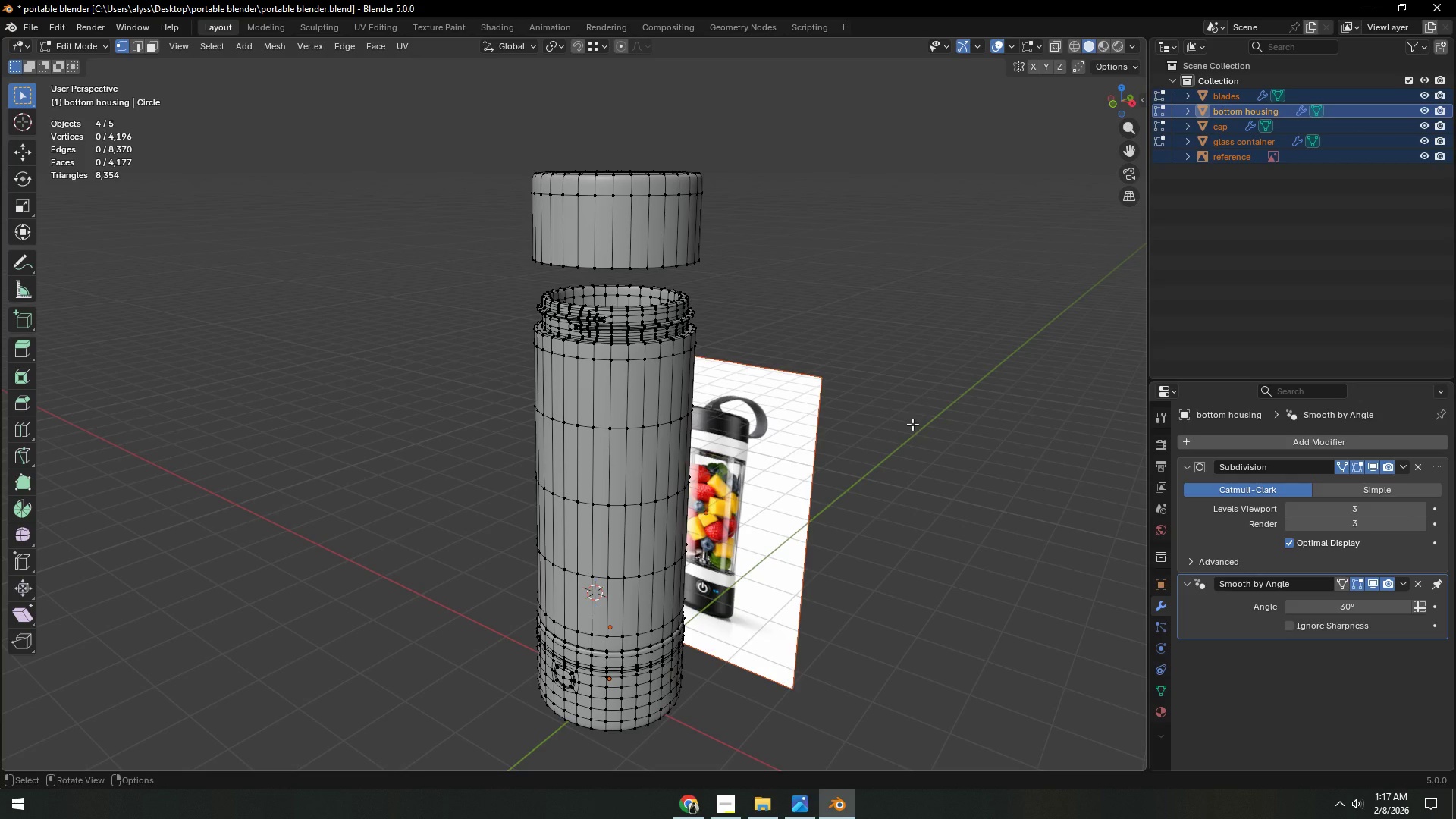 
key(3)
 